 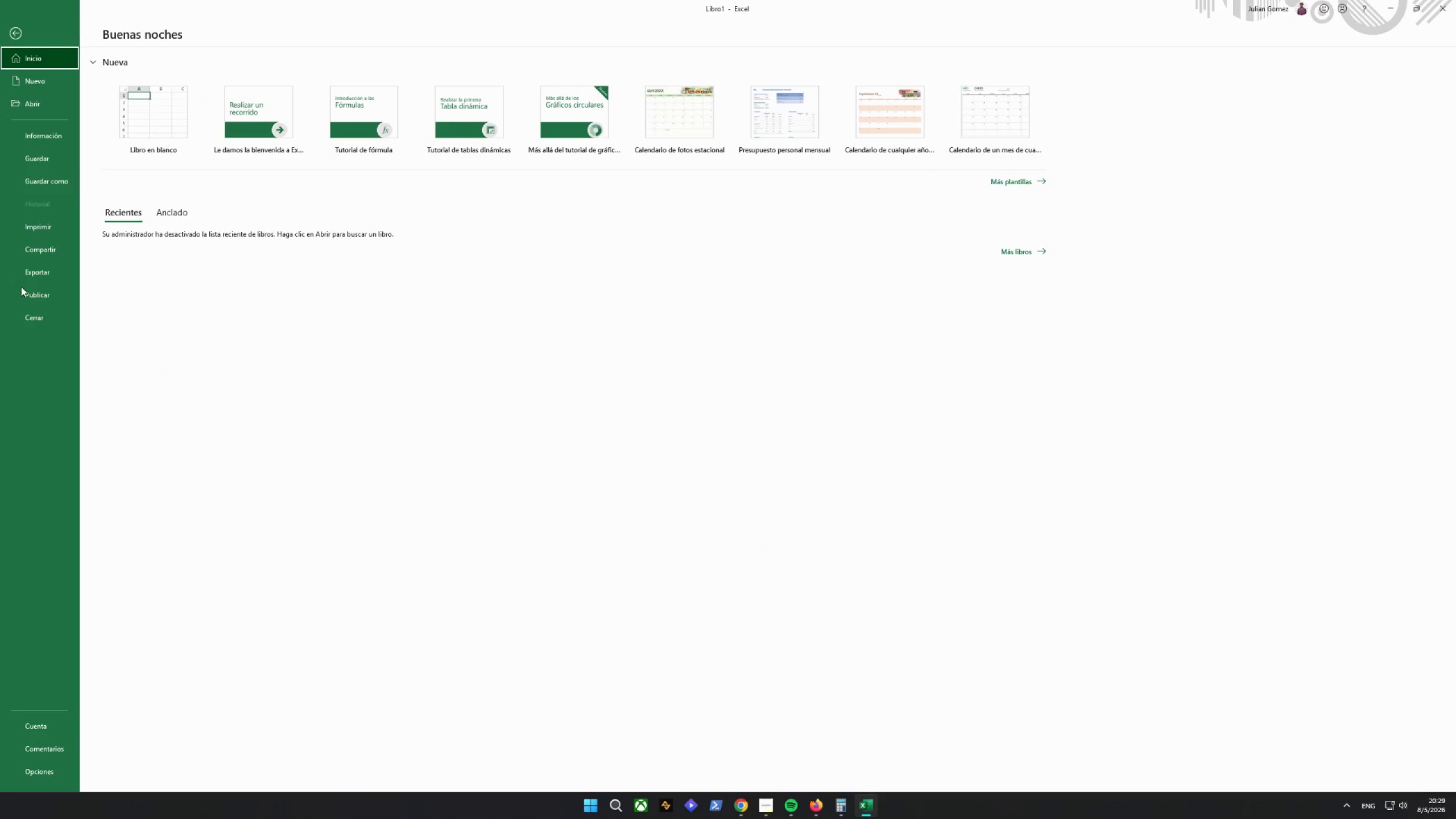 
left_click([22, 188])
 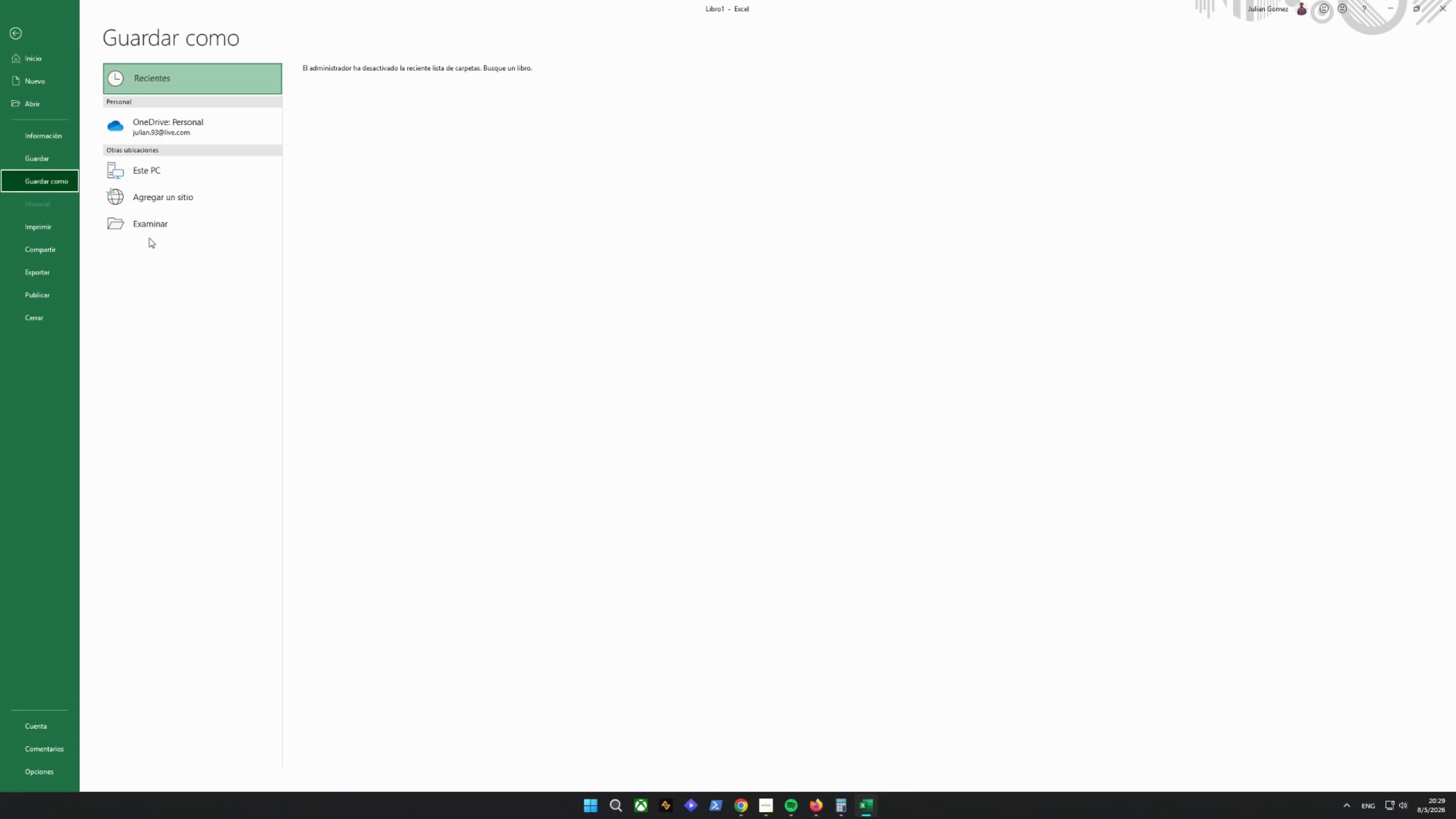 
double_click([152, 231])
 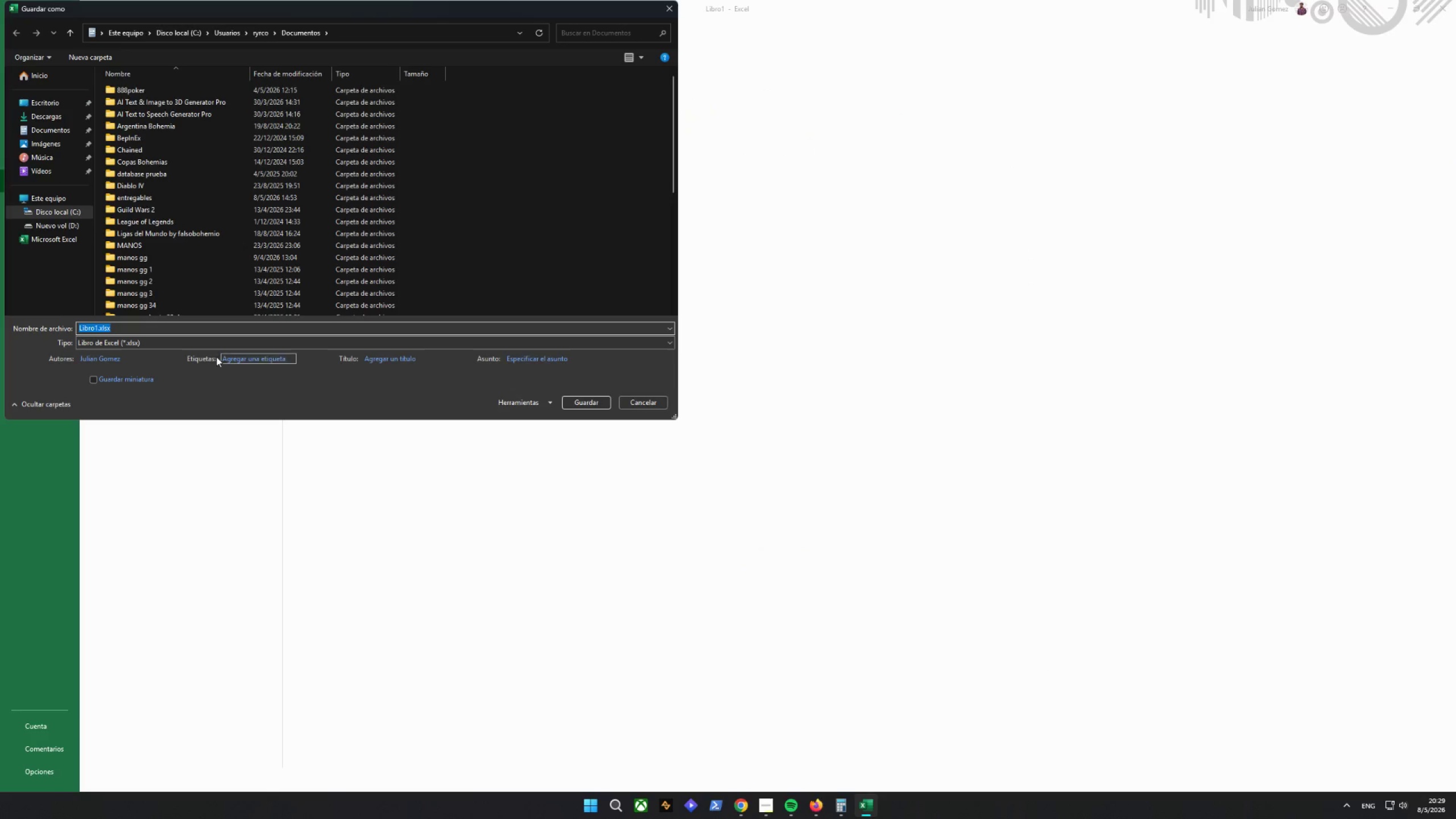 
left_click([113, 342])
 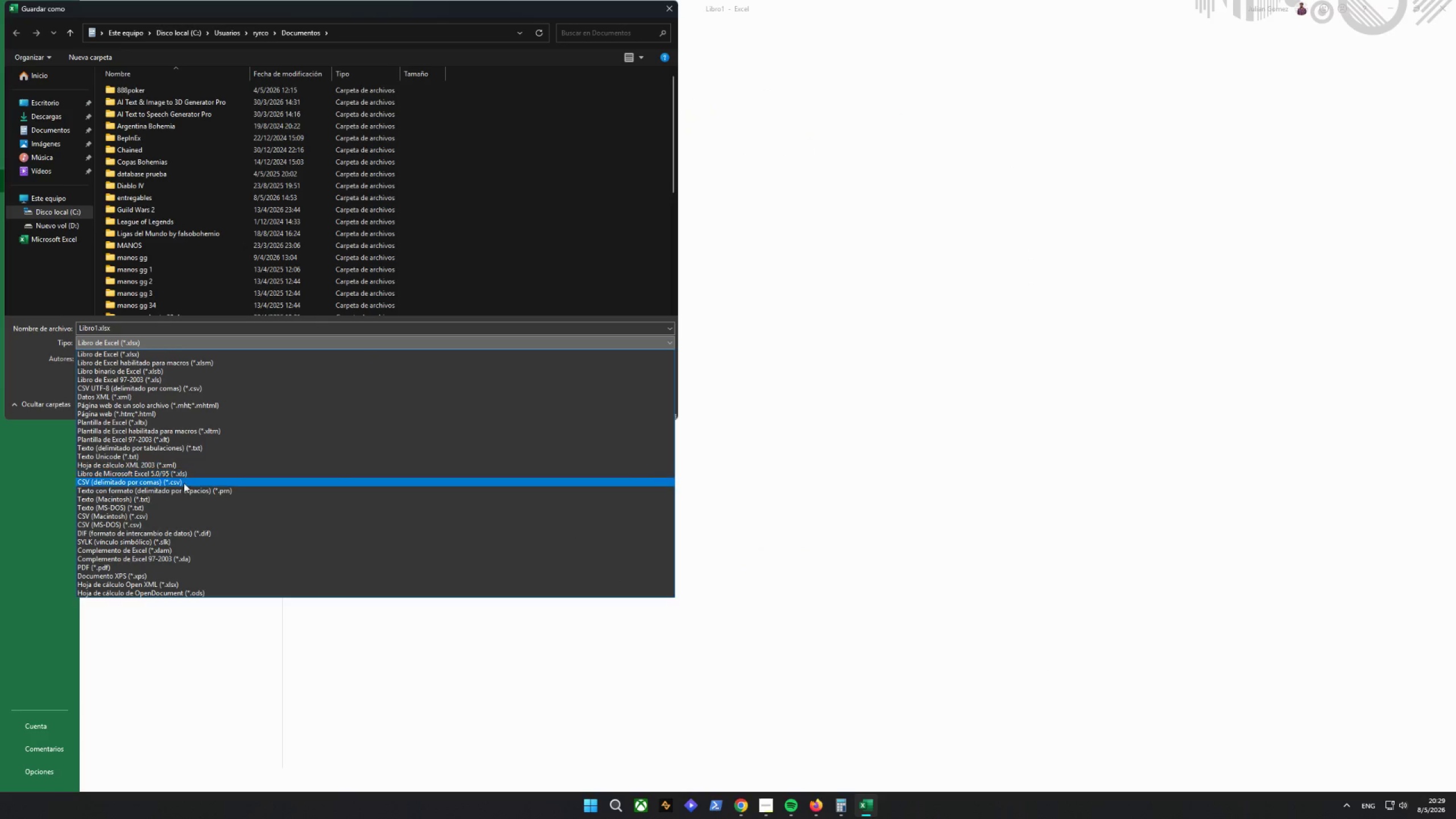 
left_click([184, 484])
 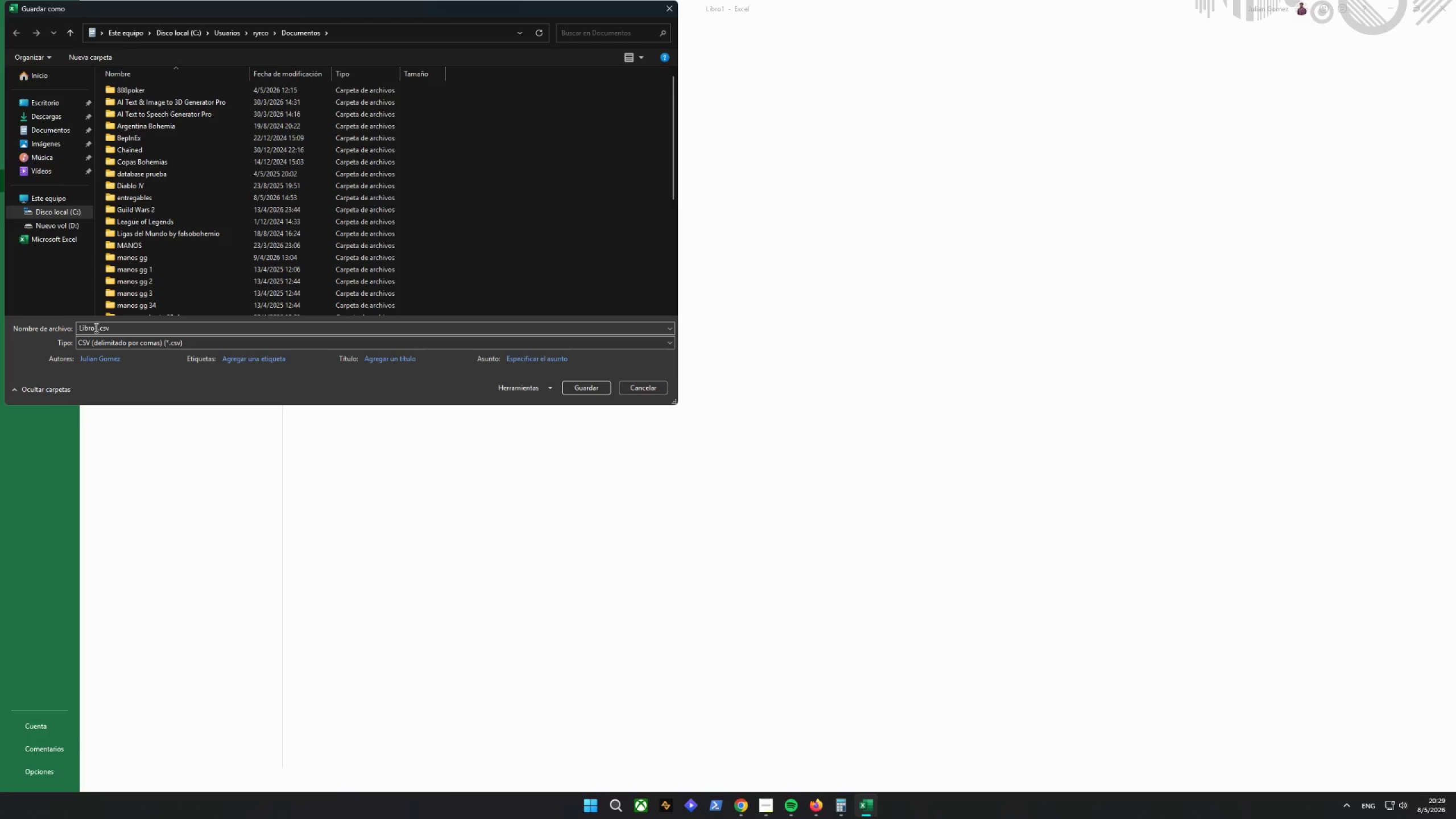 
left_click_drag(start_coordinate=[97, 328], to_coordinate=[0, 345])
 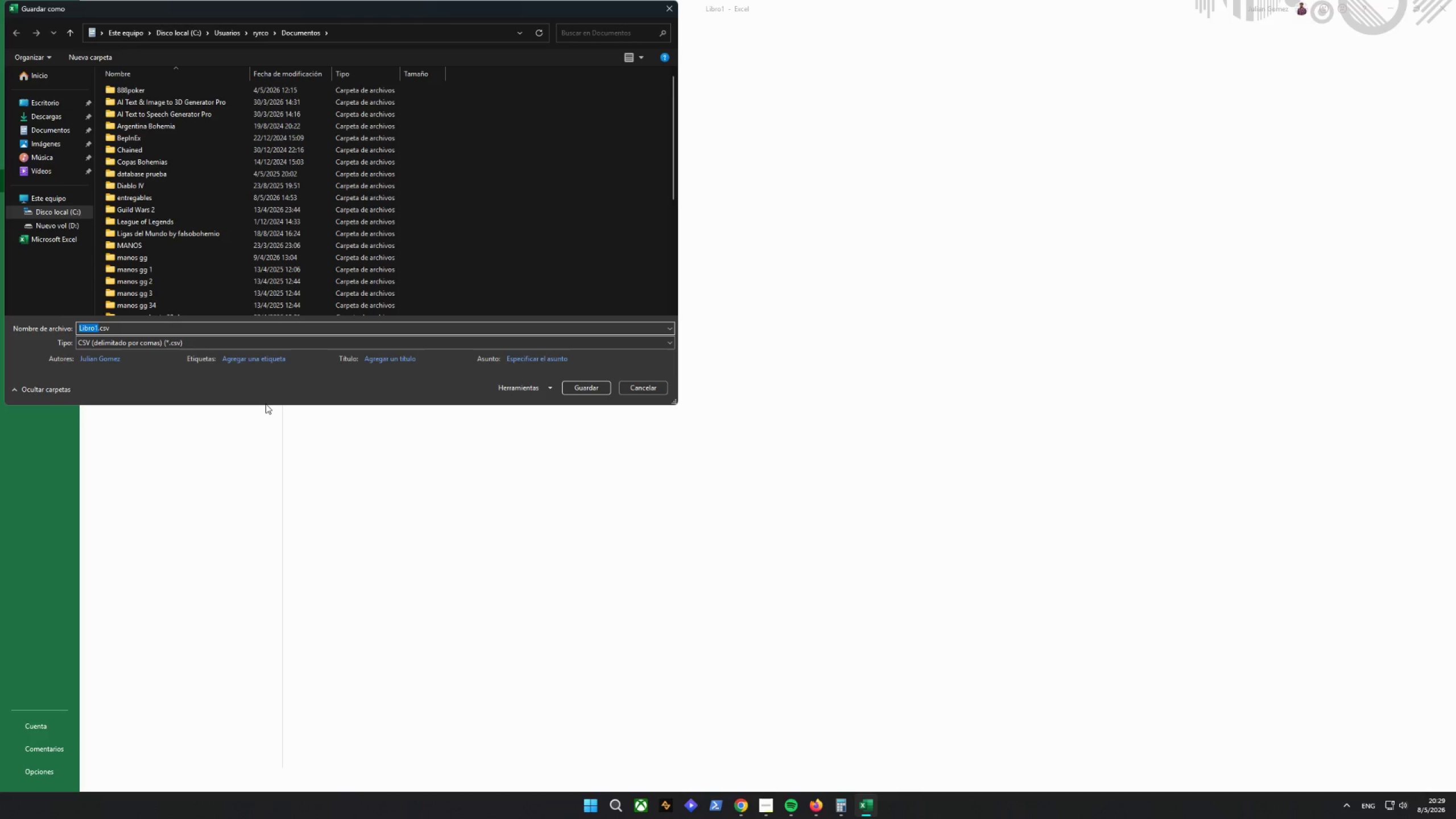 
key(Backspace)
 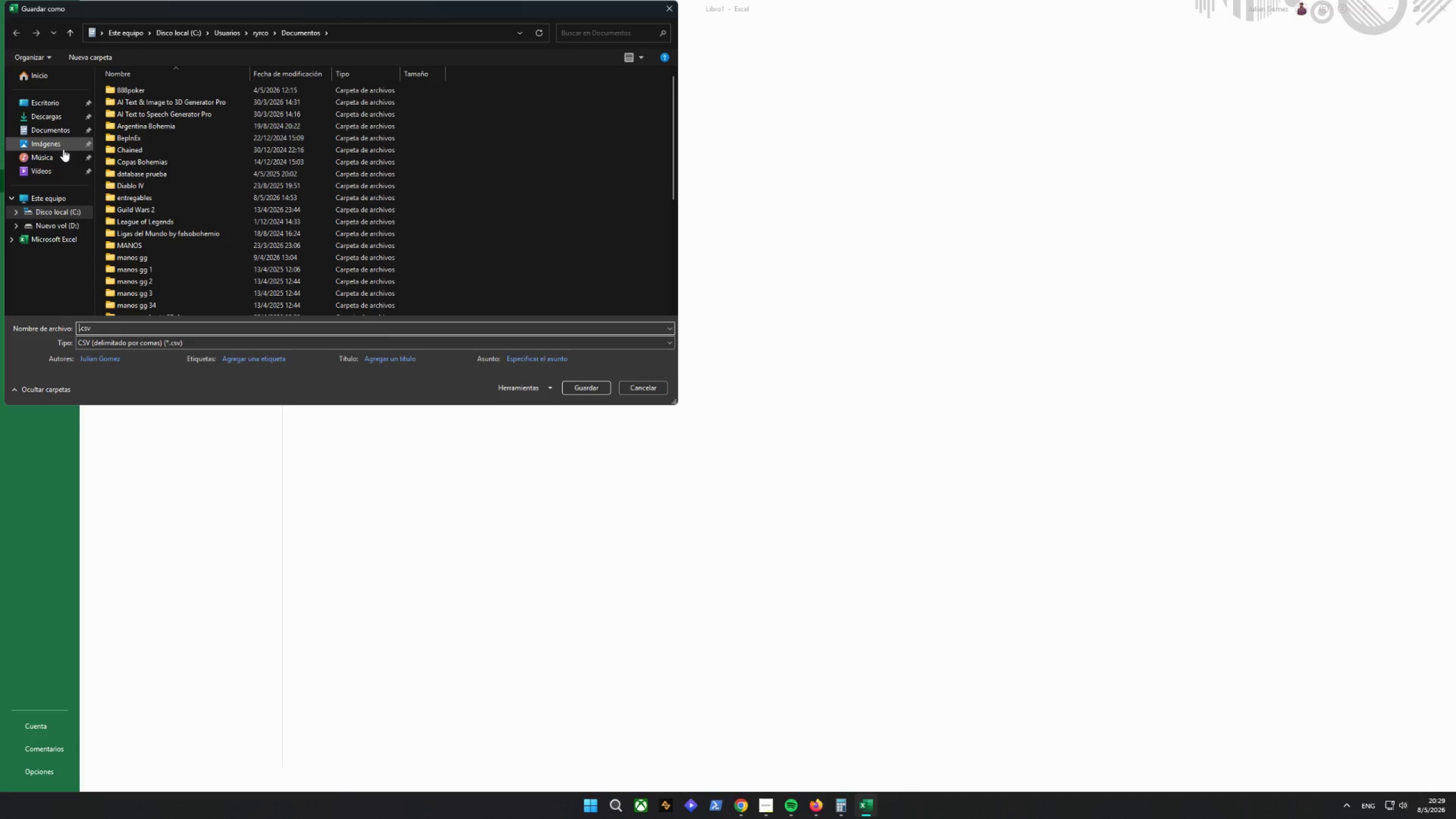 
left_click([60, 133])
 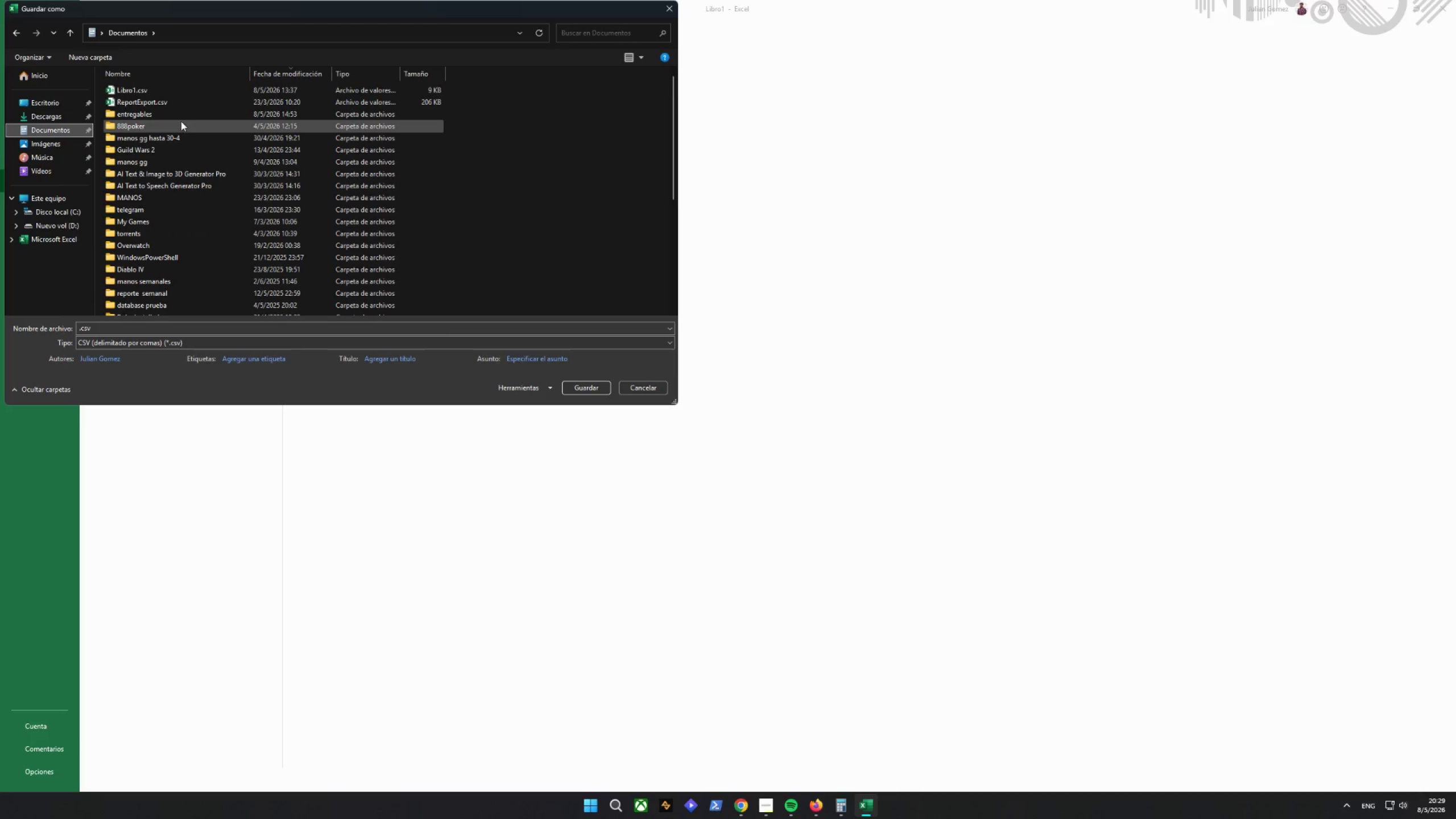 
double_click([187, 114])
 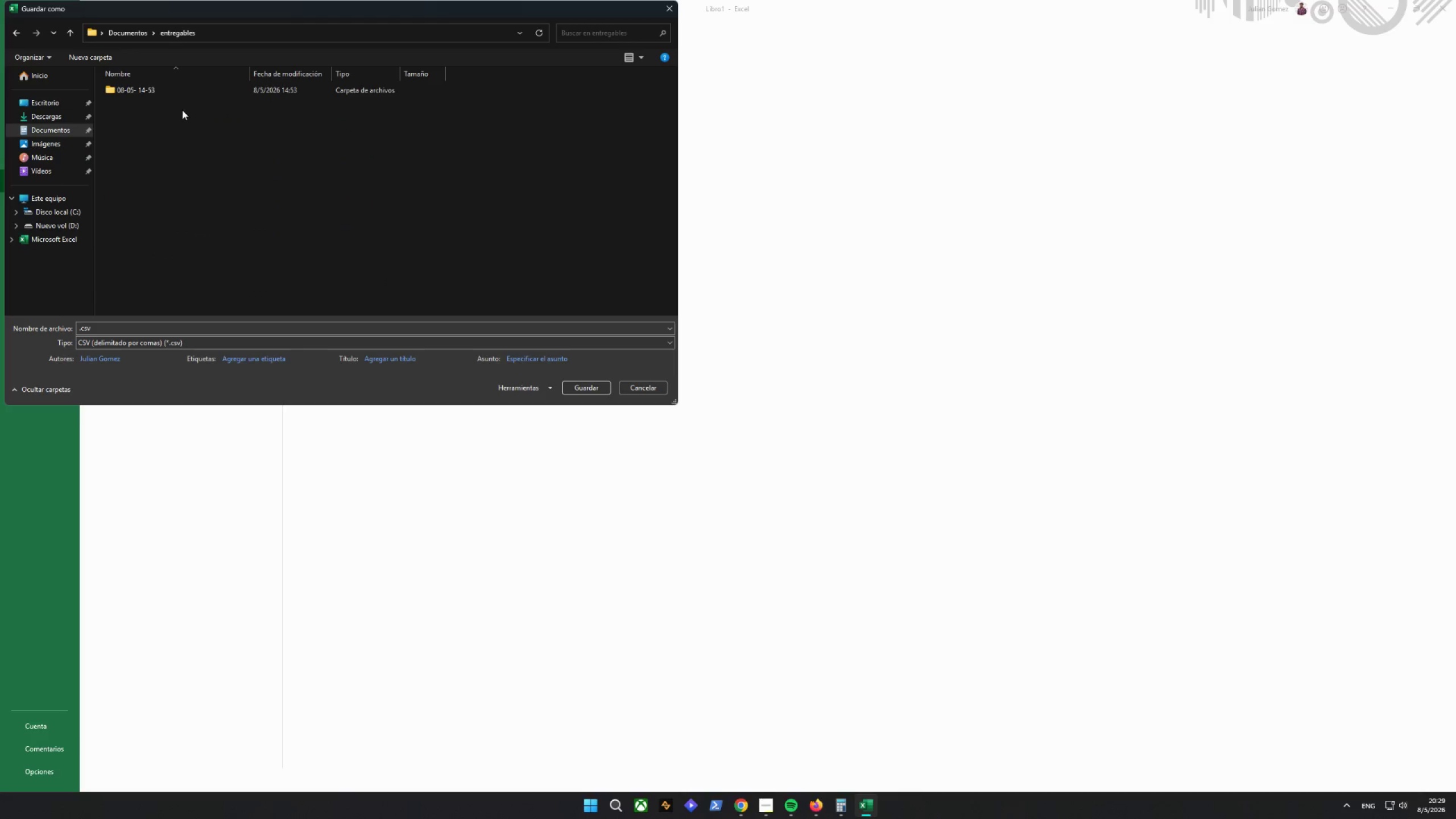 
triple_click([163, 92])
 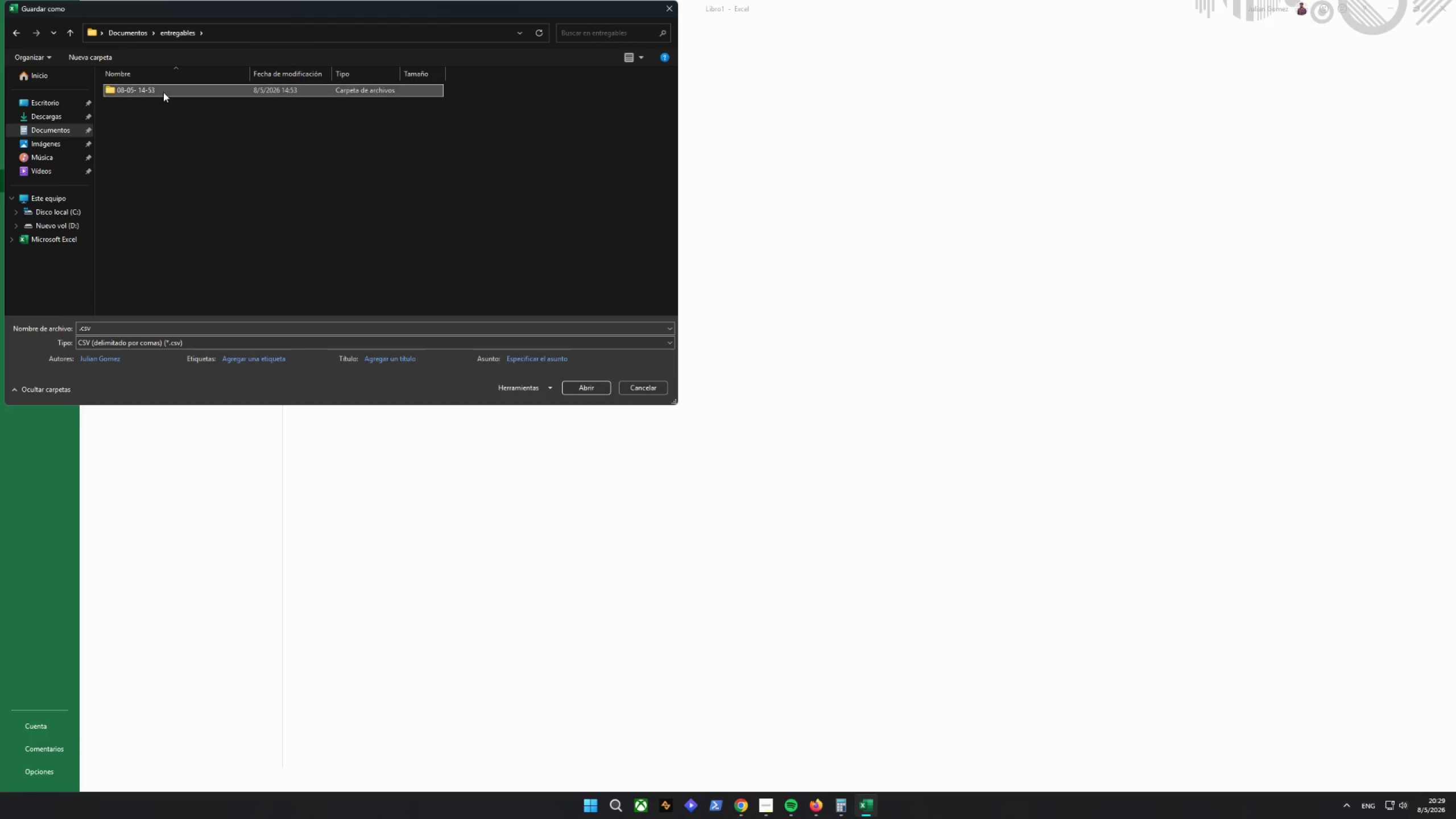 
triple_click([163, 92])
 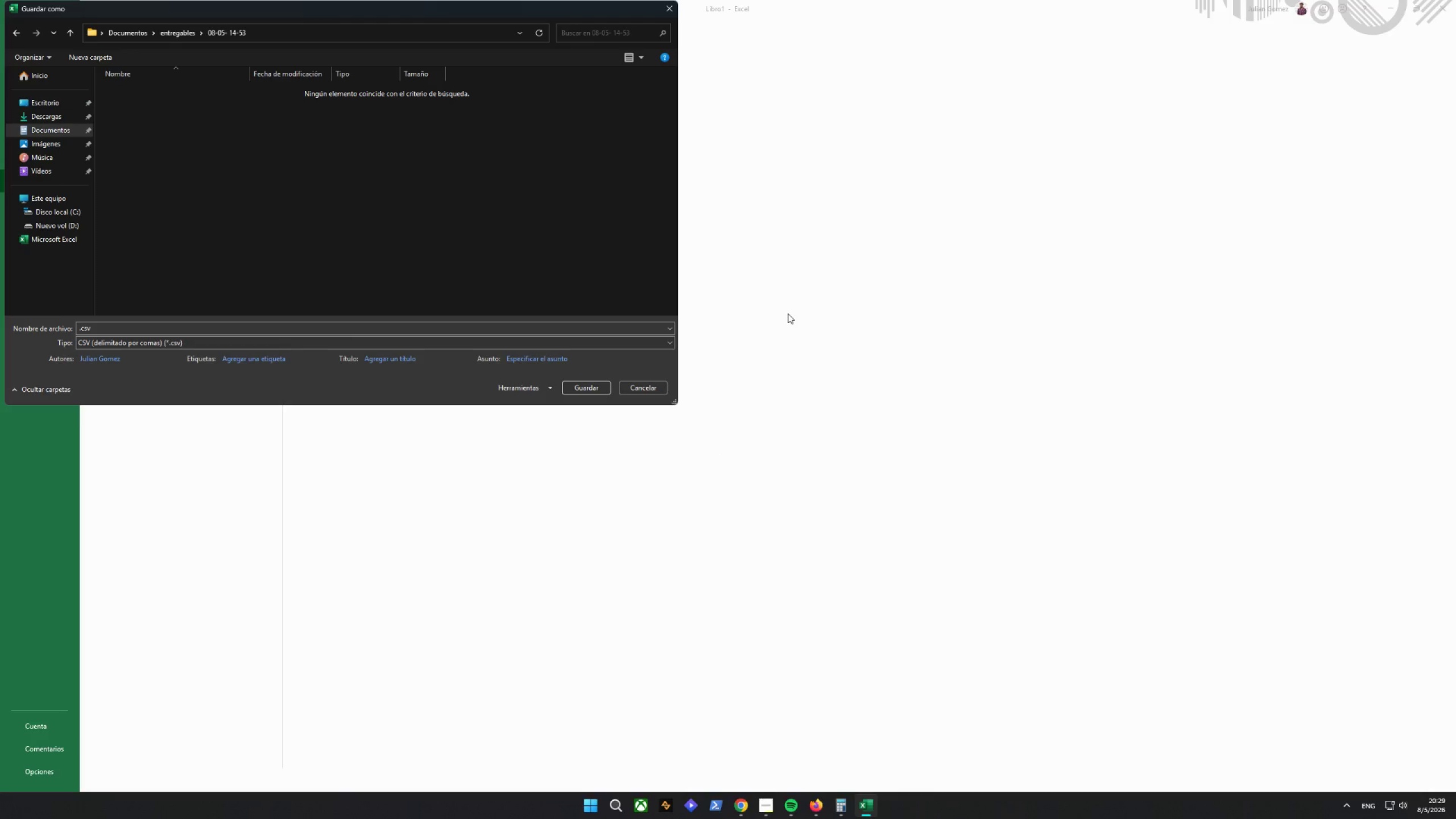 
wait(8.67)
 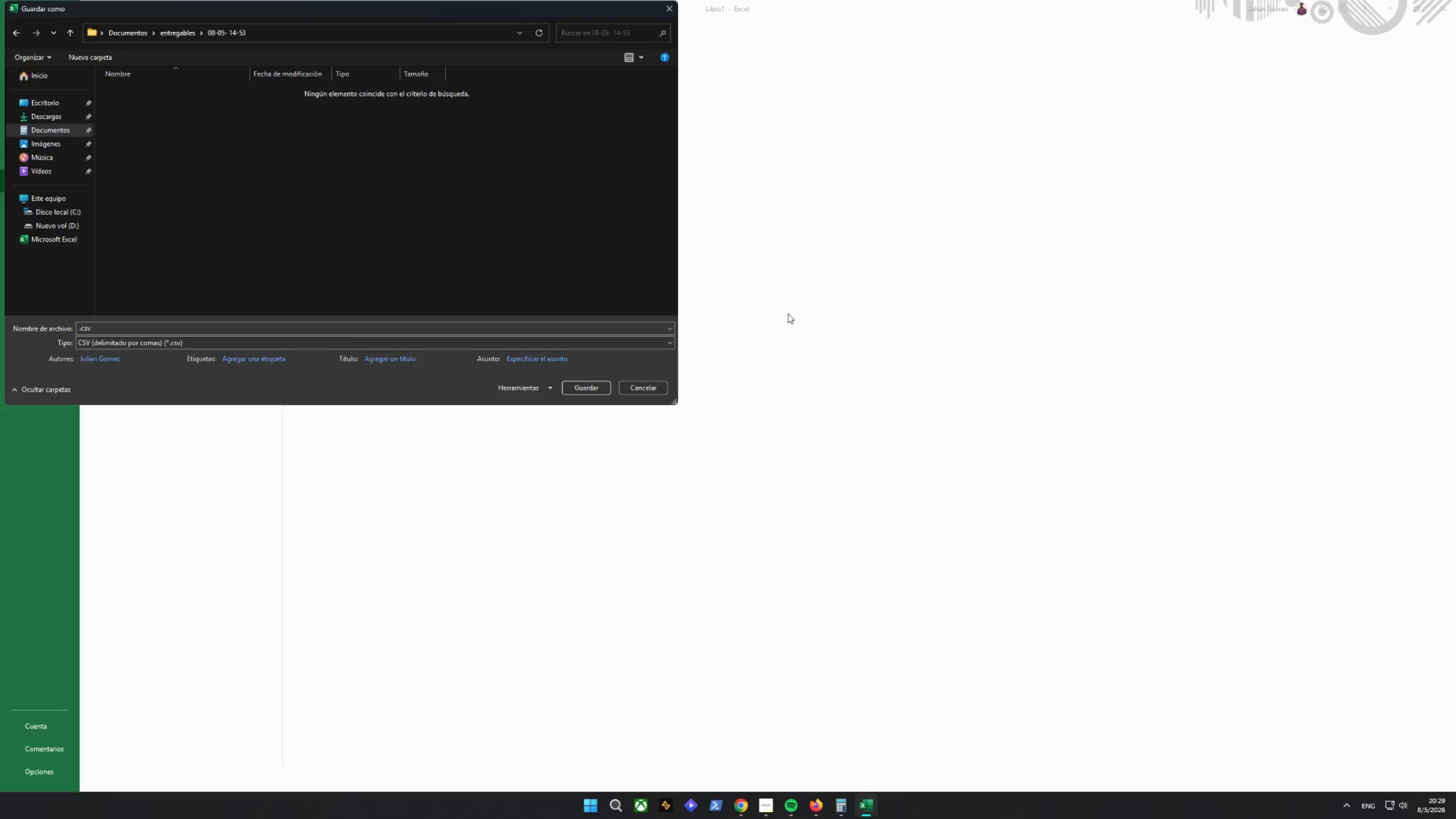 
left_click([1374, 805])
 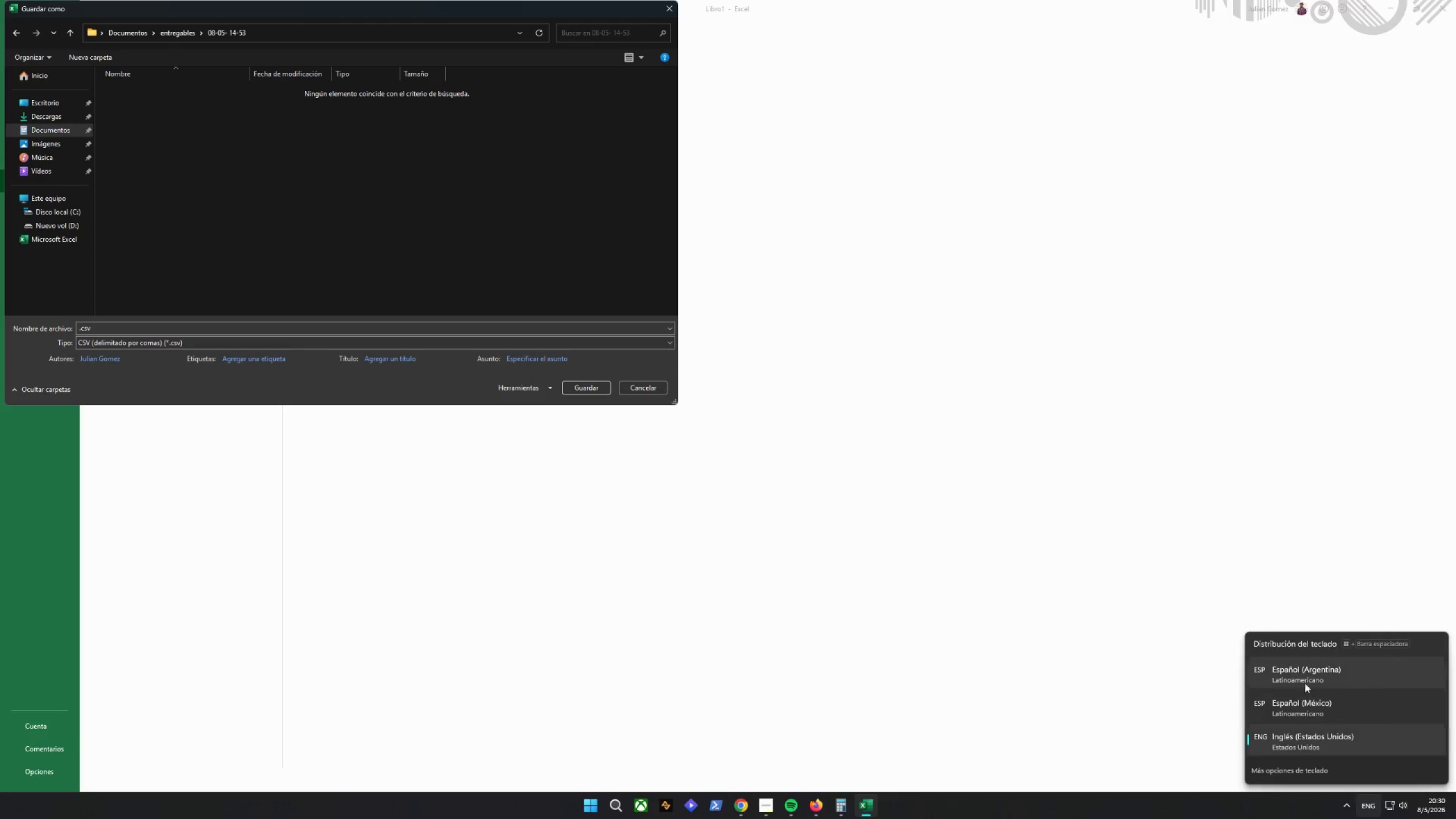 
left_click([1304, 676])
 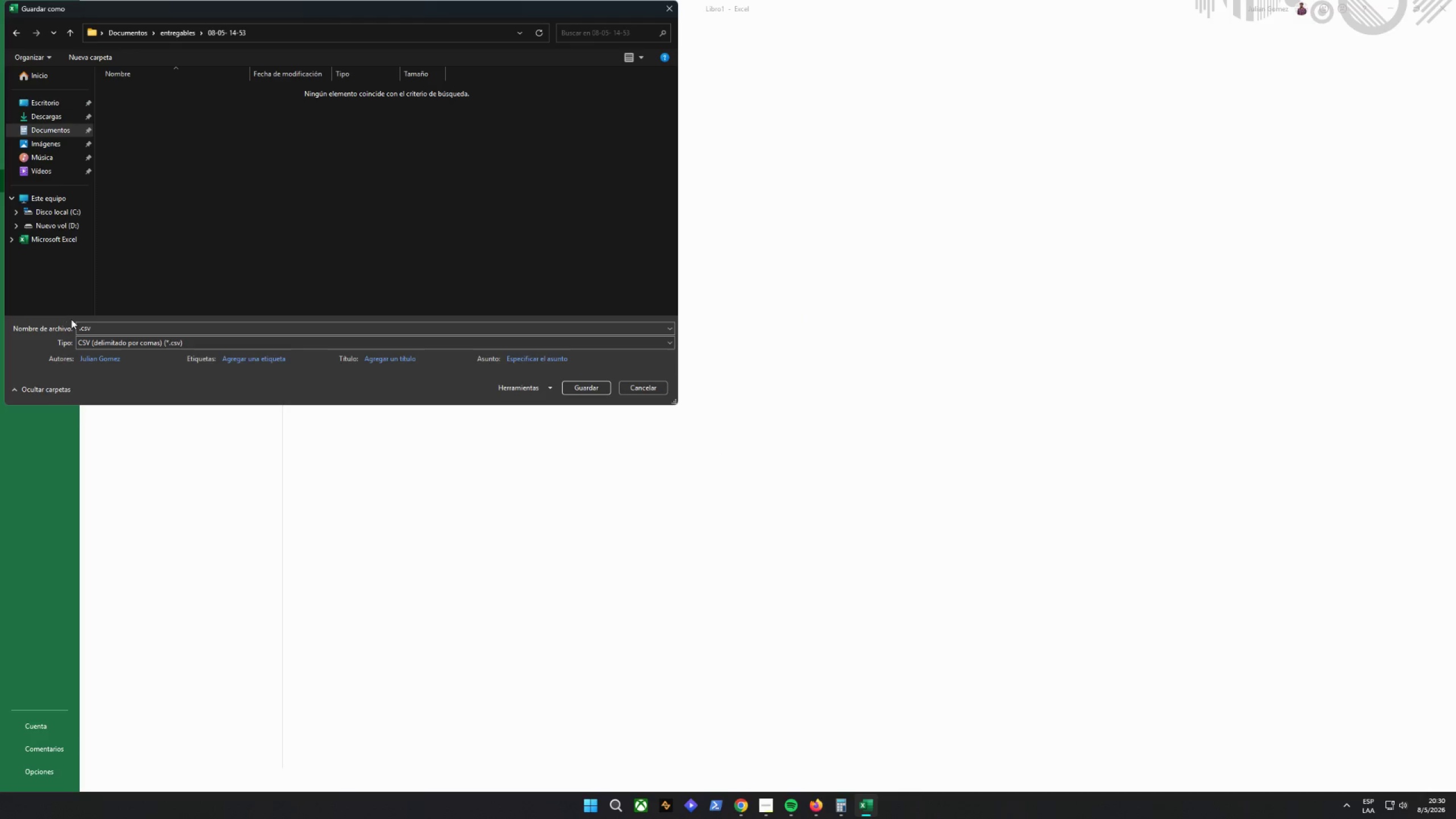 
left_click([78, 325])
 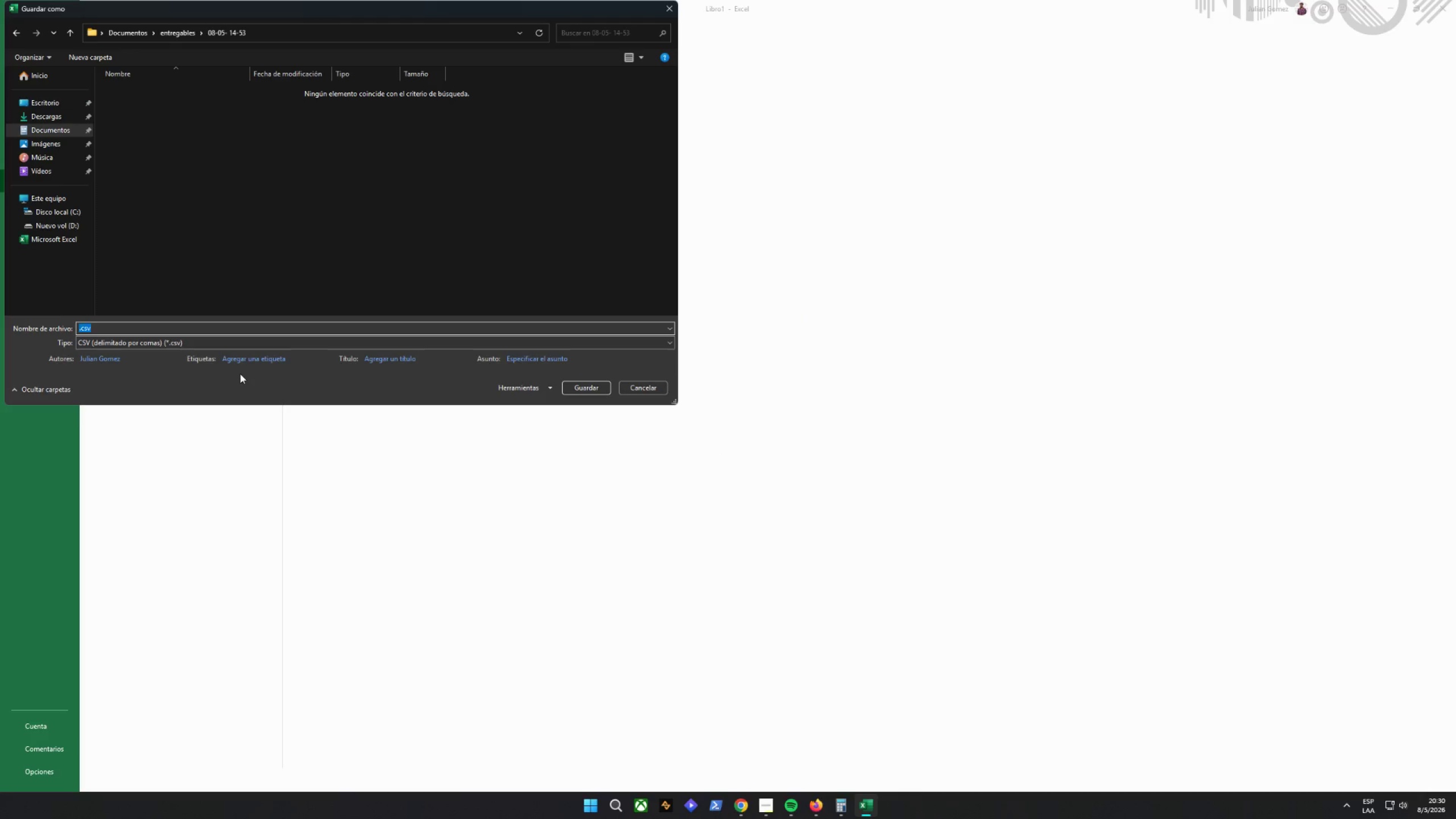 
key(ArrowLeft)
 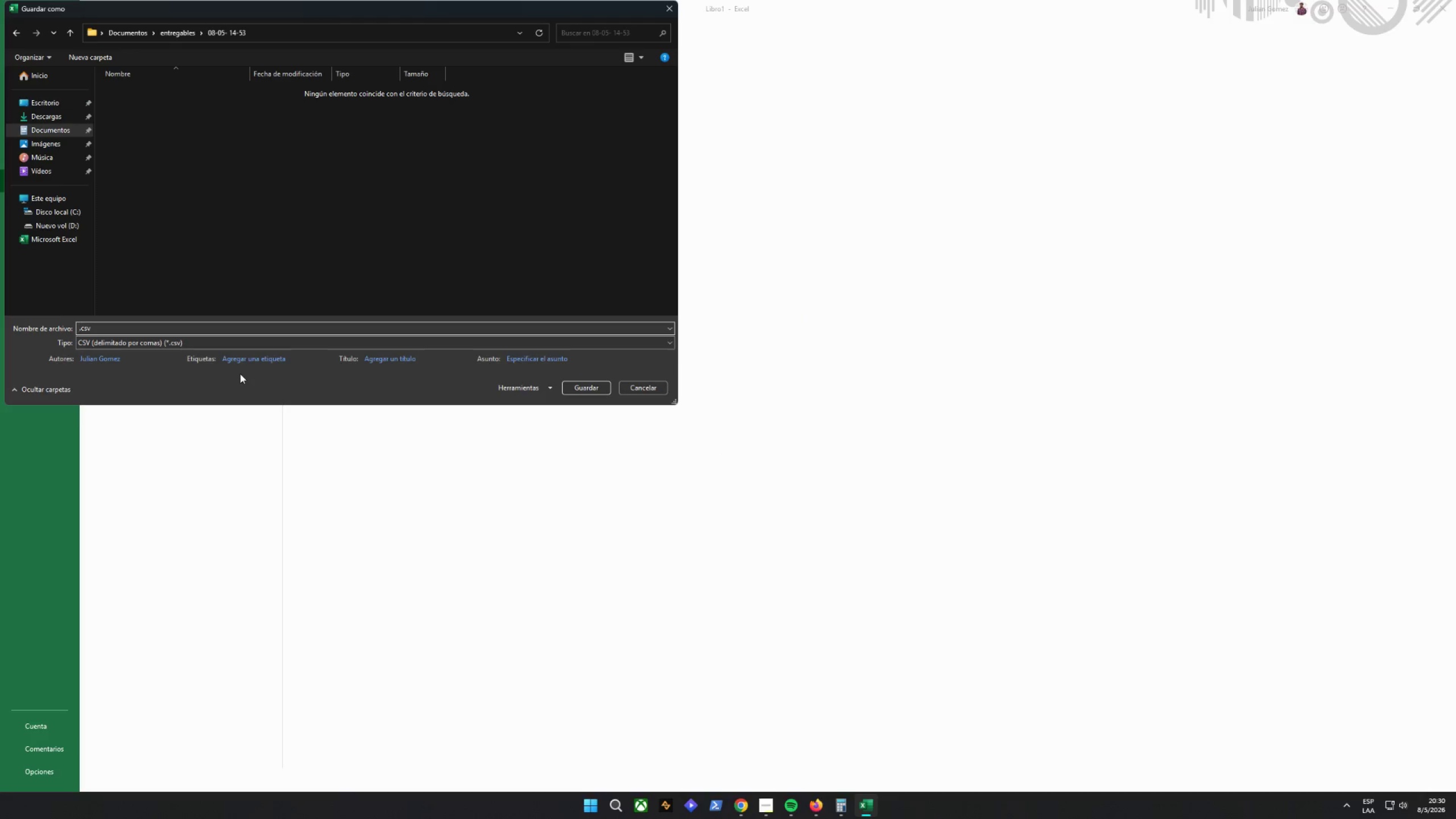 
type(star)
 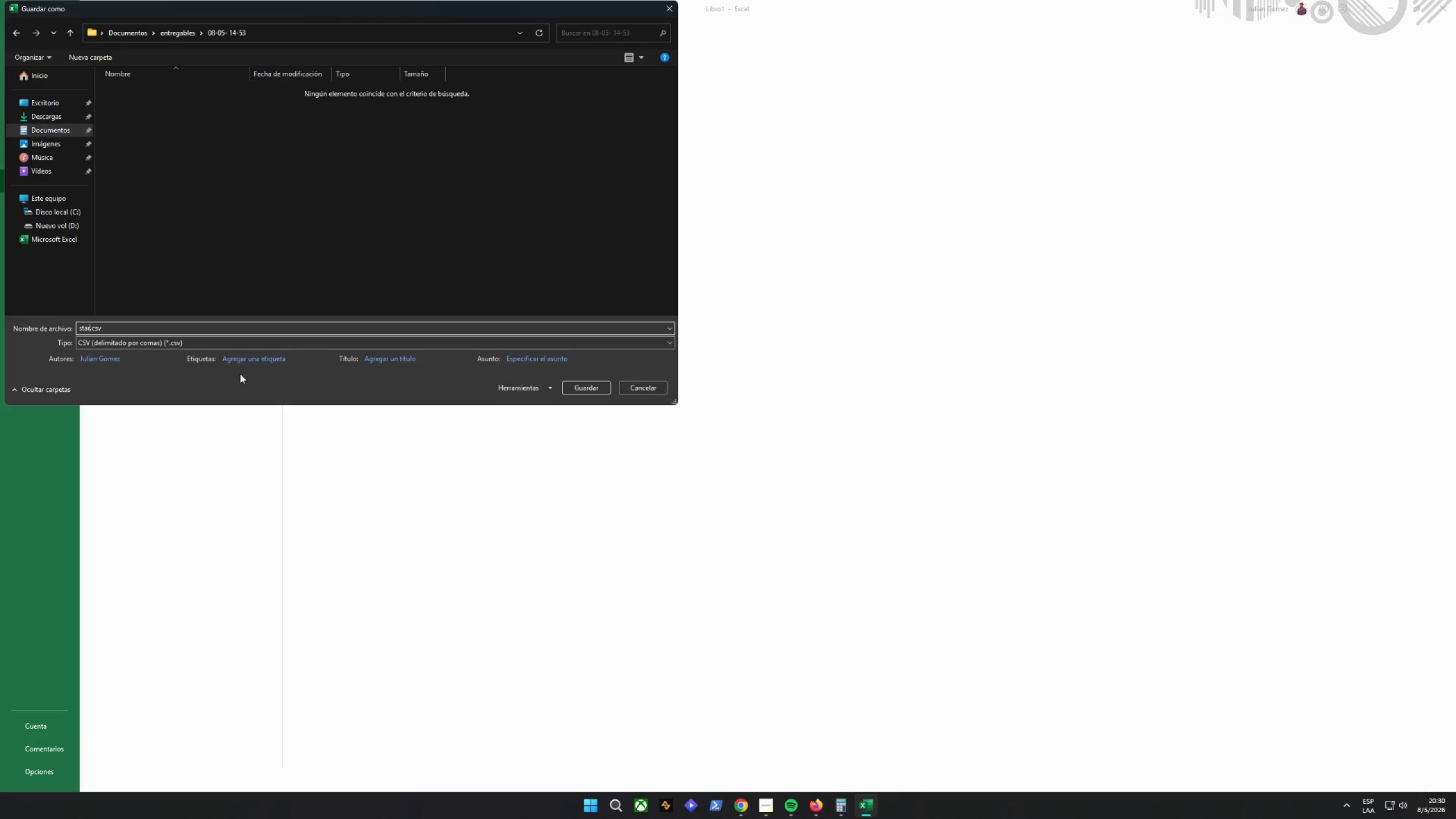 
type(light_strings_bulk_upload)
 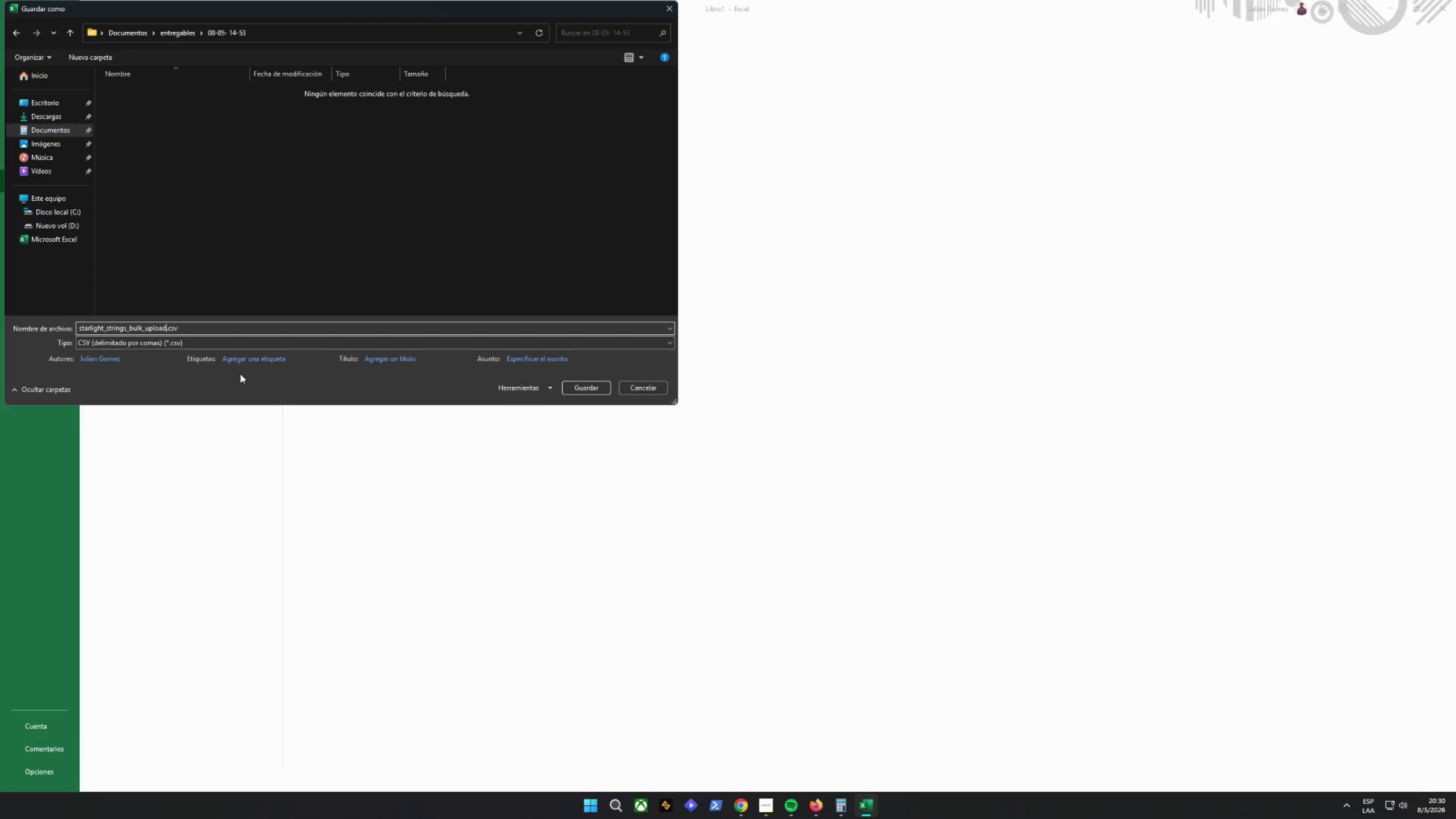 
key(Enter)
 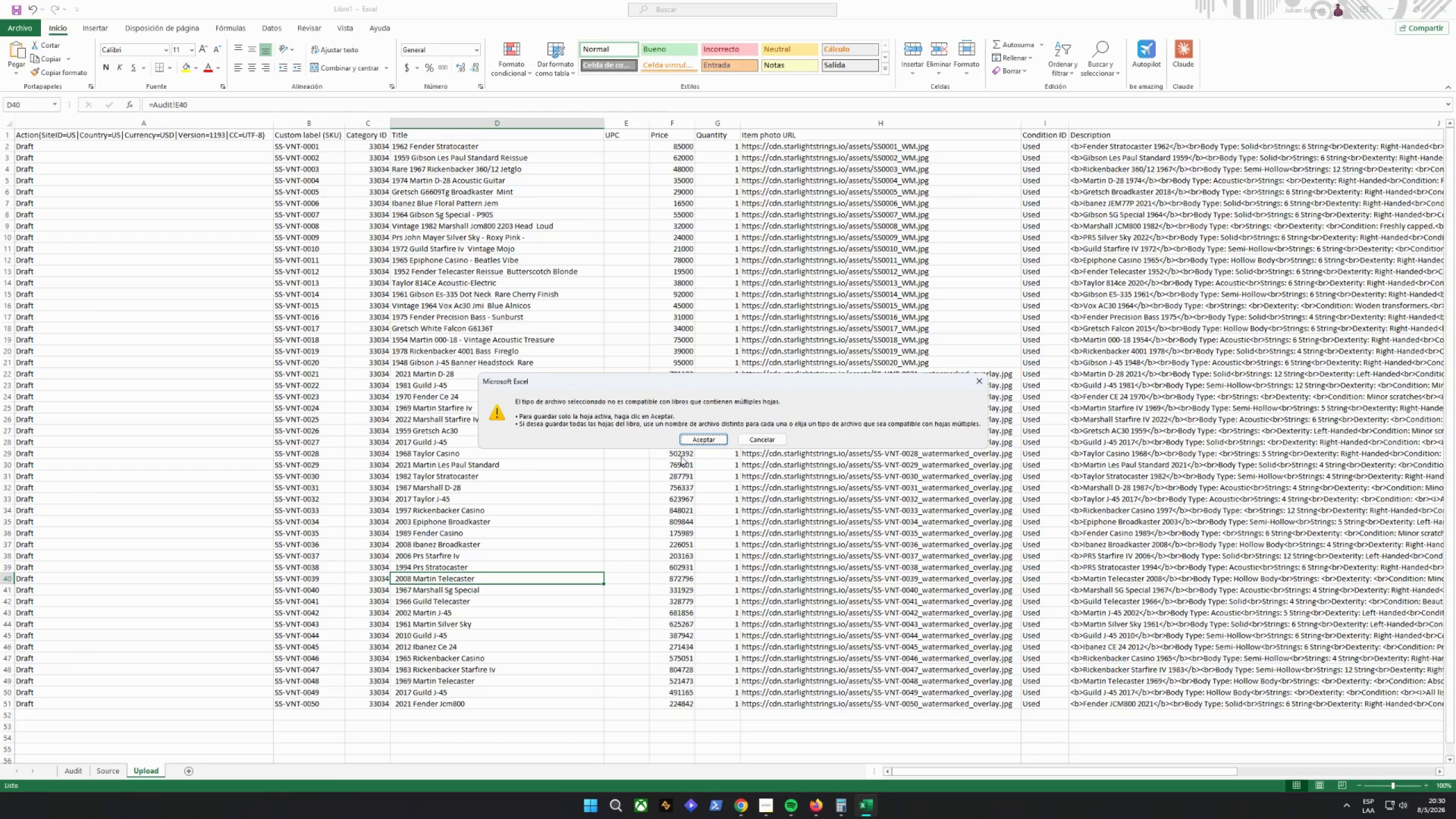 
left_click([700, 442])
 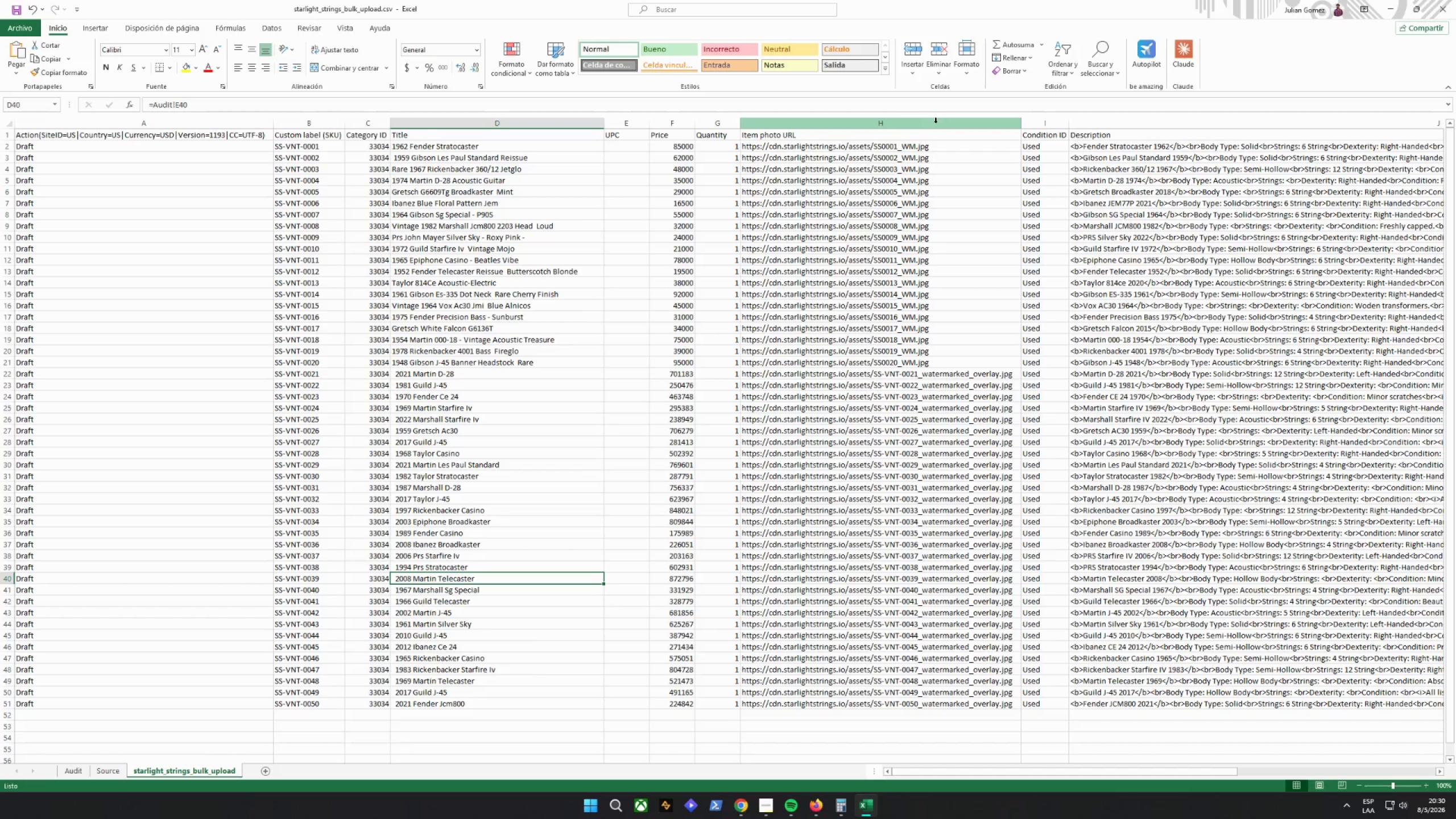 
left_click([1432, 13])
 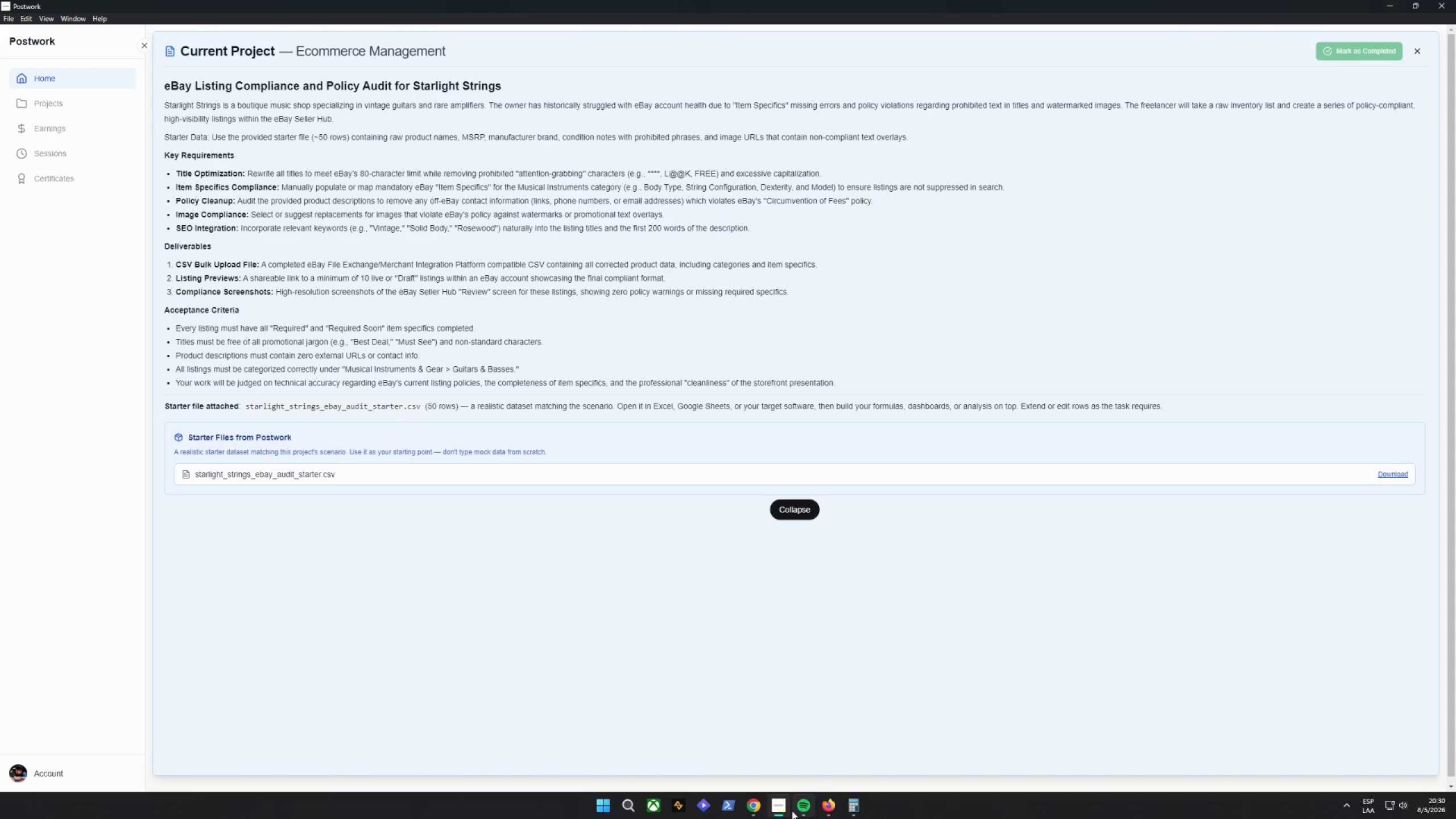 
wait(6.01)
 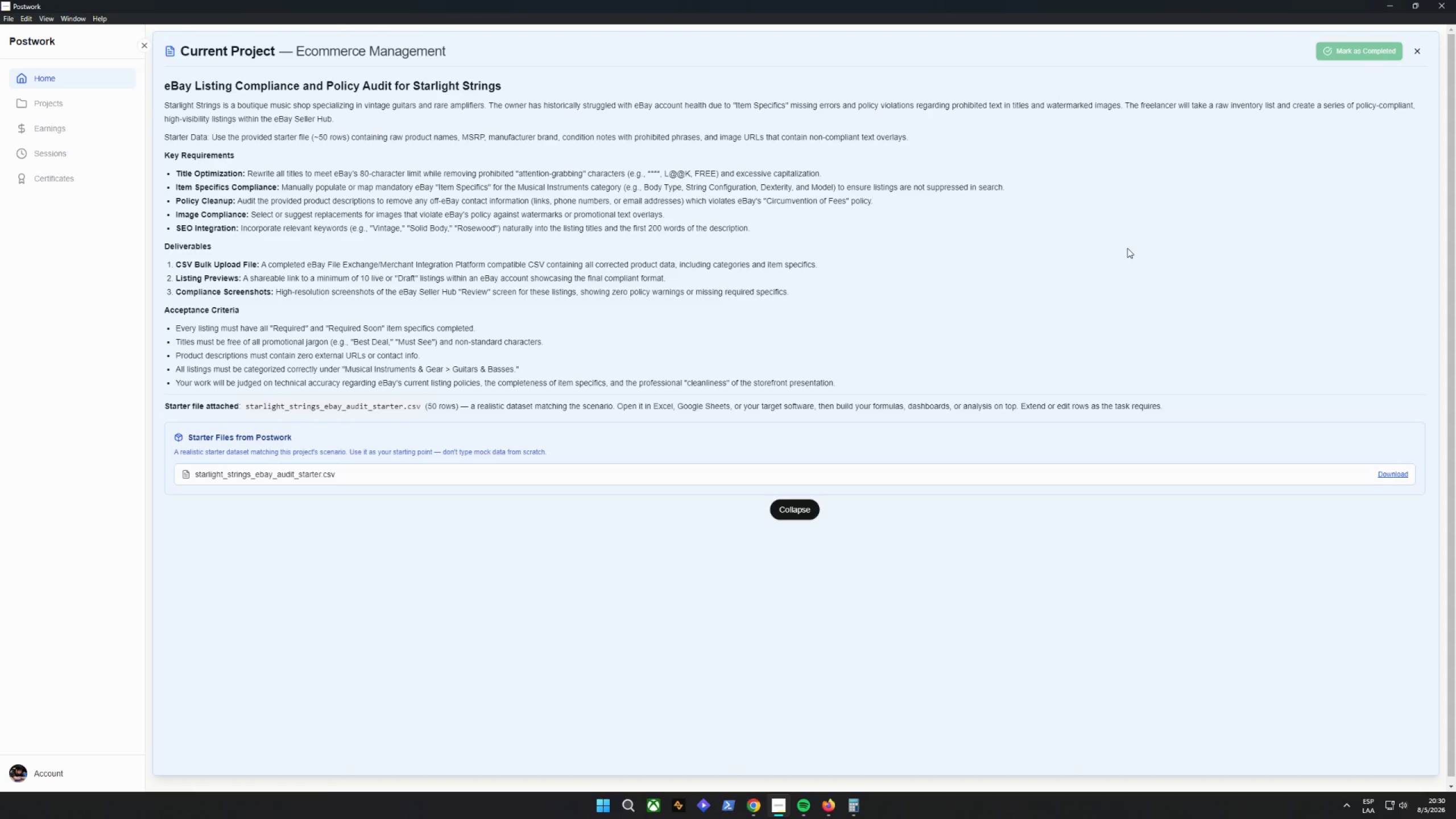 
left_click([689, 472])
 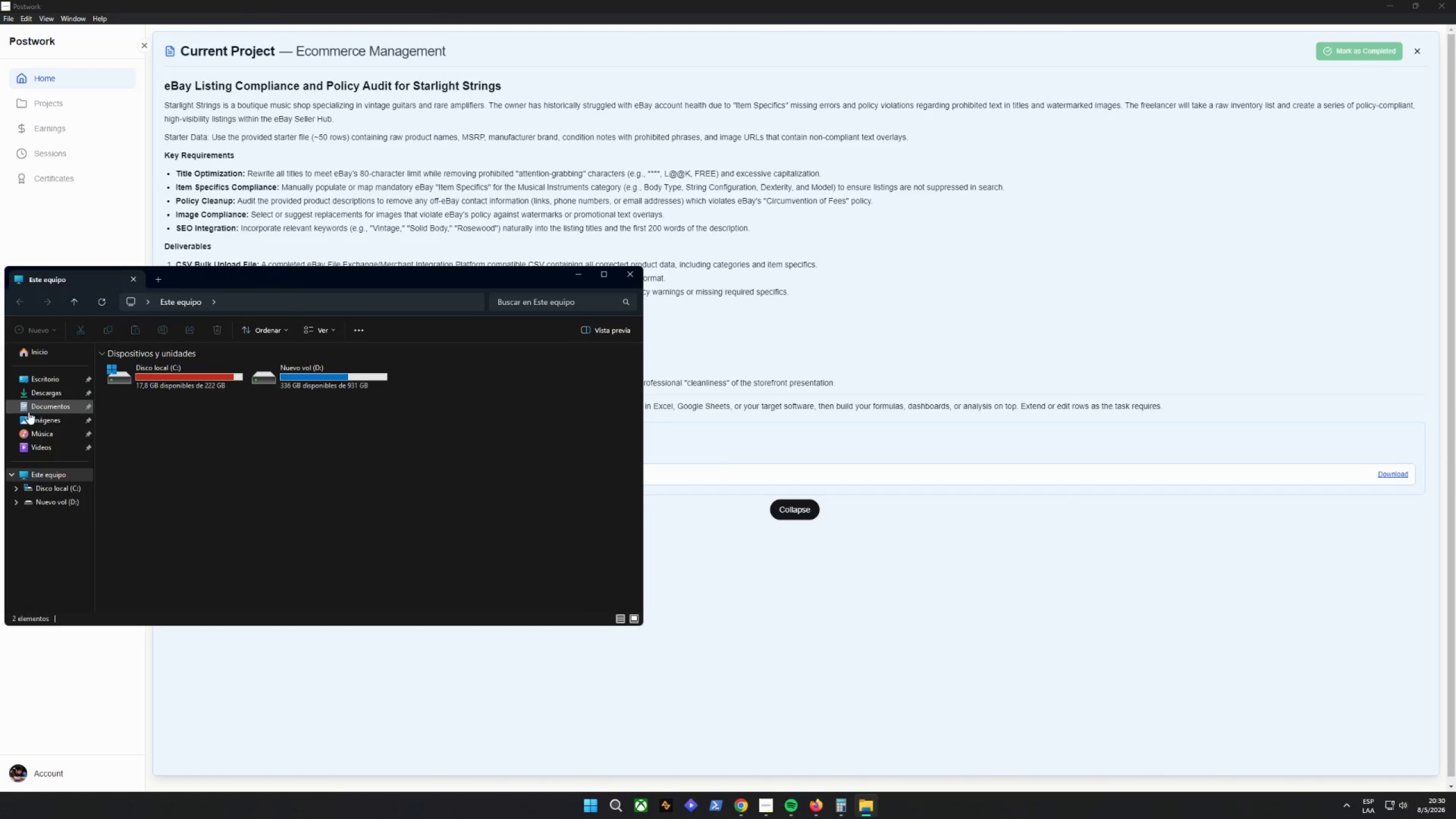 
left_click([54, 395])
 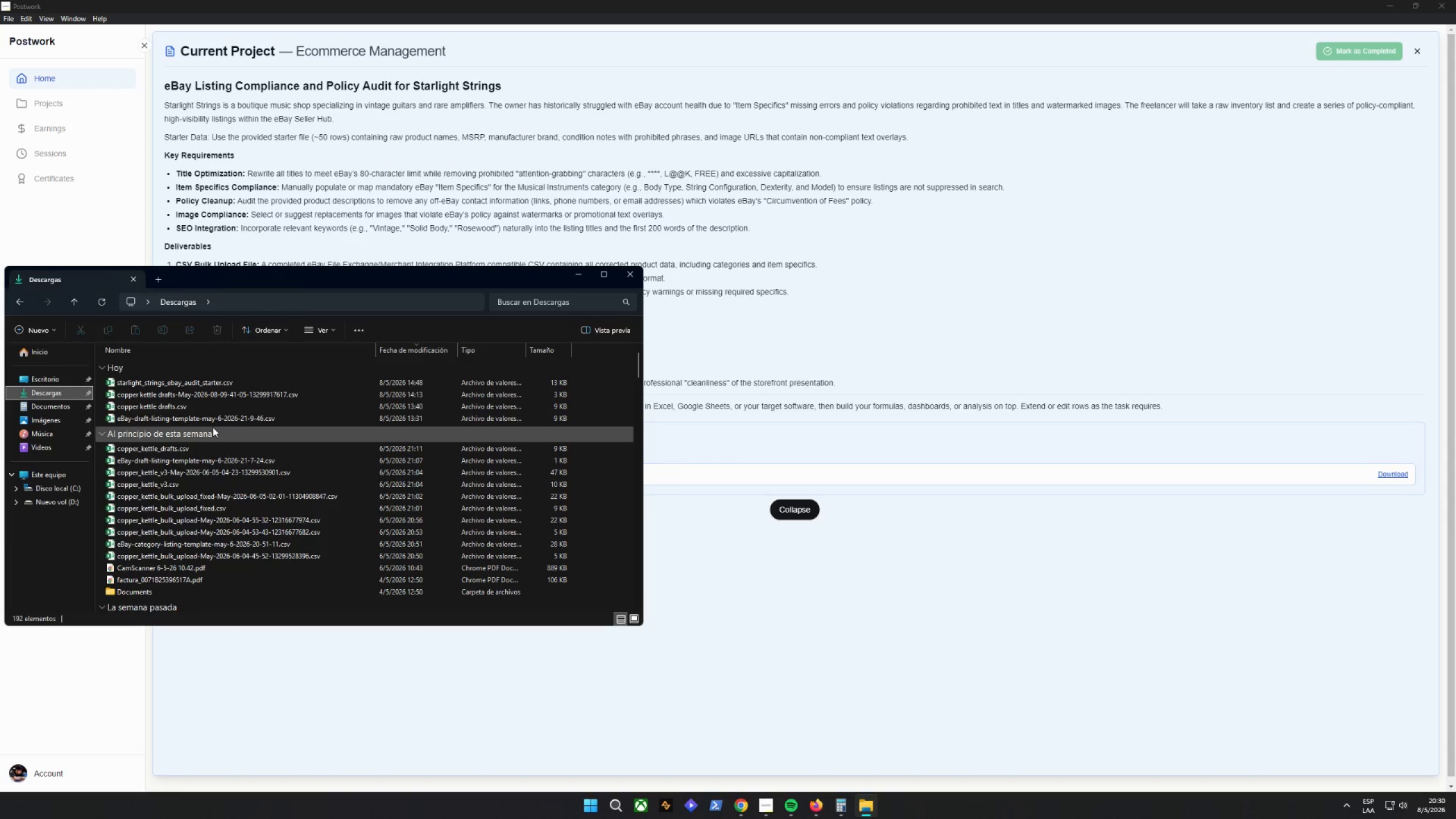 
left_click([195, 396])
 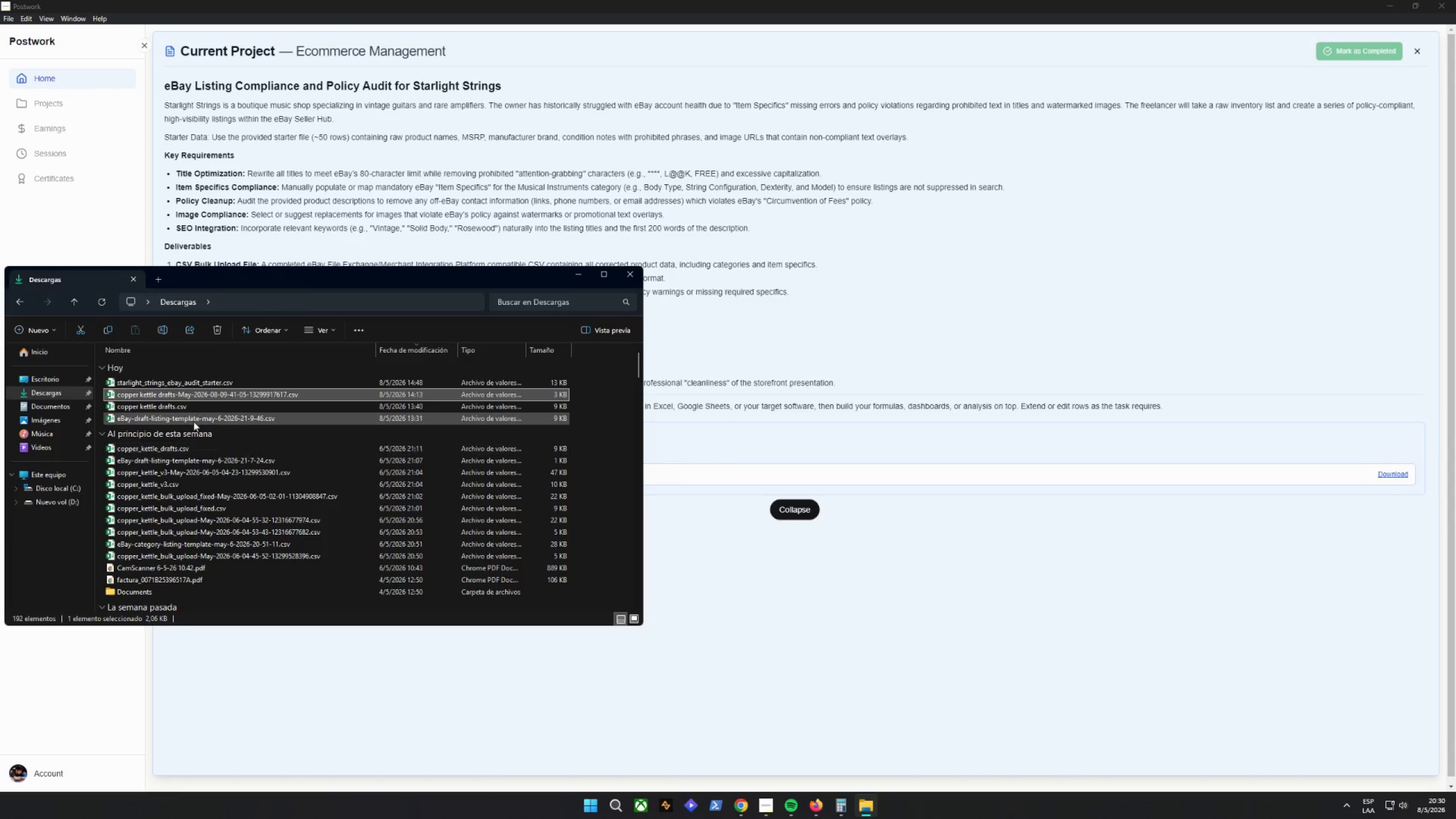 
left_click([183, 412])
 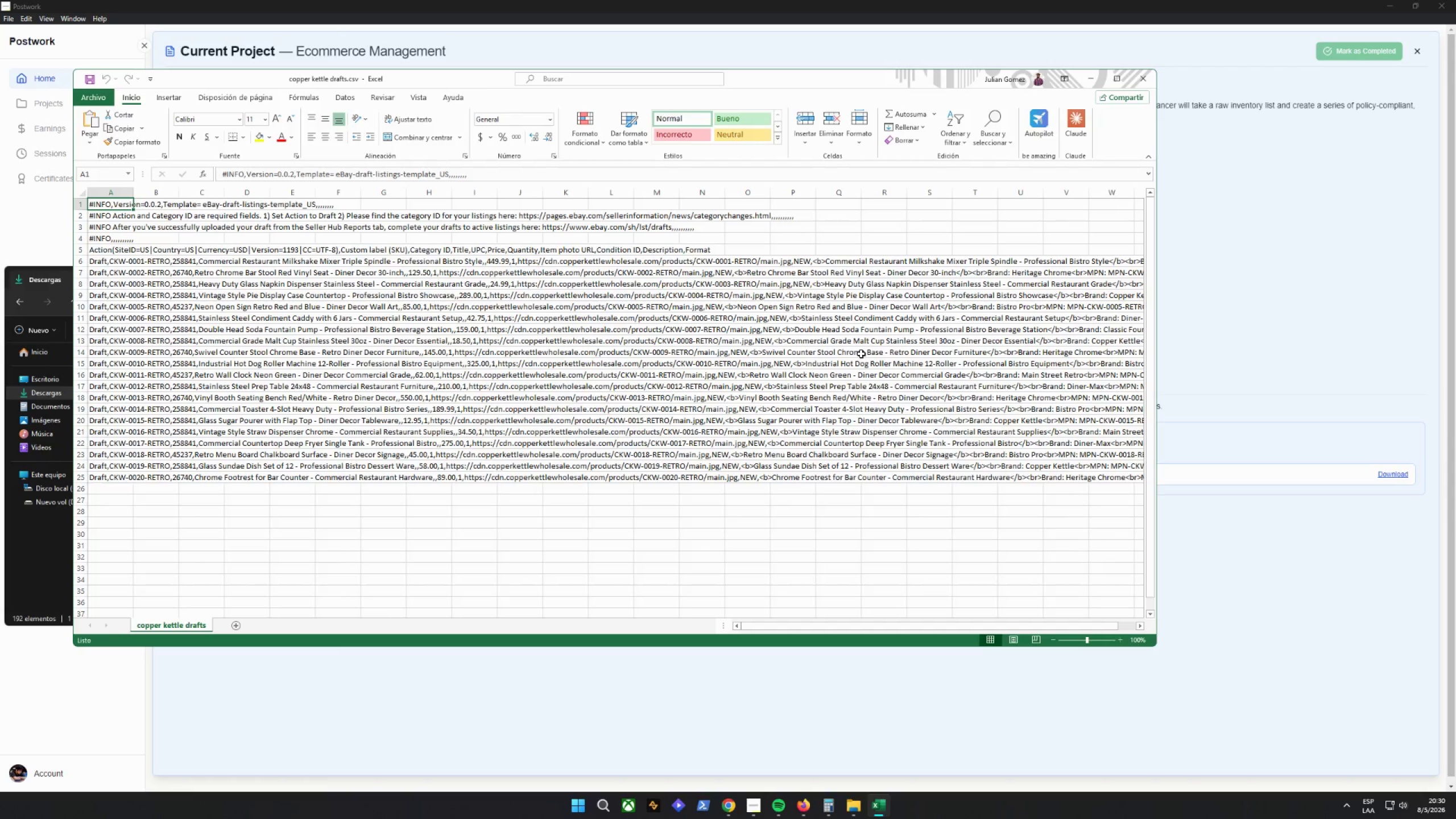 
left_click([1143, 69])
 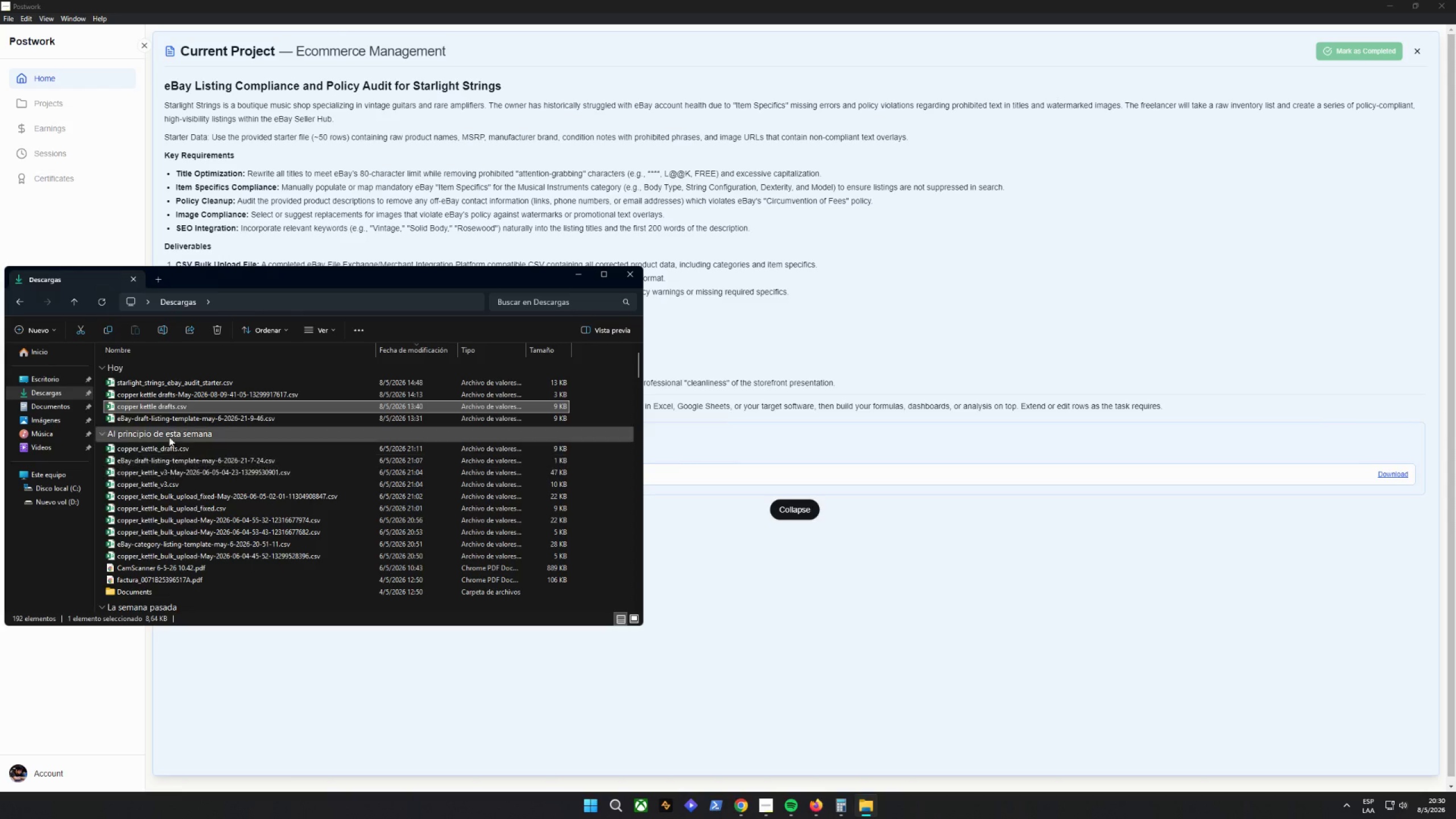 
right_click([168, 403])
 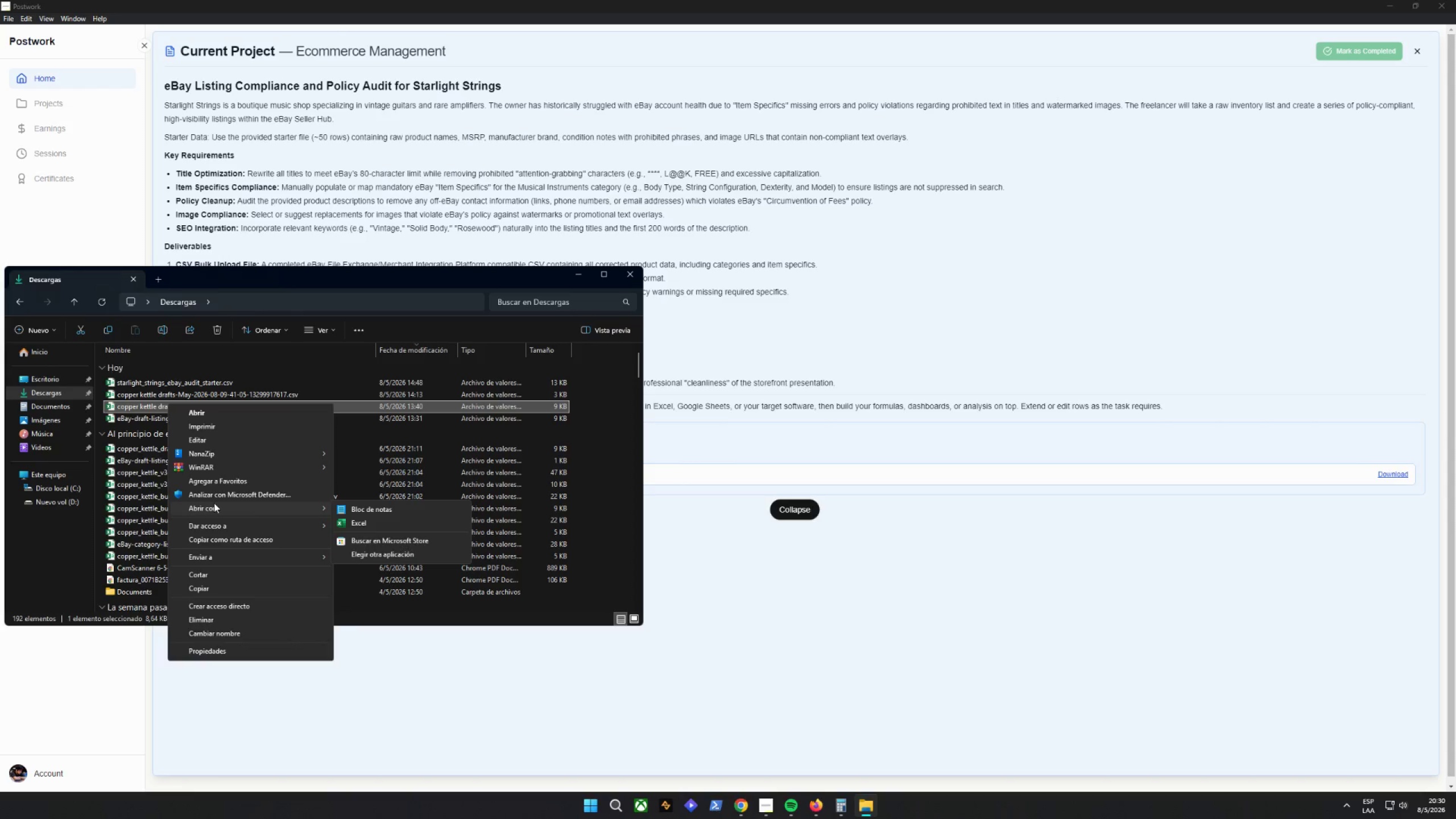 
left_click([378, 507])
 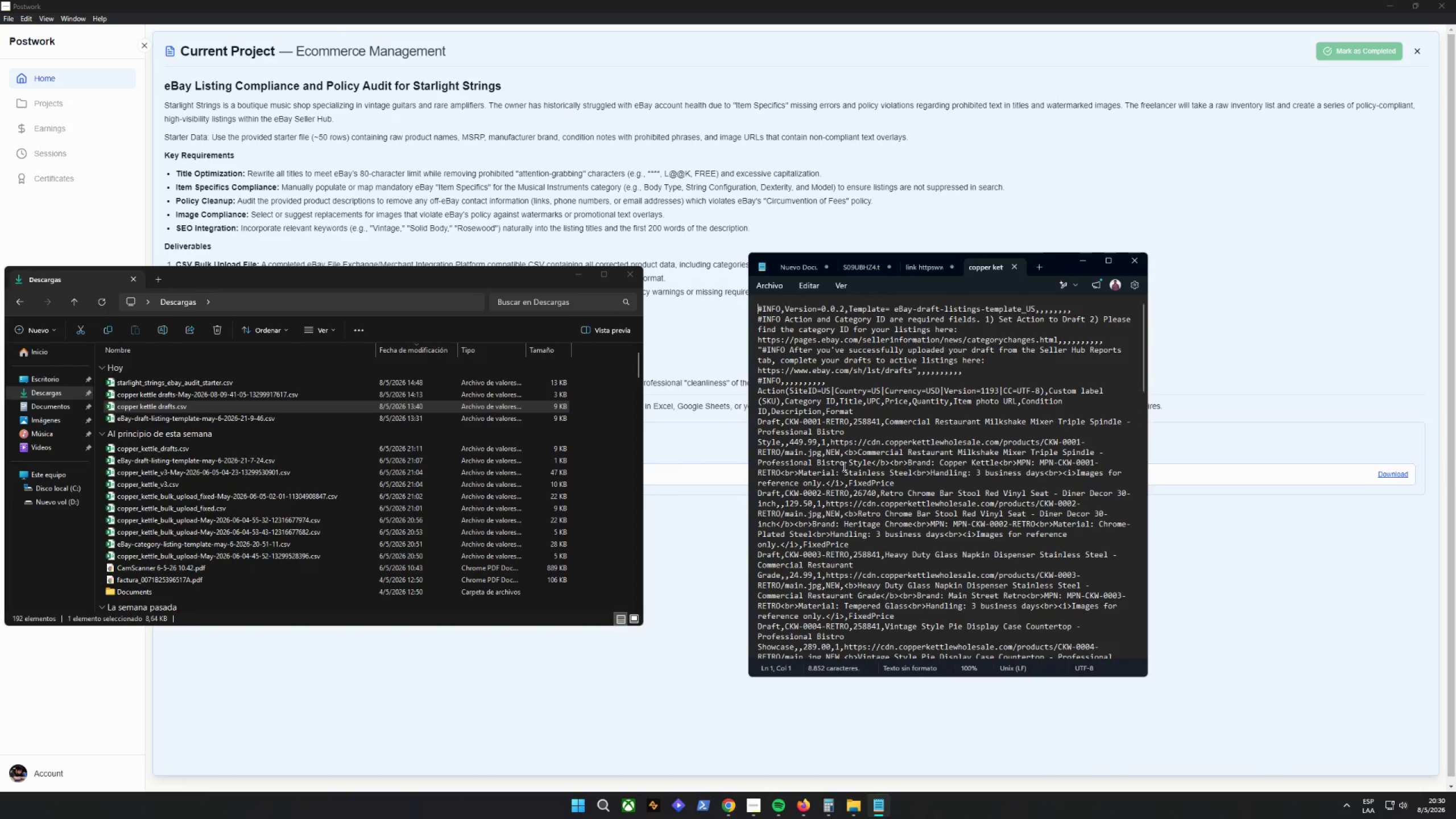 
scroll: coordinate [938, 428], scroll_direction: up, amount: 2.0
 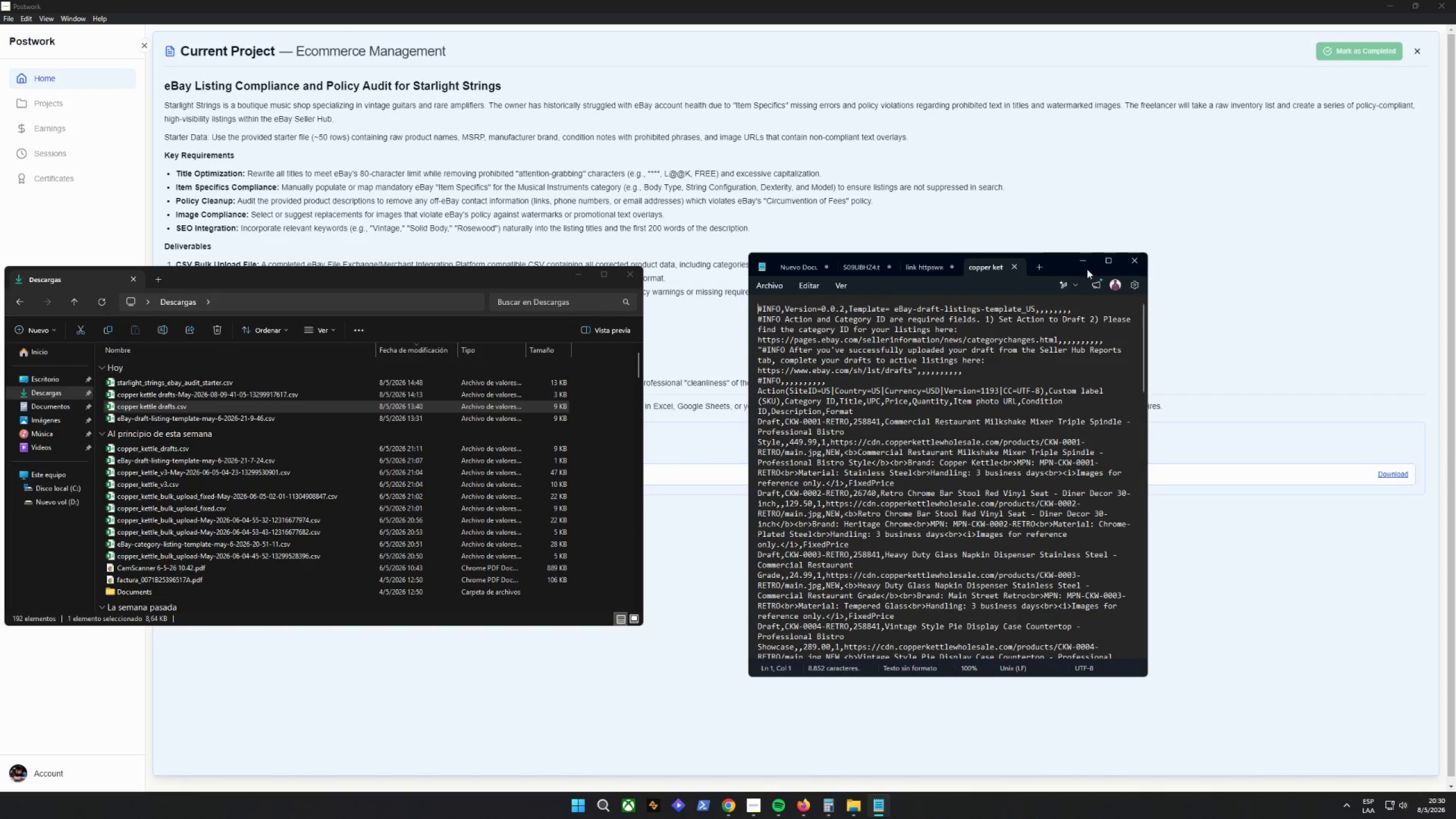 
left_click([1106, 263])
 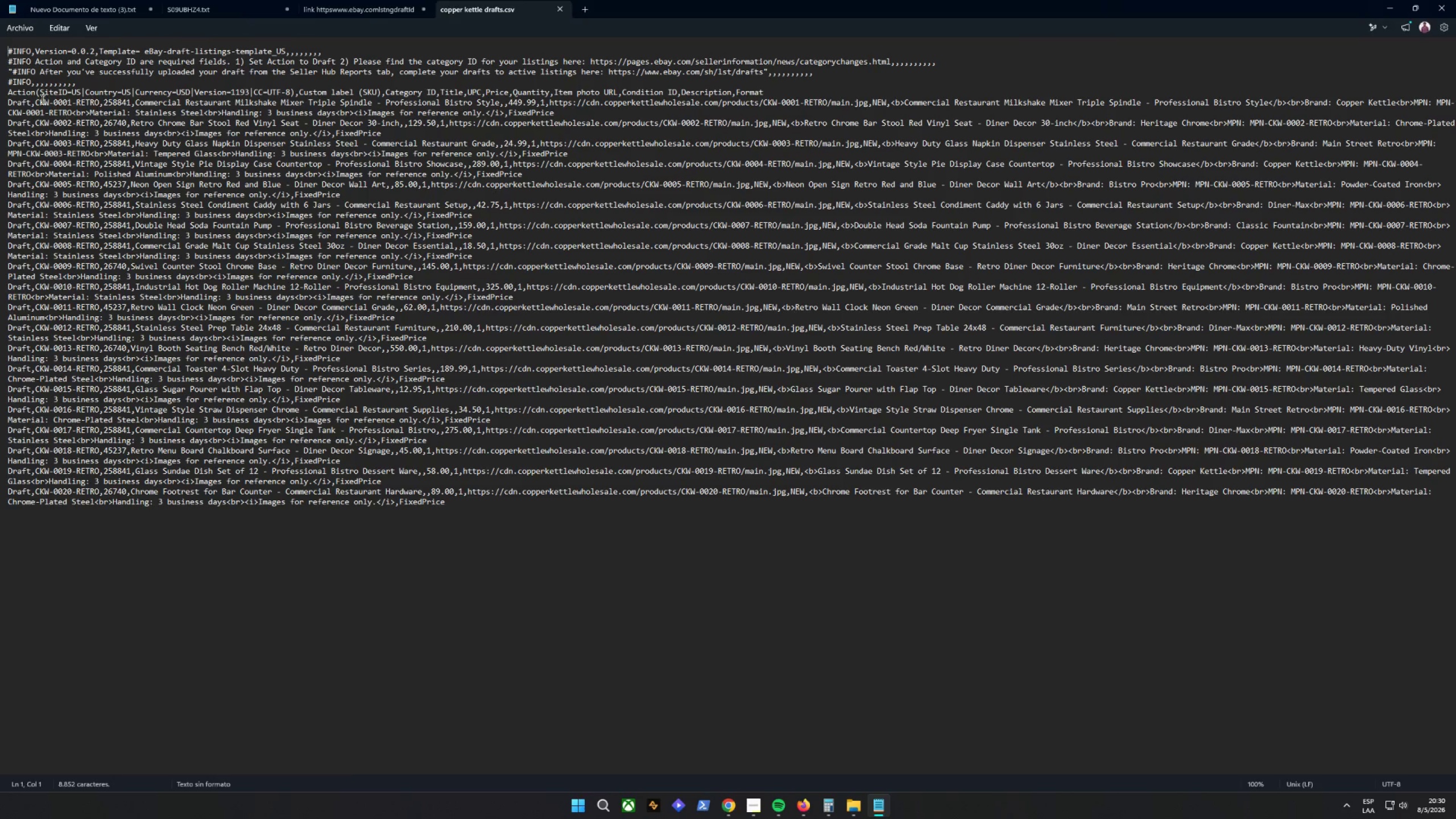 
wait(6.17)
 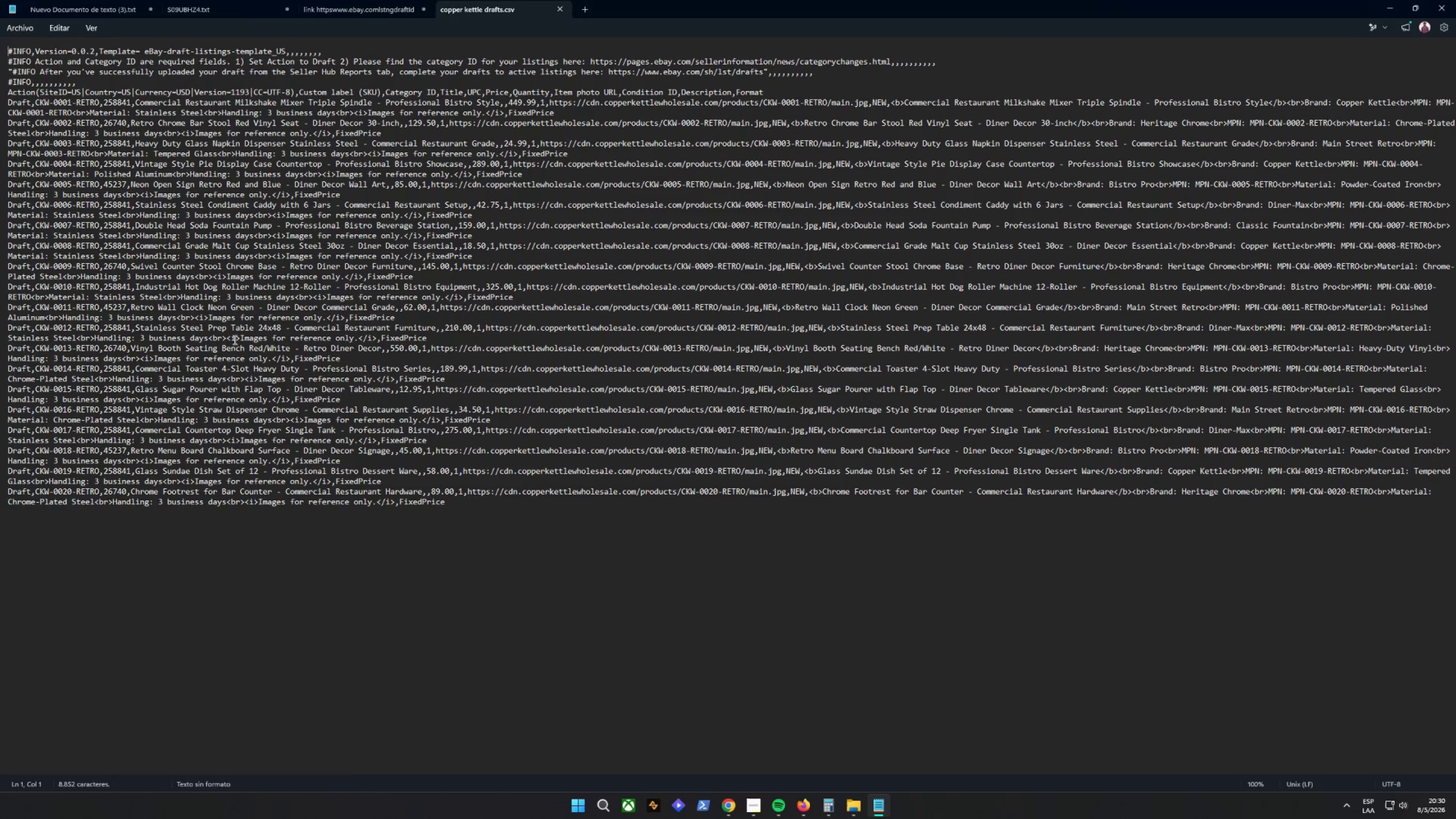 
left_click_drag(start_coordinate=[9, 91], to_coordinate=[511, 570])
 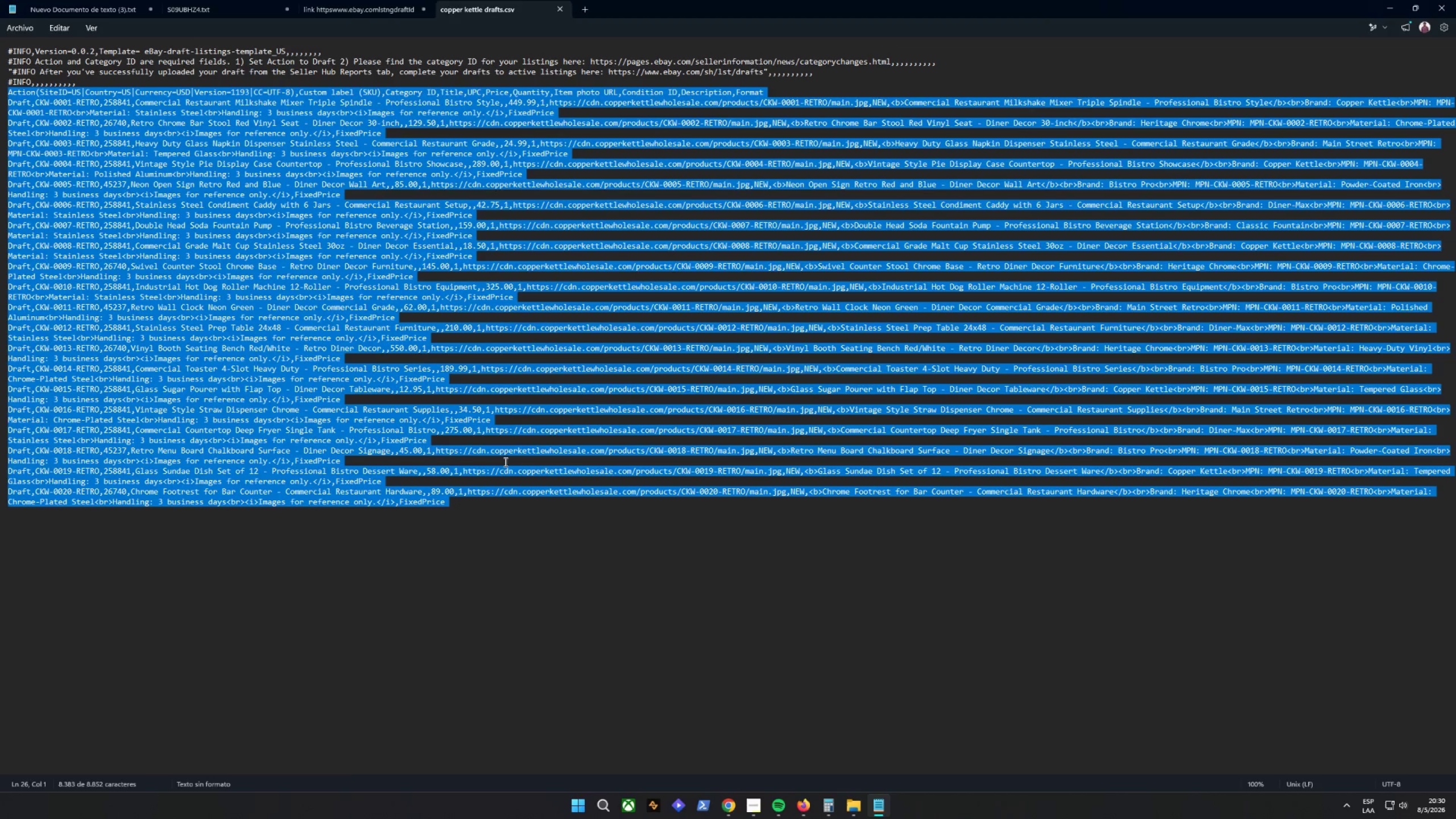 
key(Backspace)
 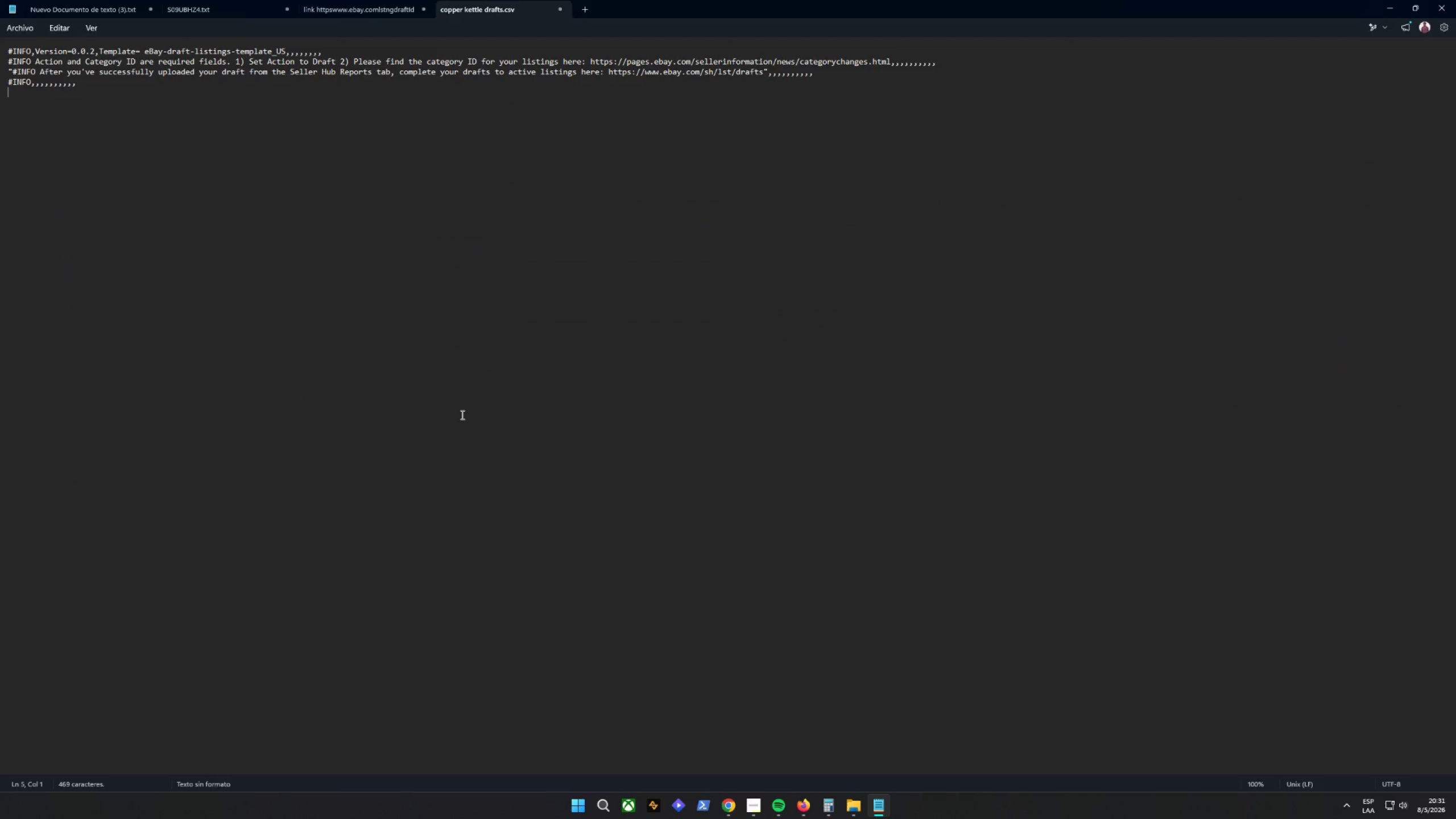 
wait(17.09)
 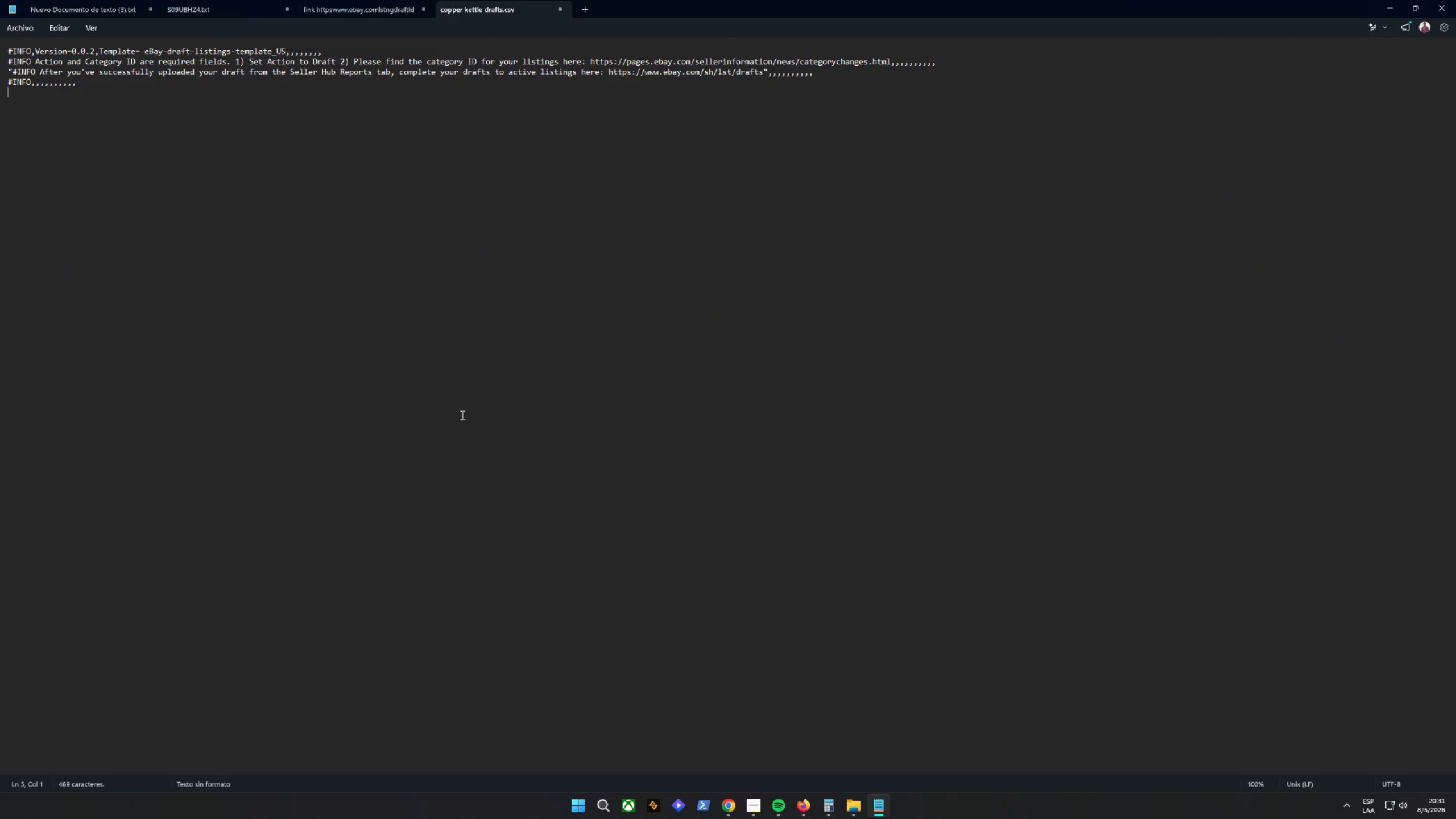 
left_click_drag(start_coordinate=[88, 86], to_coordinate=[0, 35])
 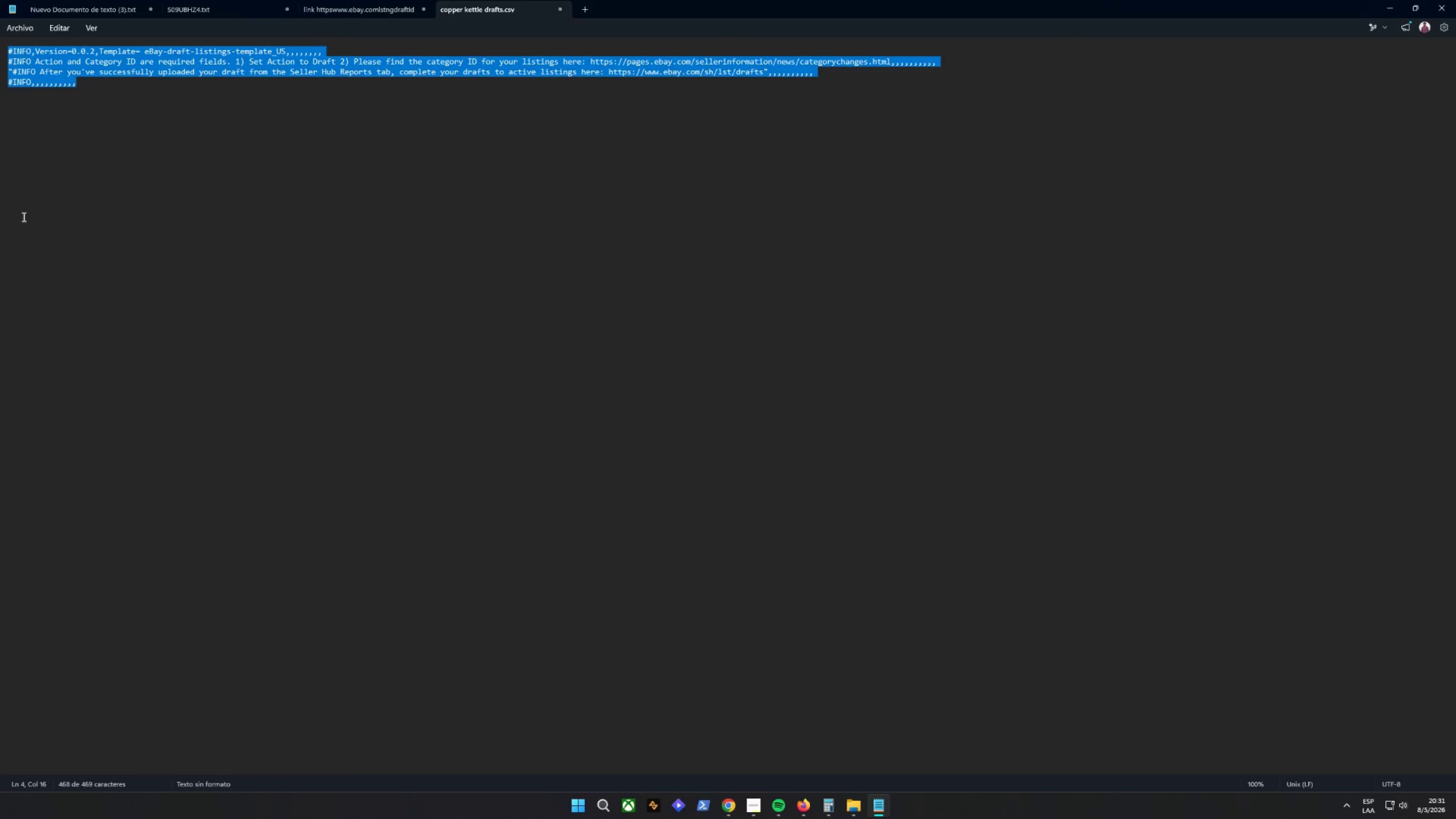 
key(Control+C)
 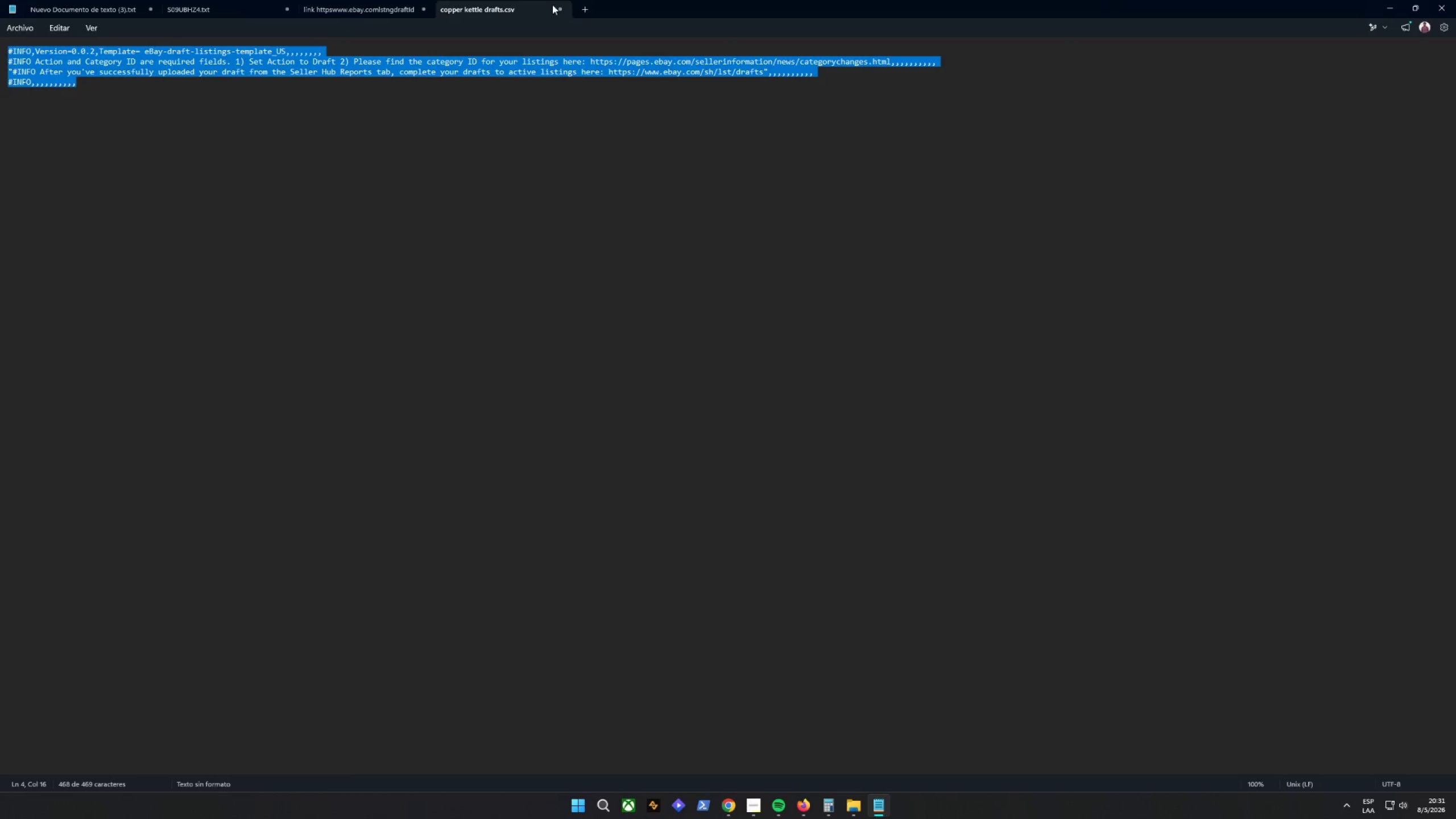 
left_click([560, 6])
 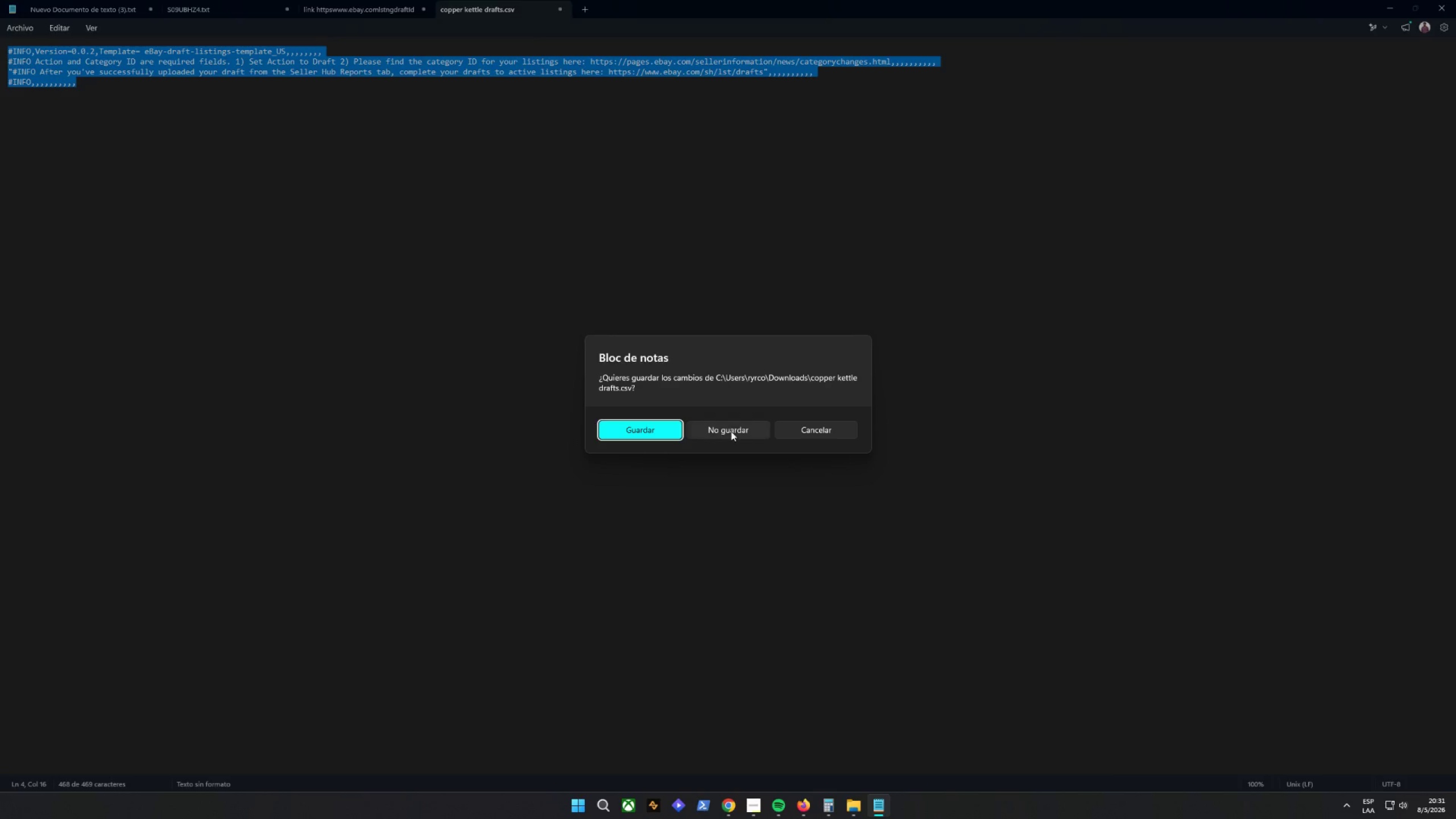 
left_click([730, 436])
 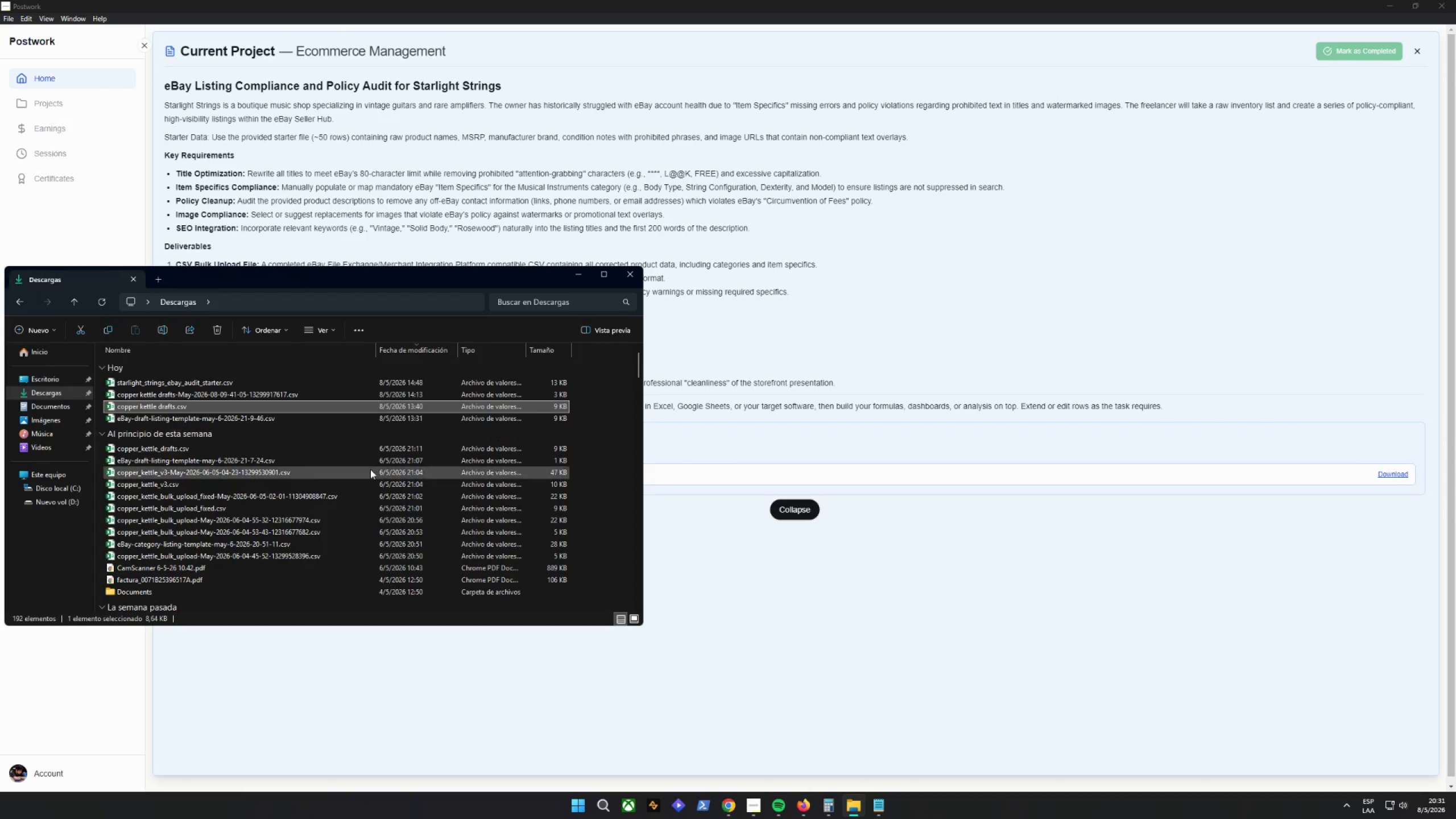 
left_click([195, 383])
 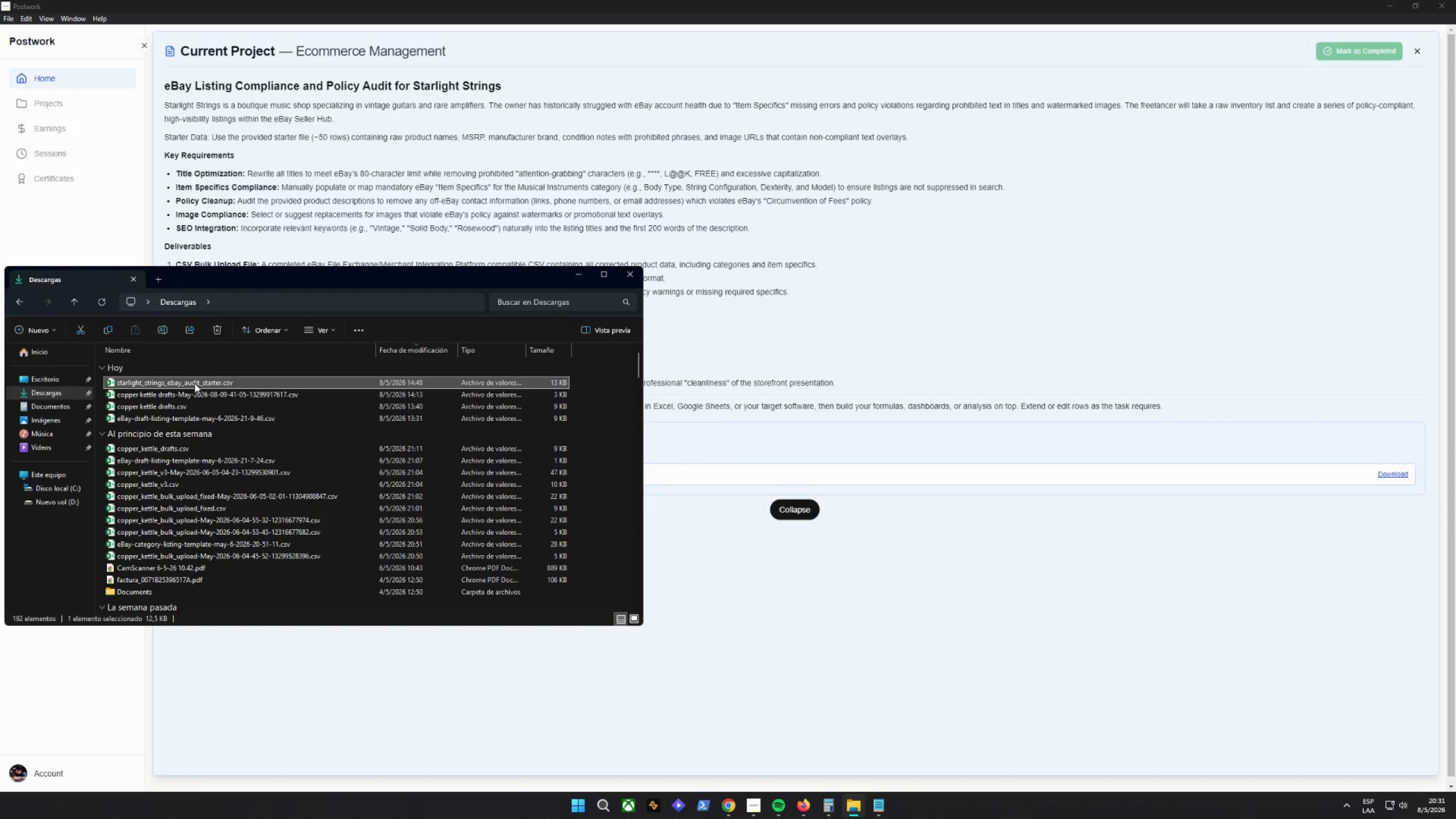 
right_click([194, 383])
 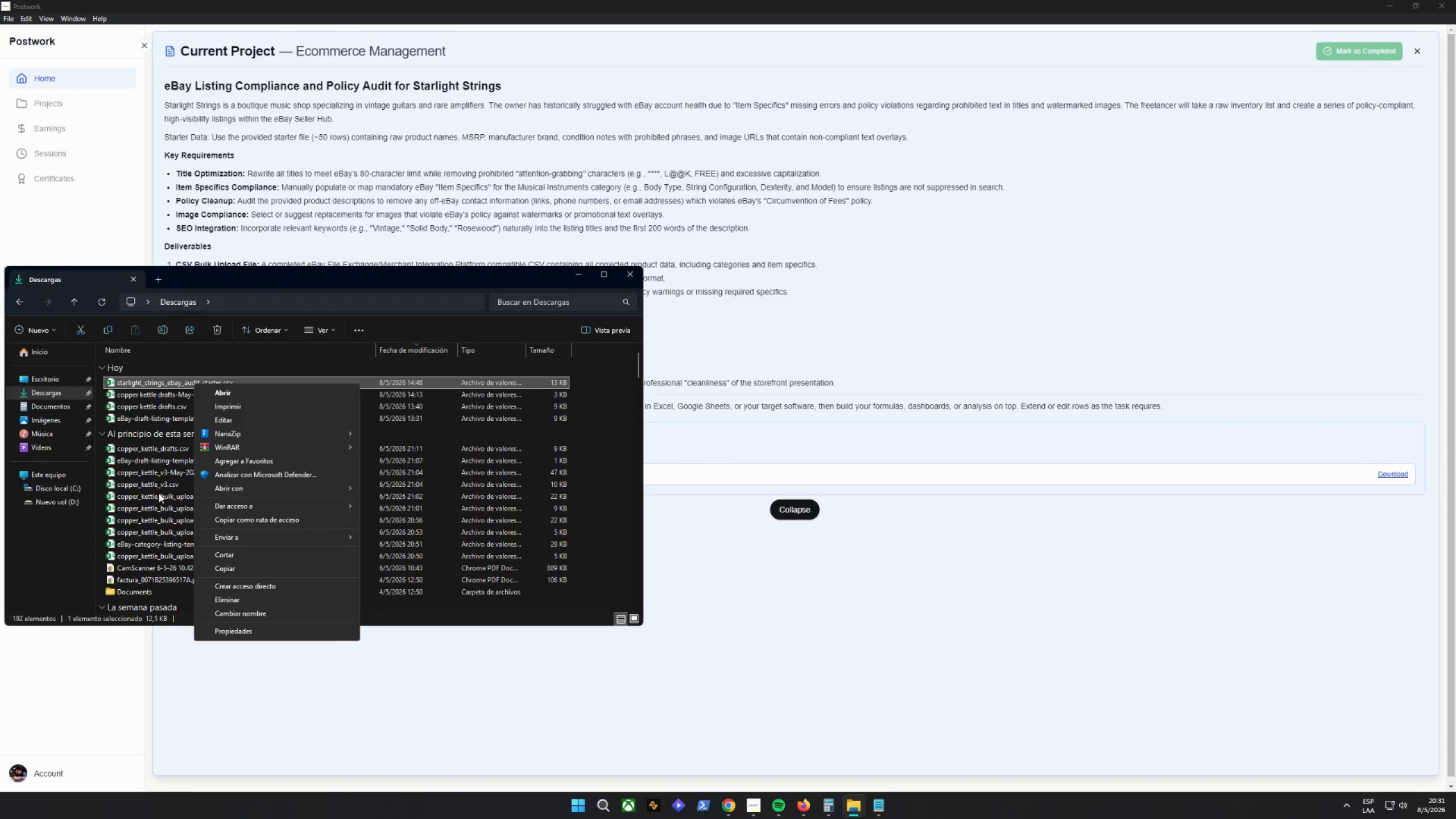 
left_click([49, 408])
 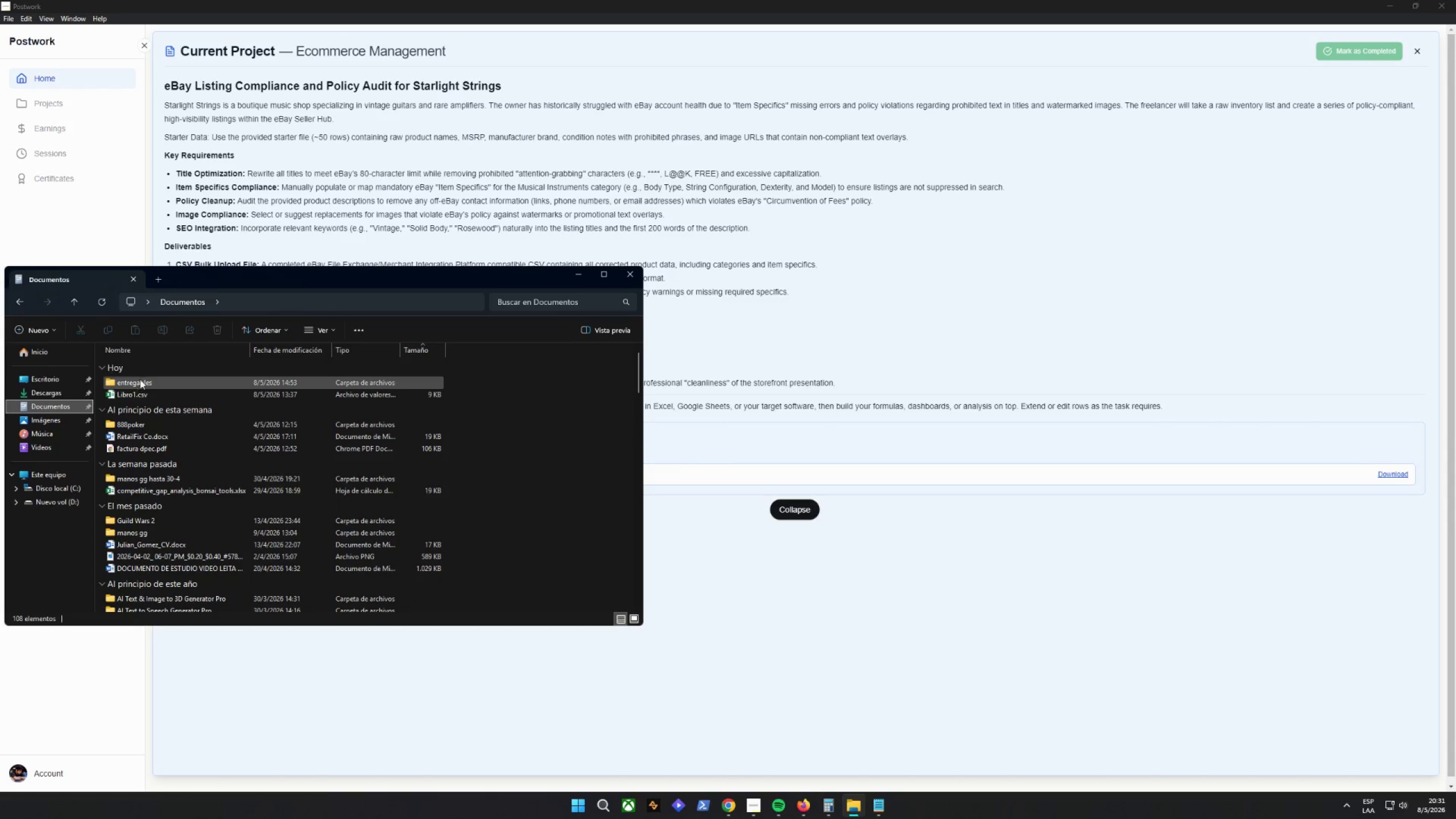 
double_click([141, 378])
 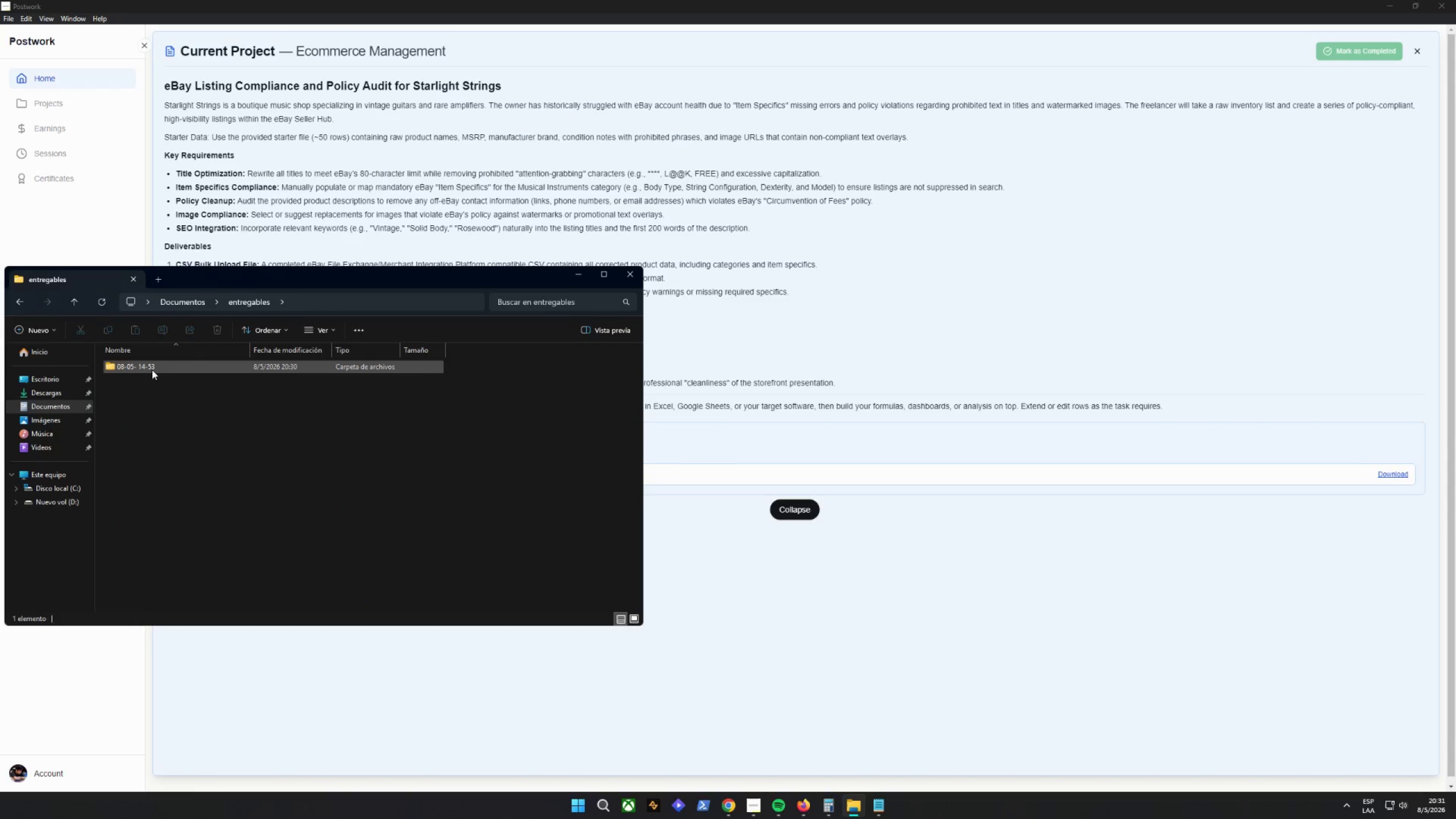 
double_click([152, 369])
 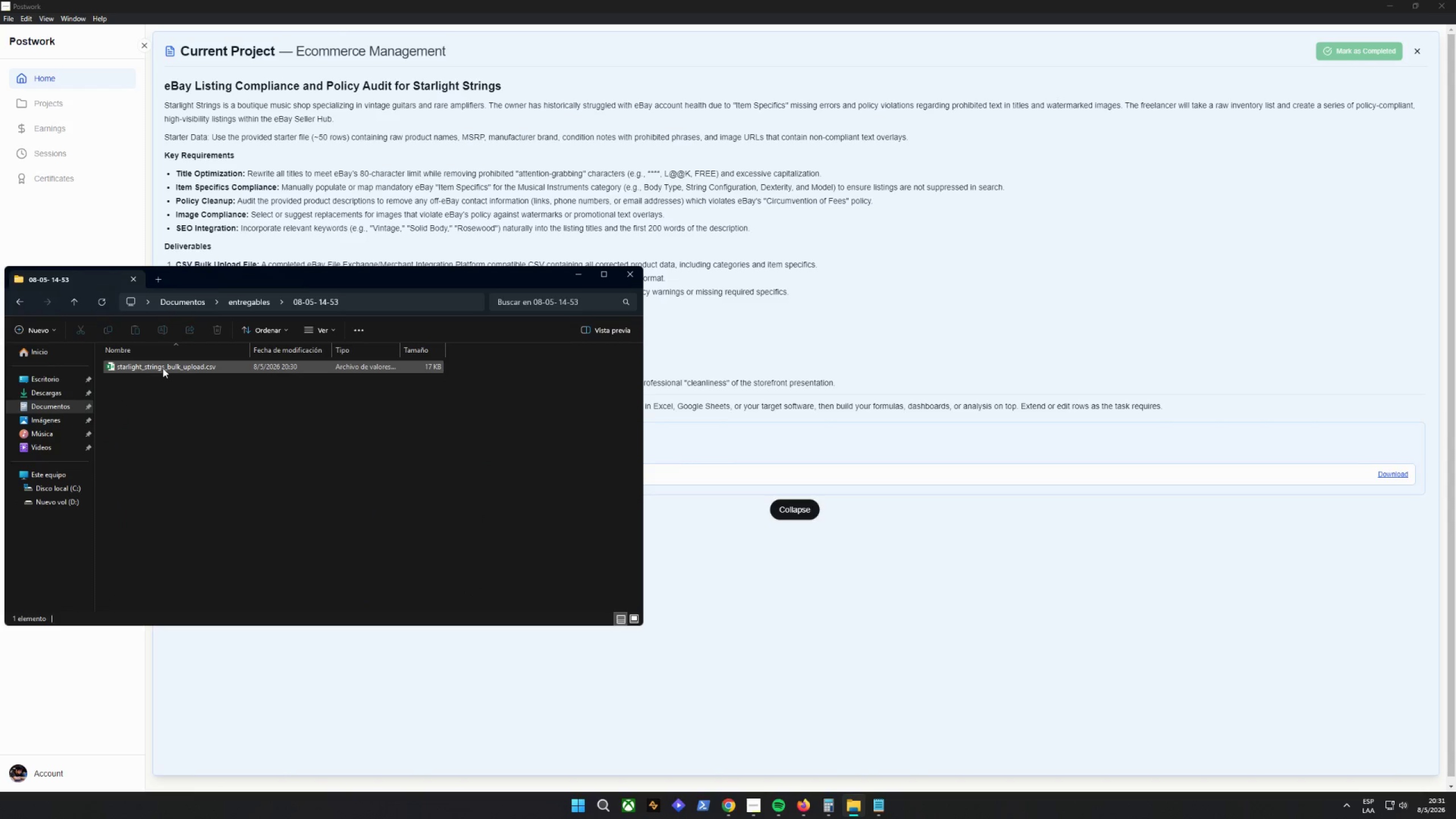 
right_click([163, 368])
 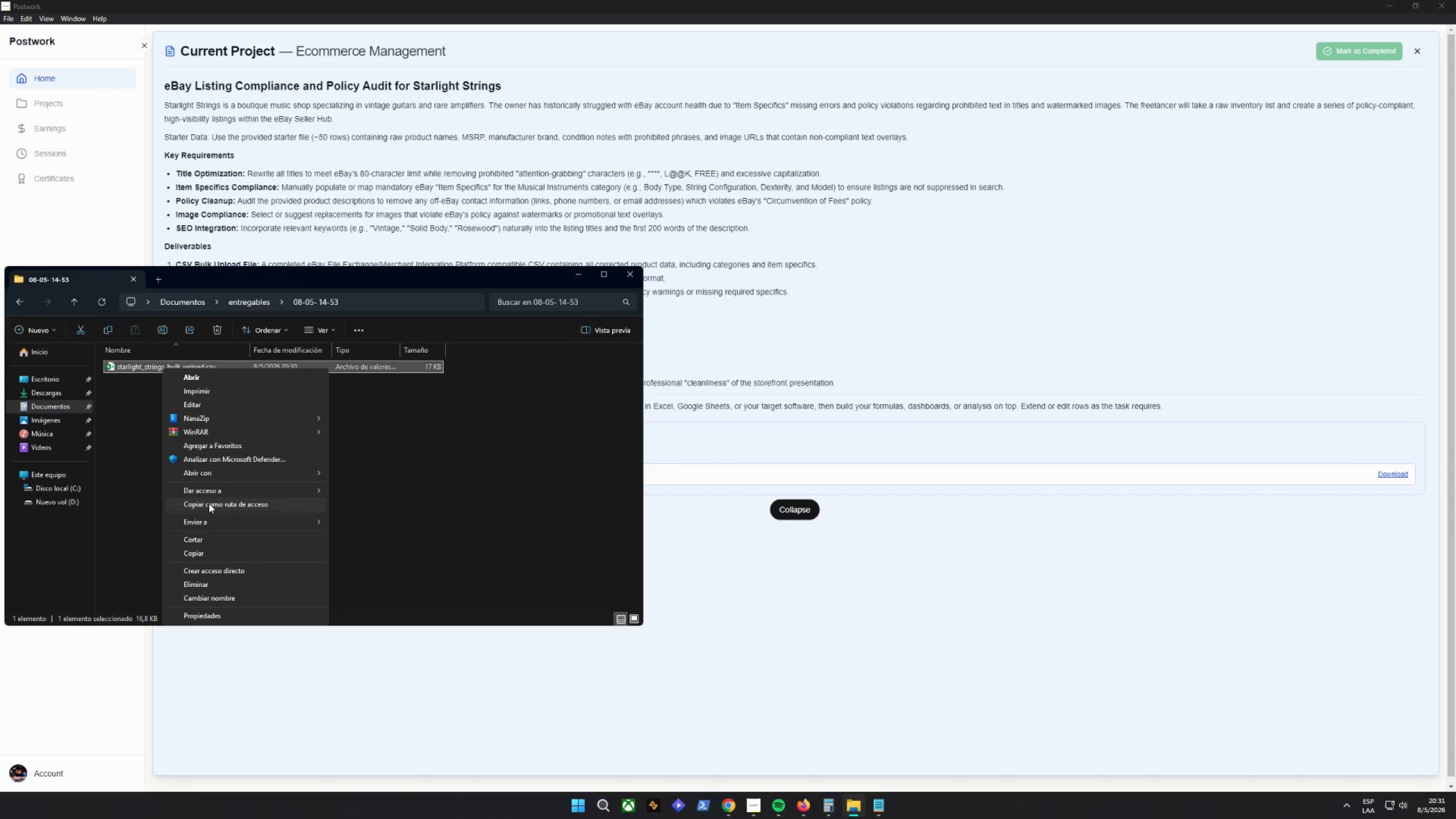 
left_click([360, 472])
 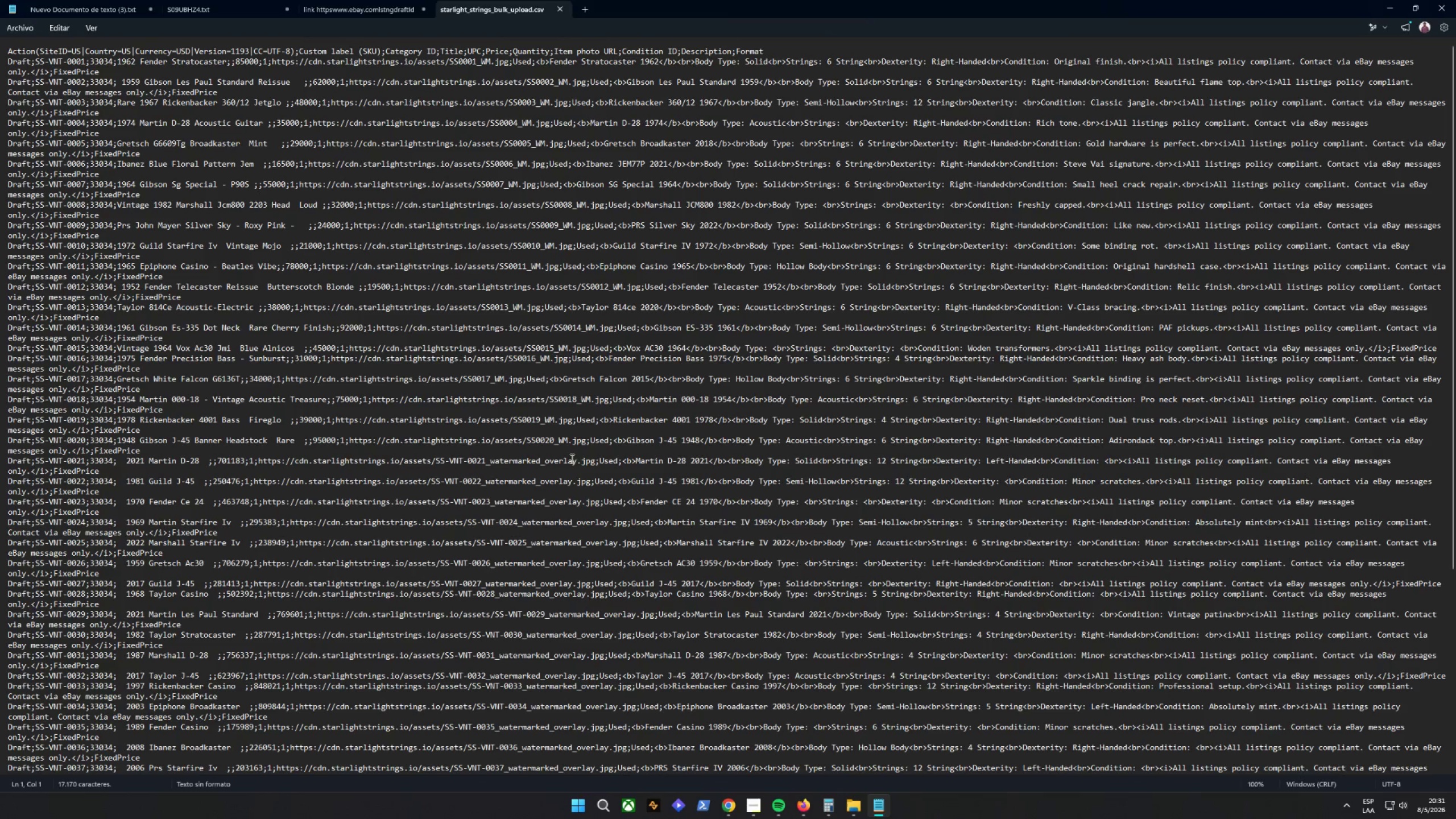 
scroll: coordinate [486, 448], scroll_direction: up, amount: 4.0
 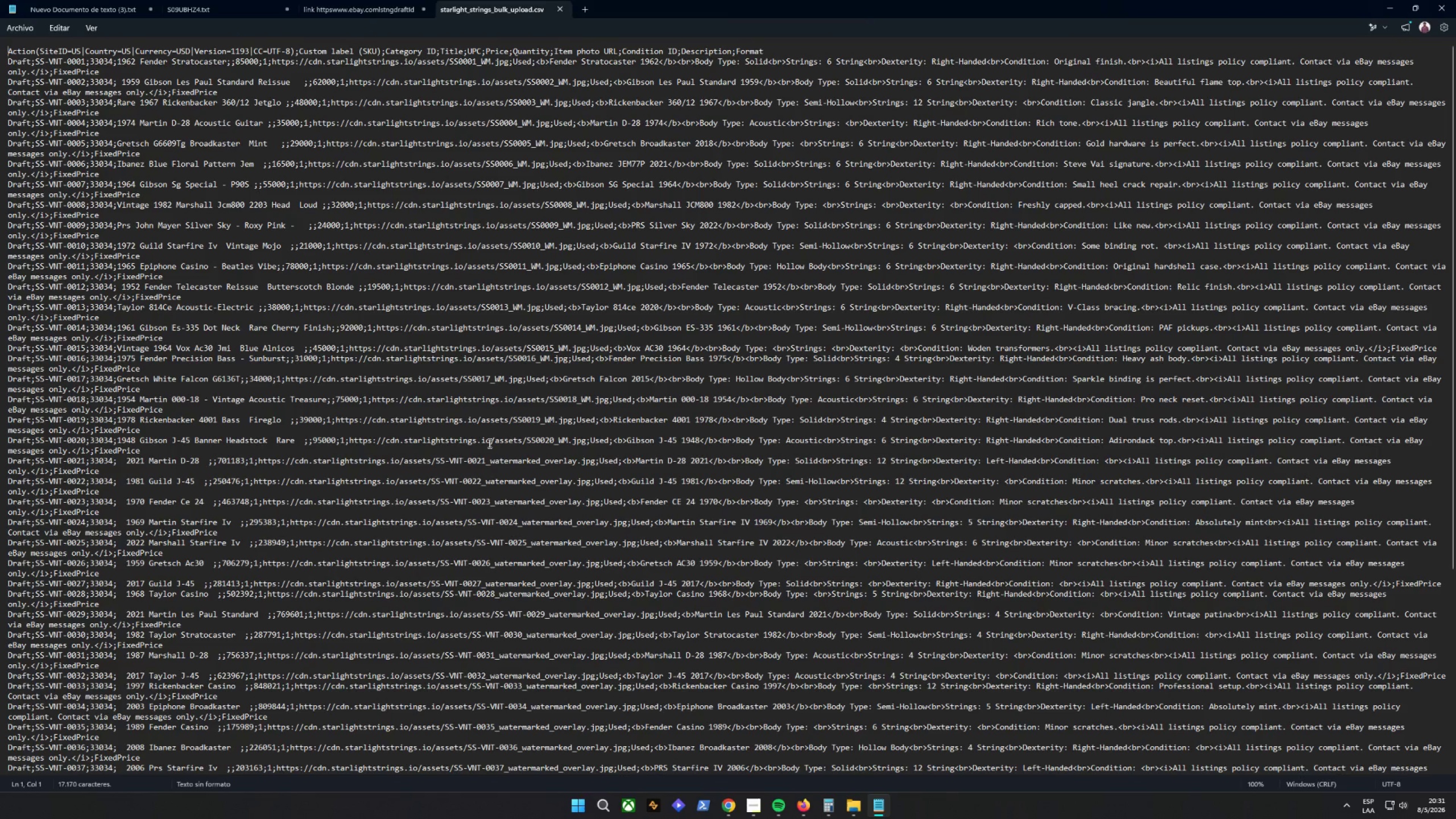 
key(Enter)
 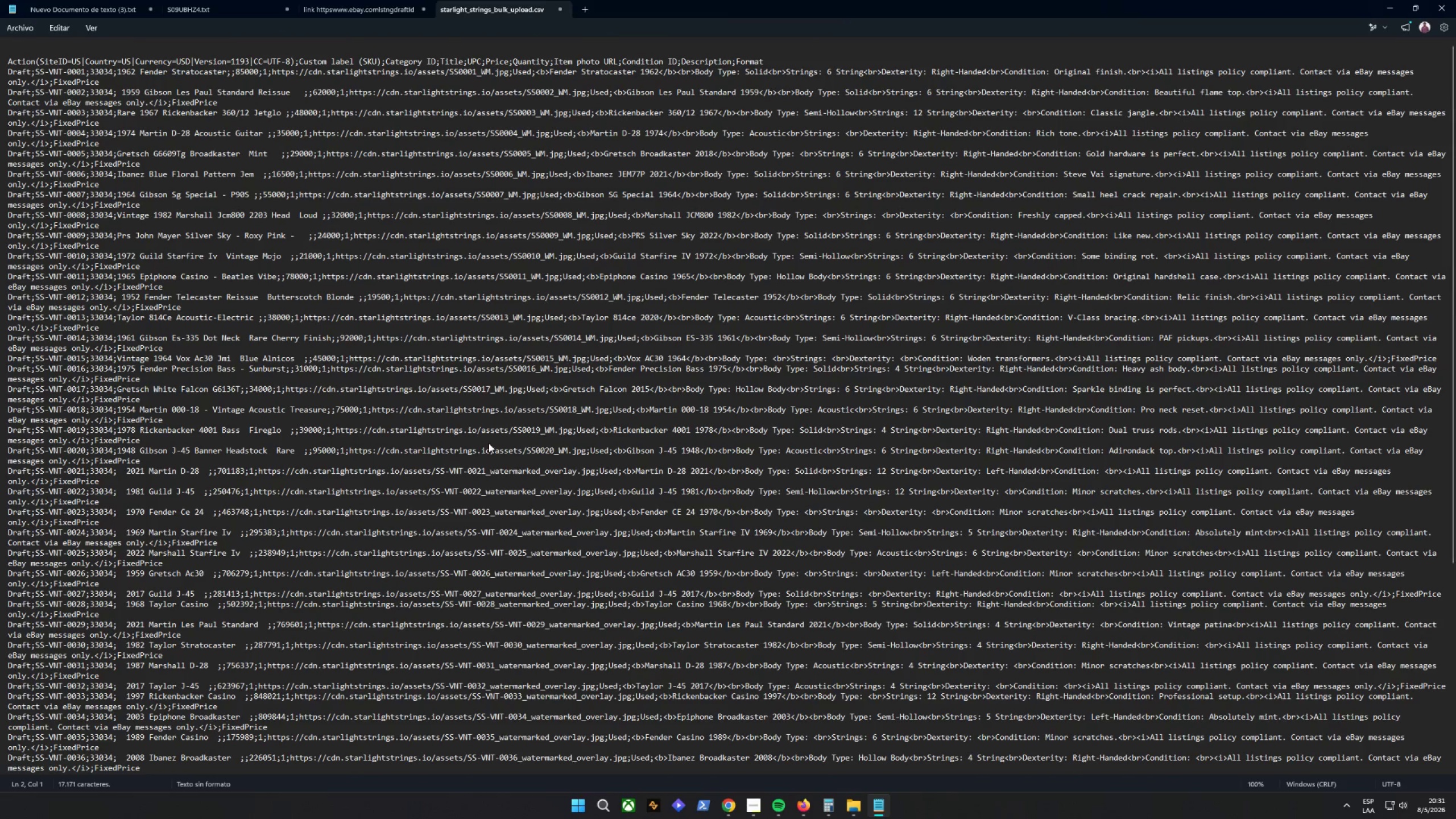 
key(ArrowUp)
 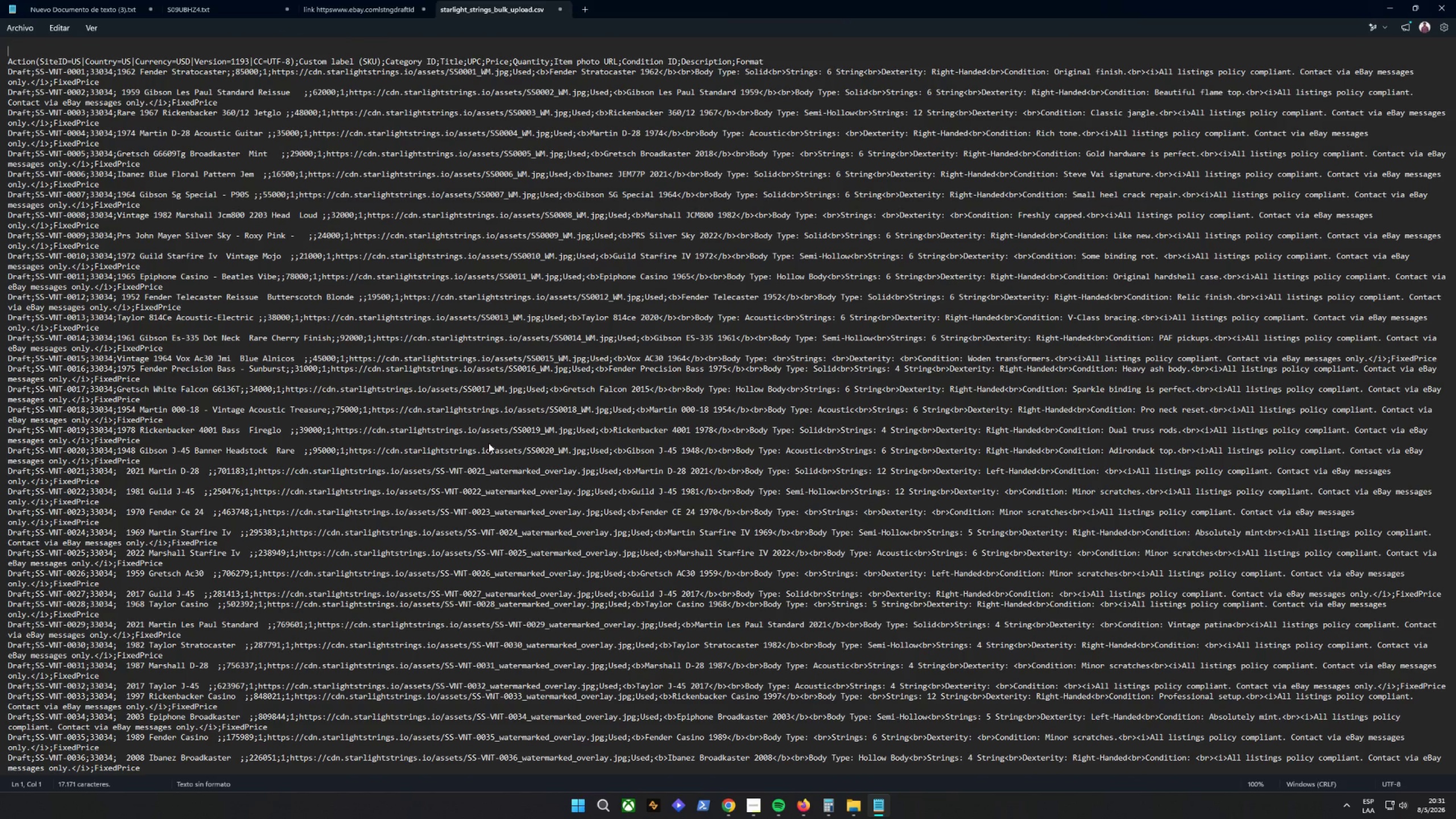 
key(ArrowUp)
 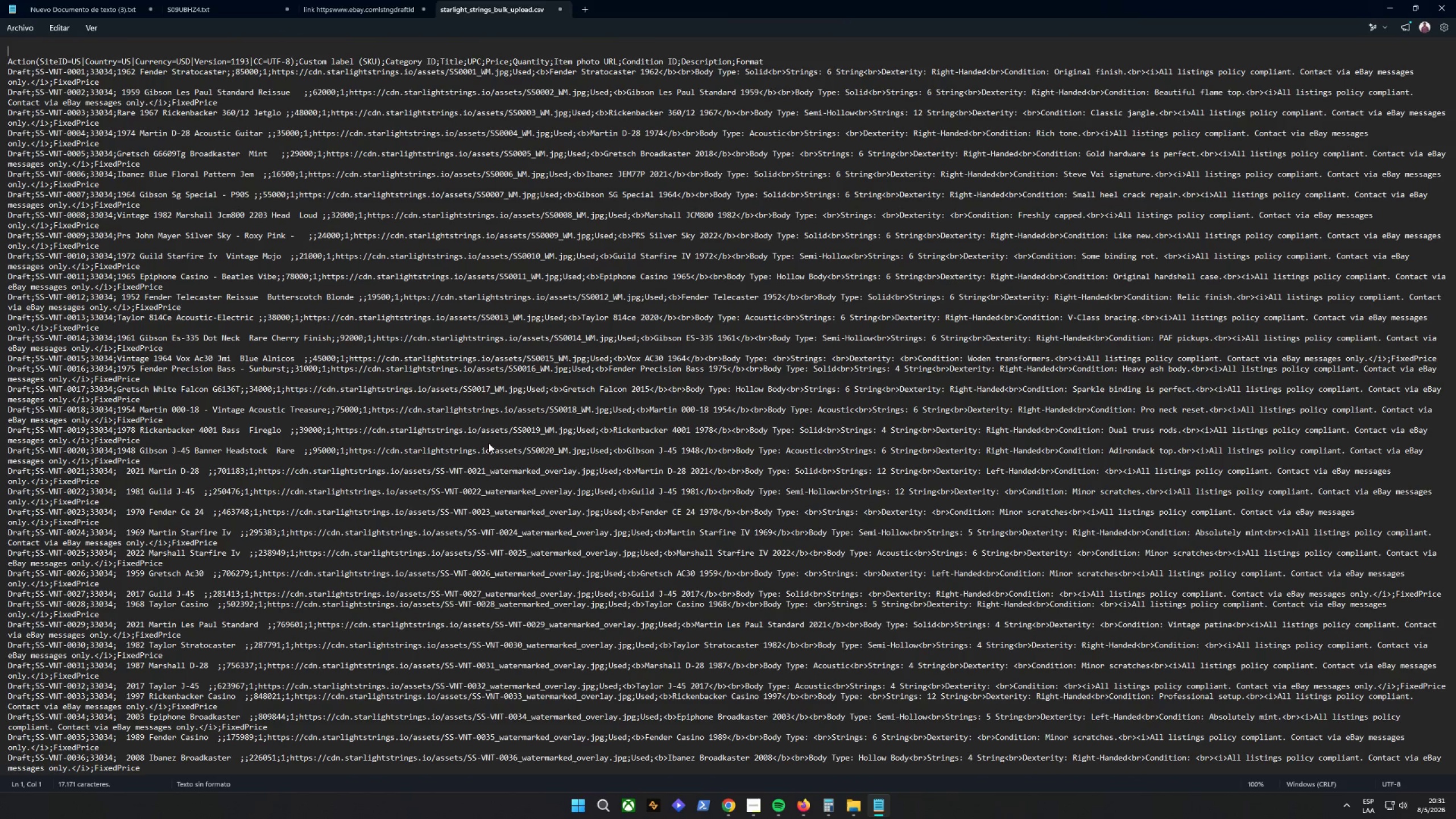 
key(Control+V)
 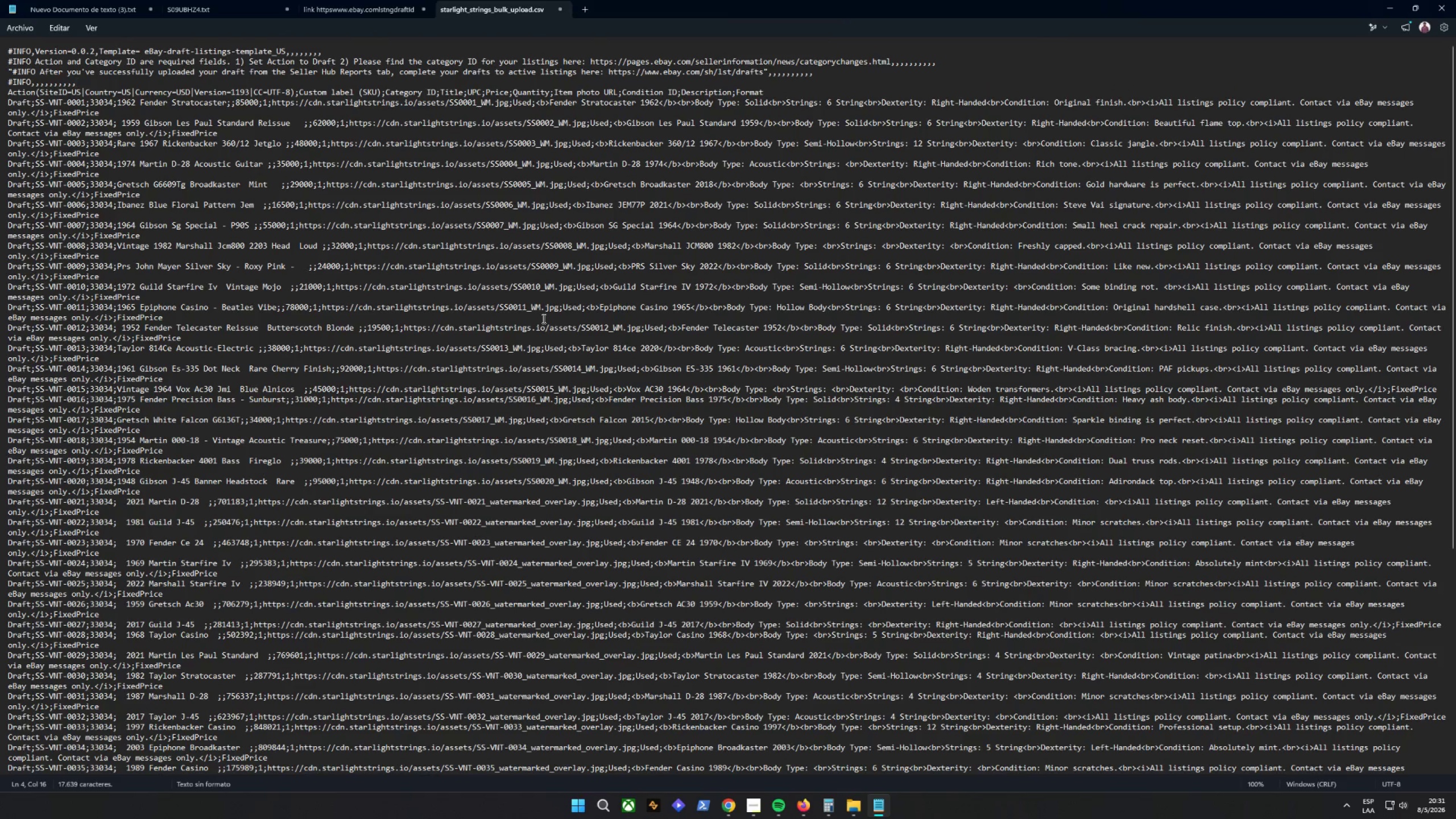 
left_click([16, 26])
 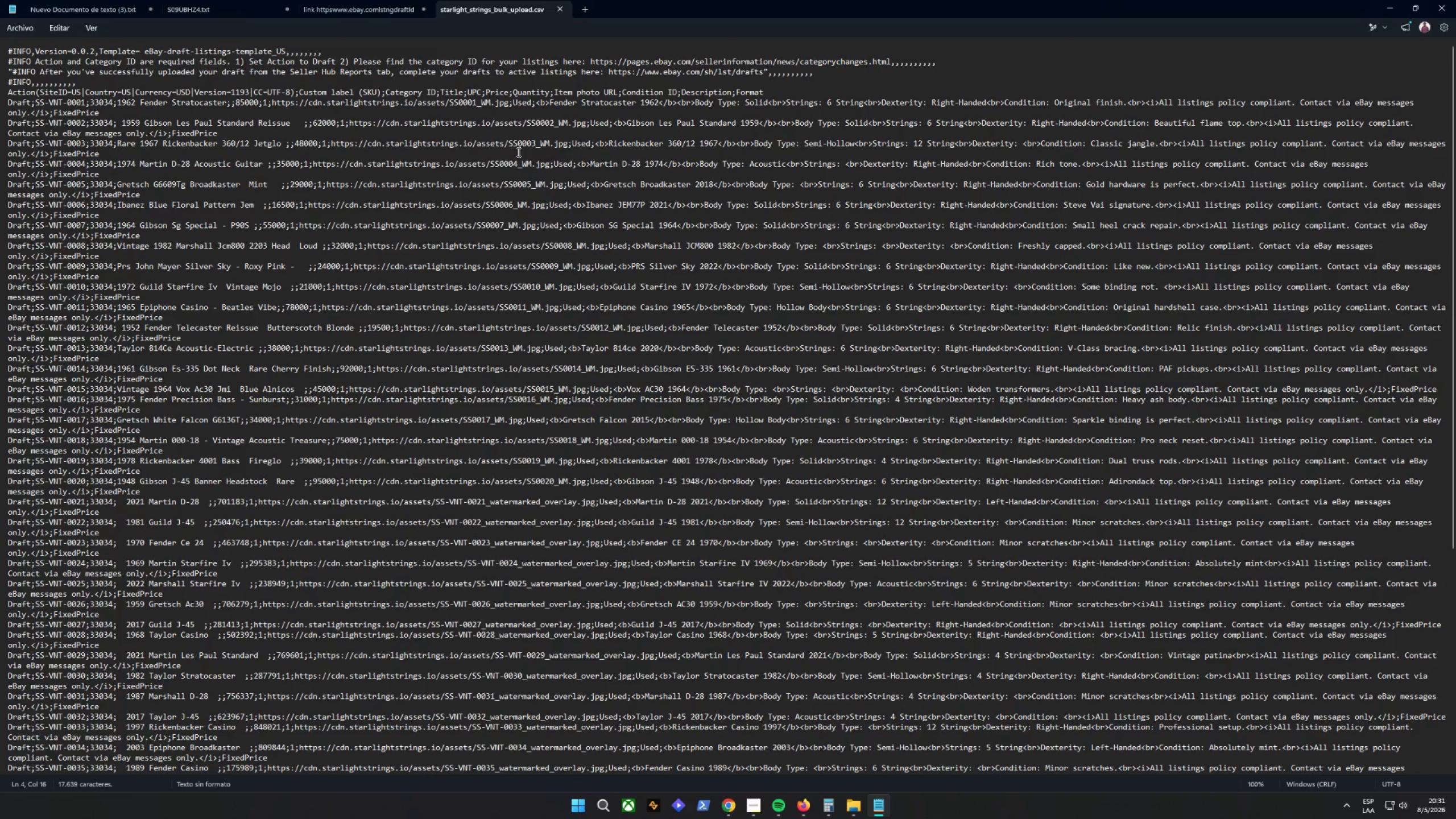 
scroll: coordinate [659, 223], scroll_direction: down, amount: 25.0
 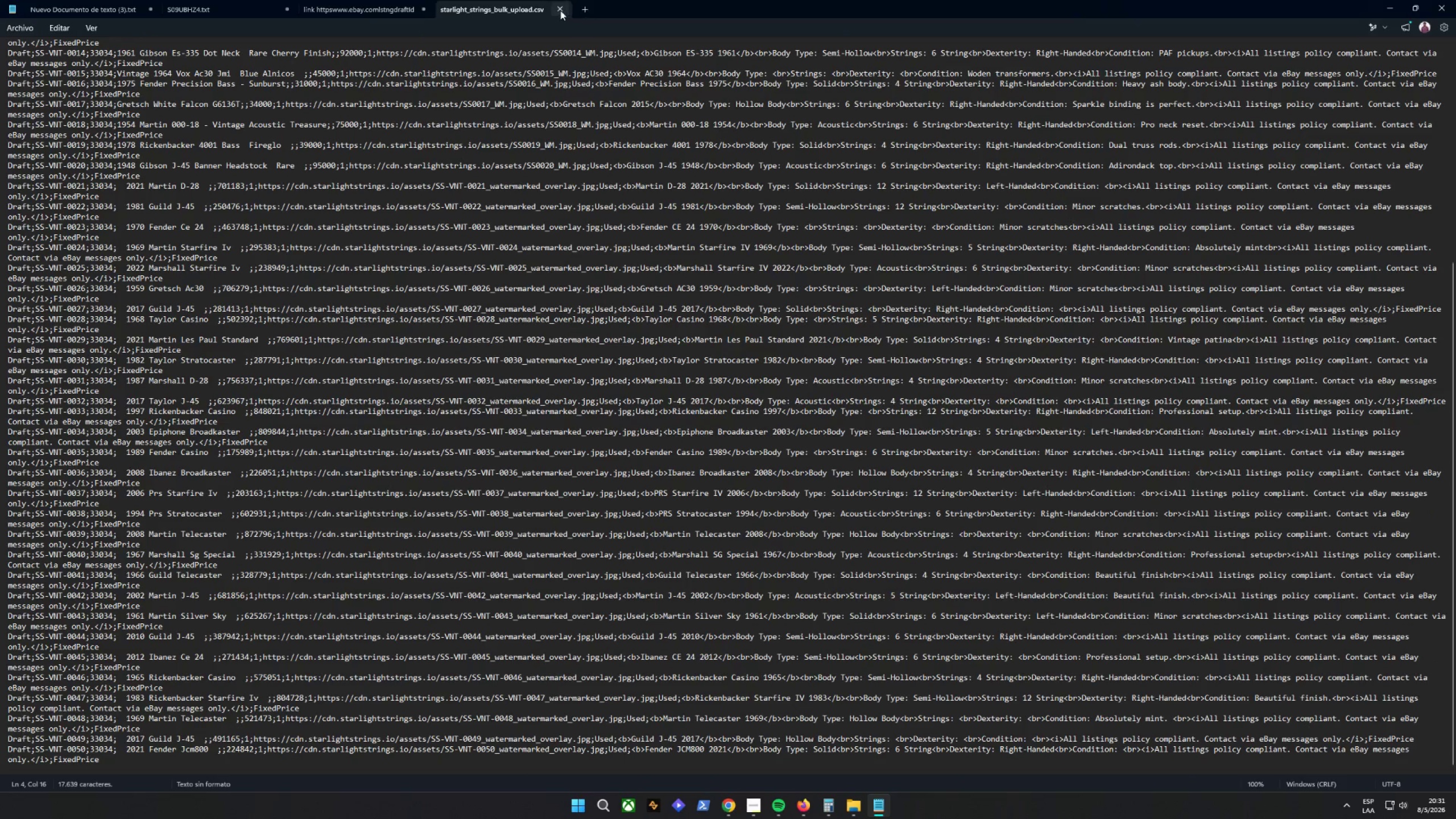 
left_click([560, 9])
 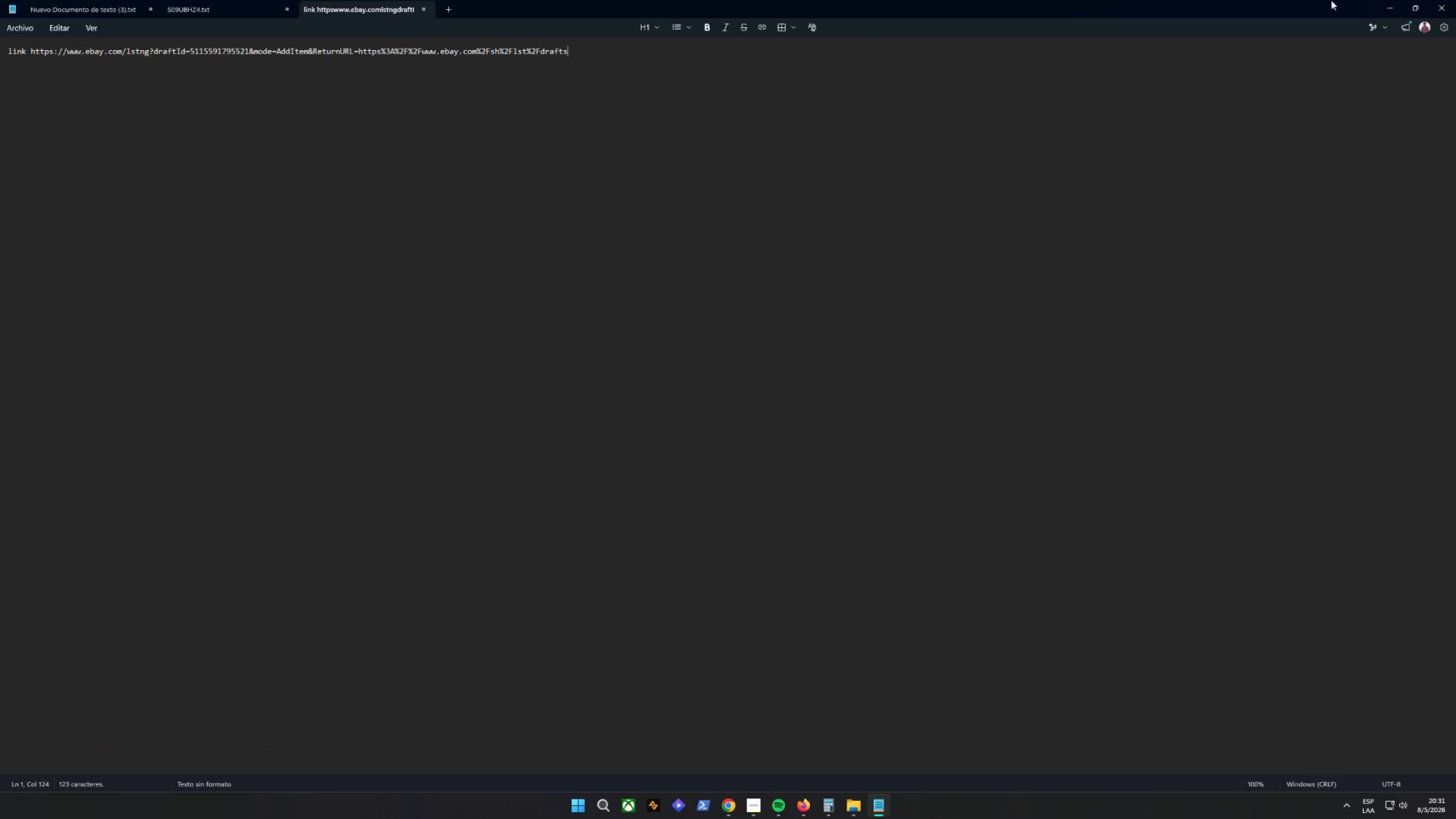 
left_click([1386, 0])
 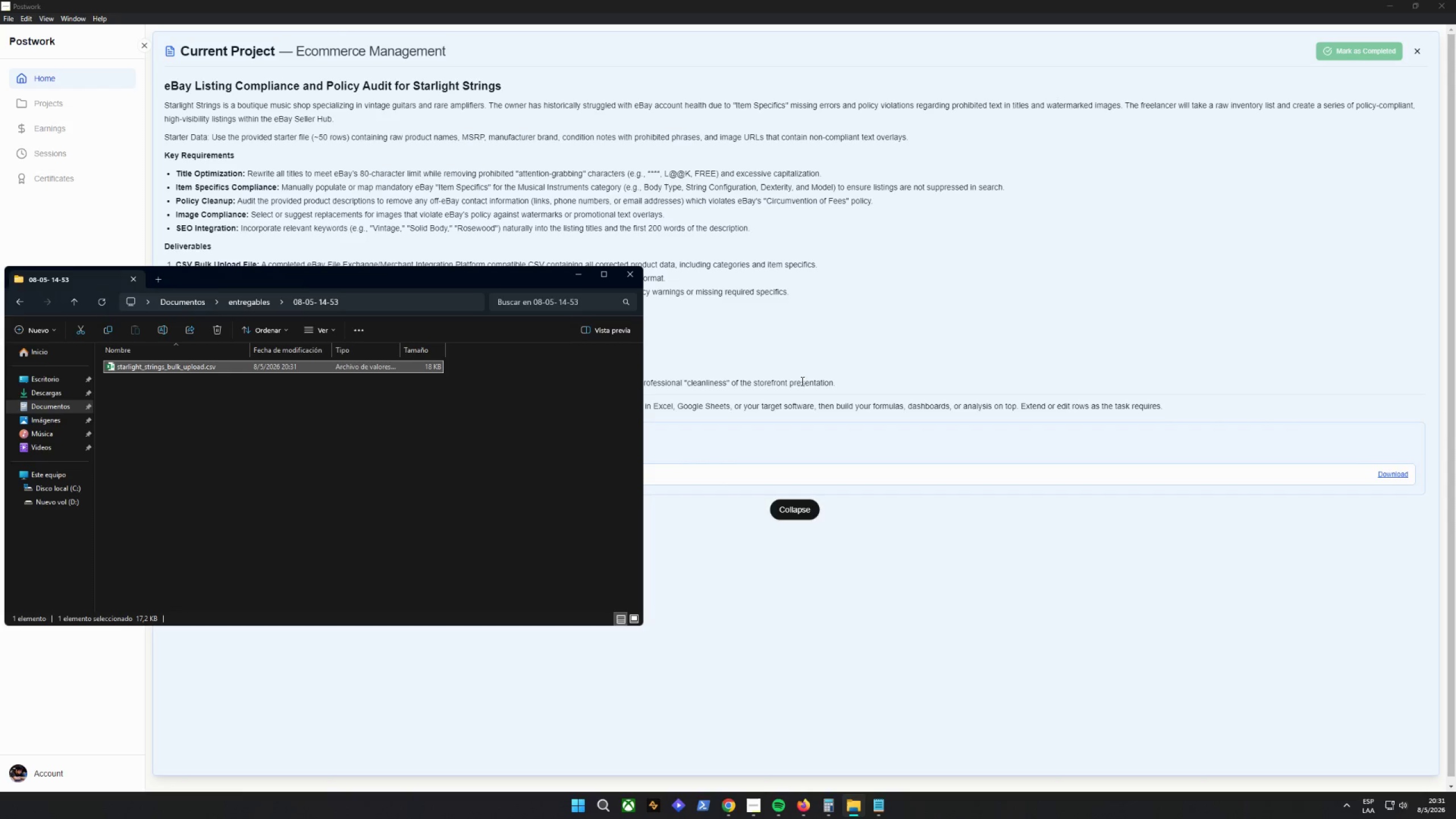 
left_click([844, 528])
 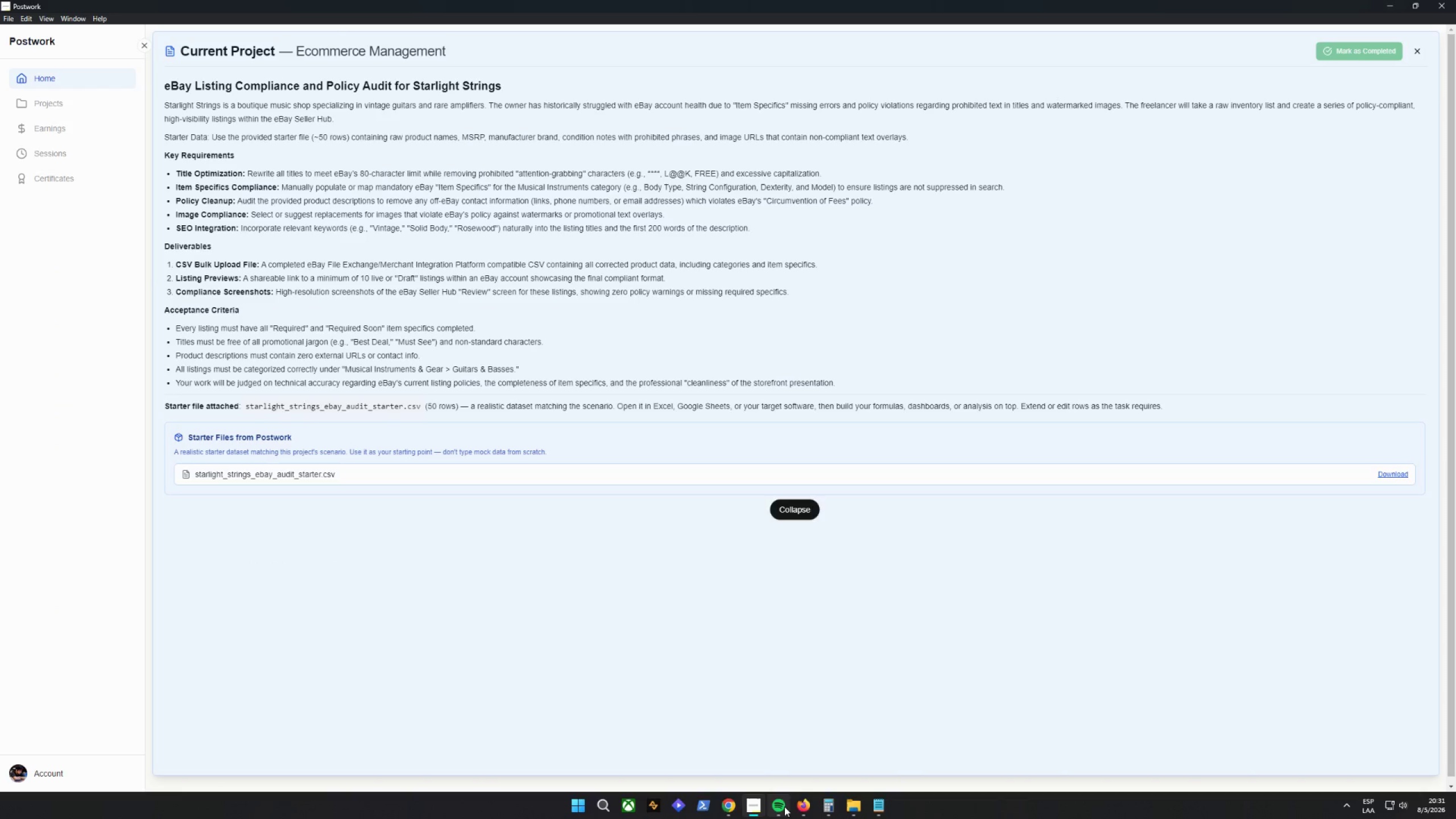 
left_click([803, 809])
 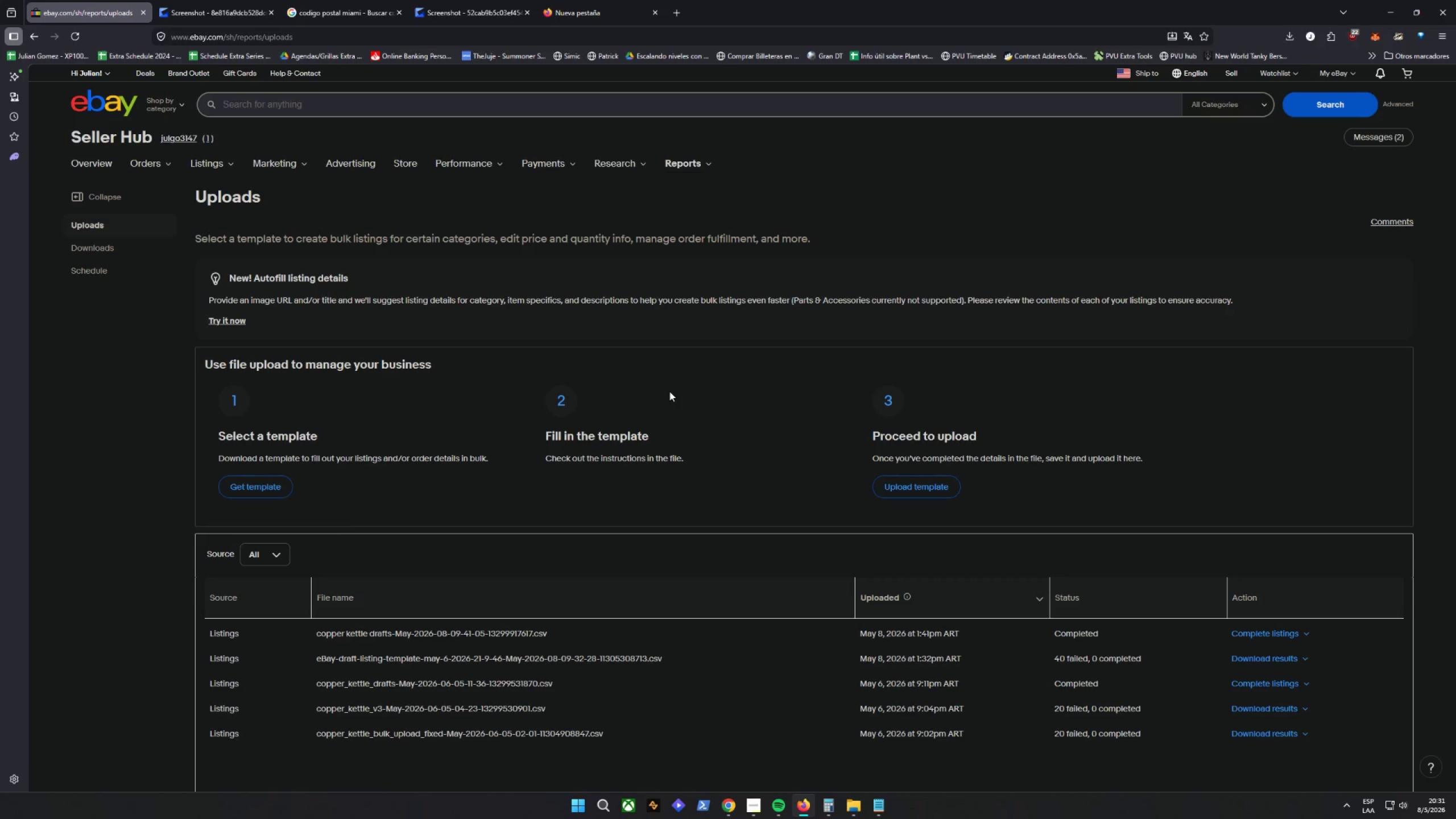 
wait(11.3)
 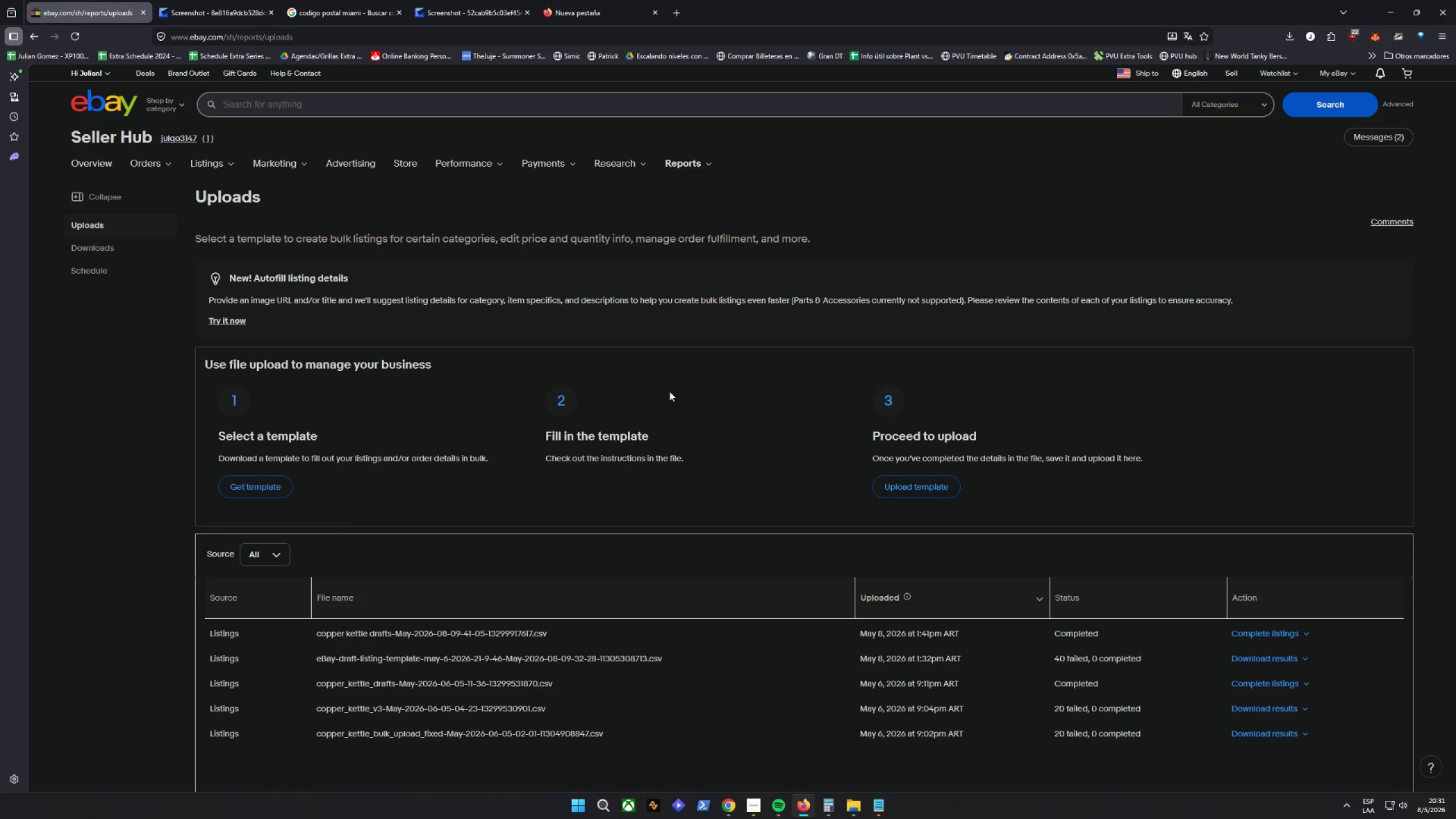 
double_click([833, 555])
 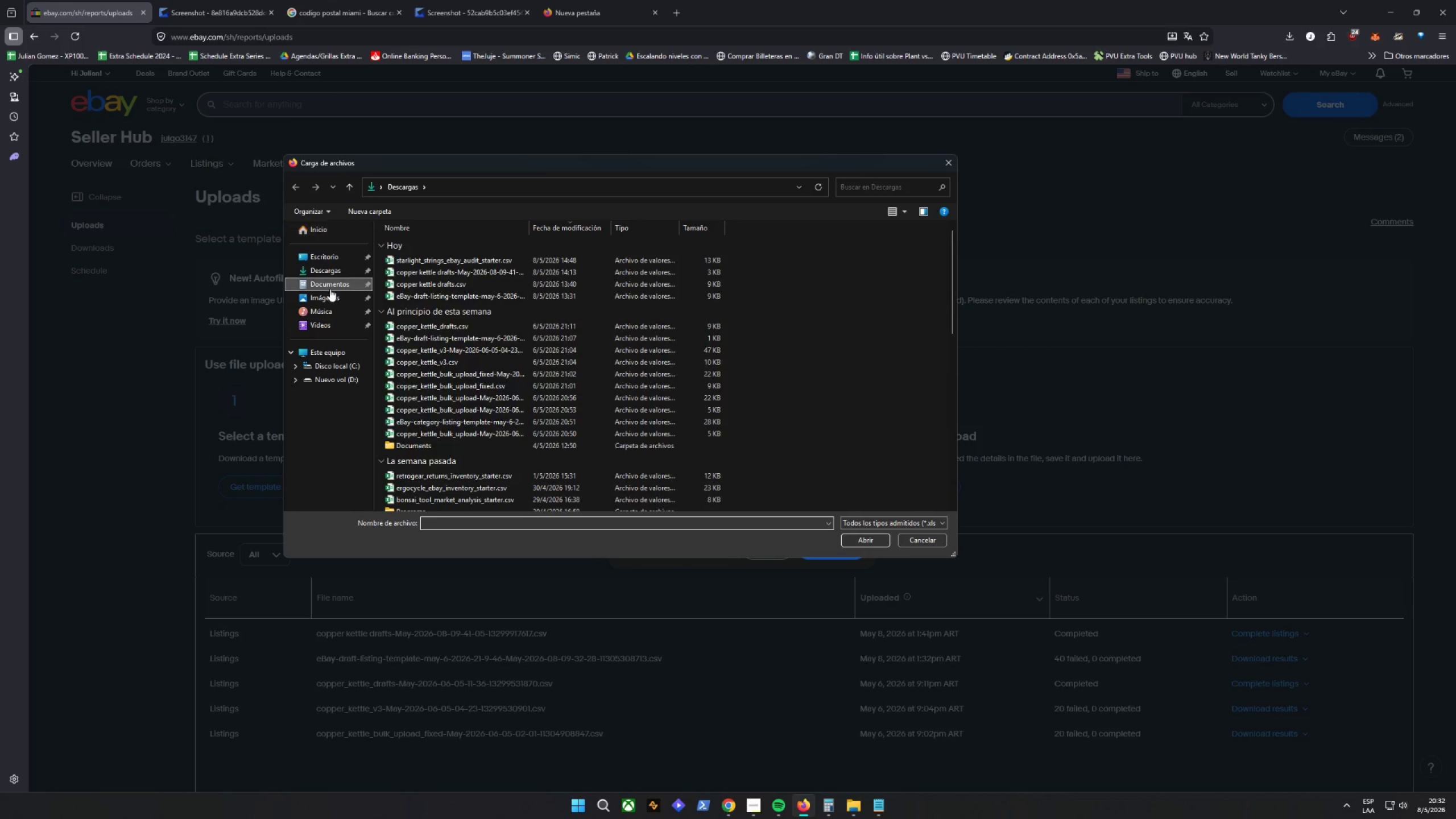 
wait(6.28)
 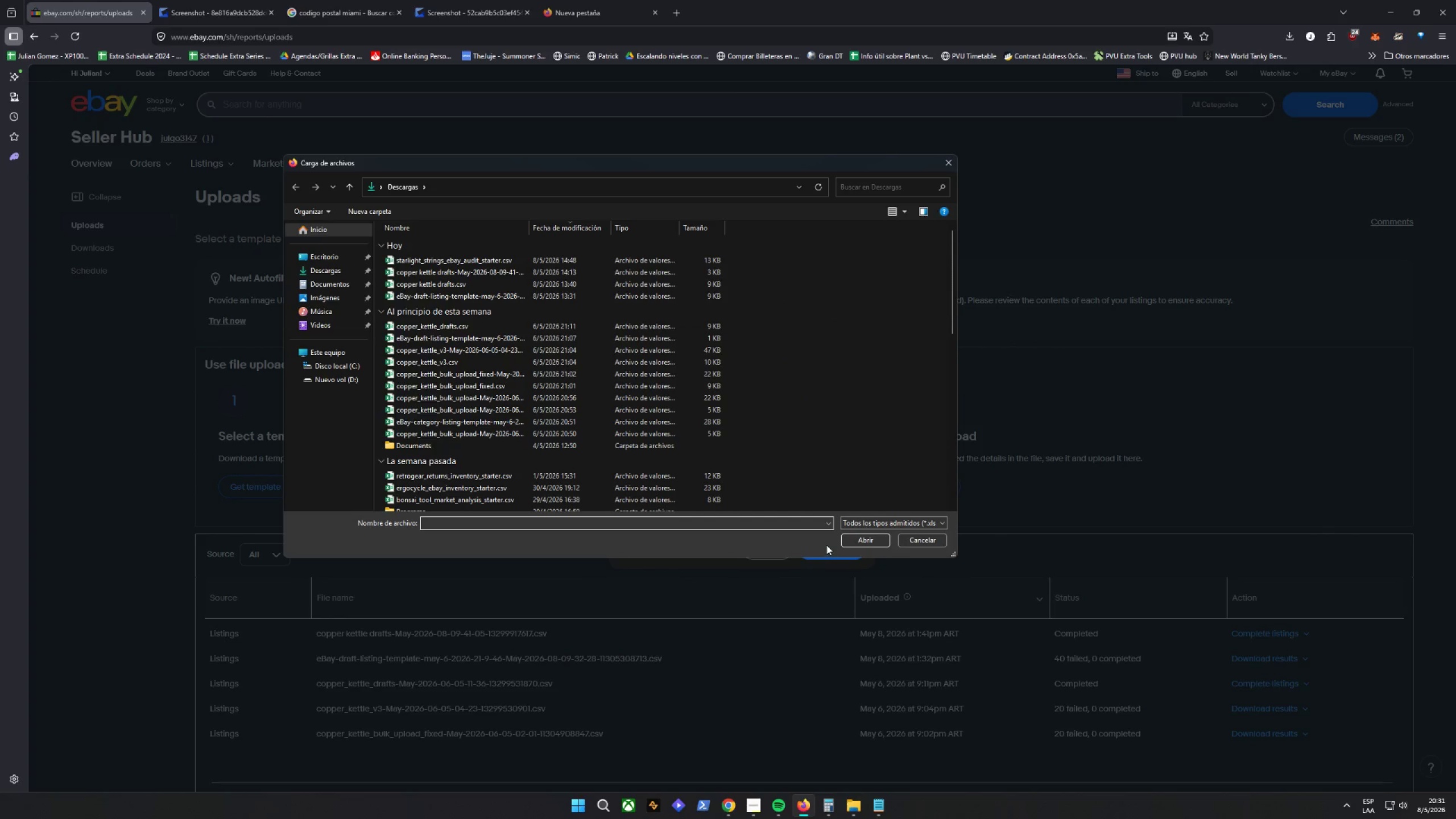 
double_click([419, 365])
 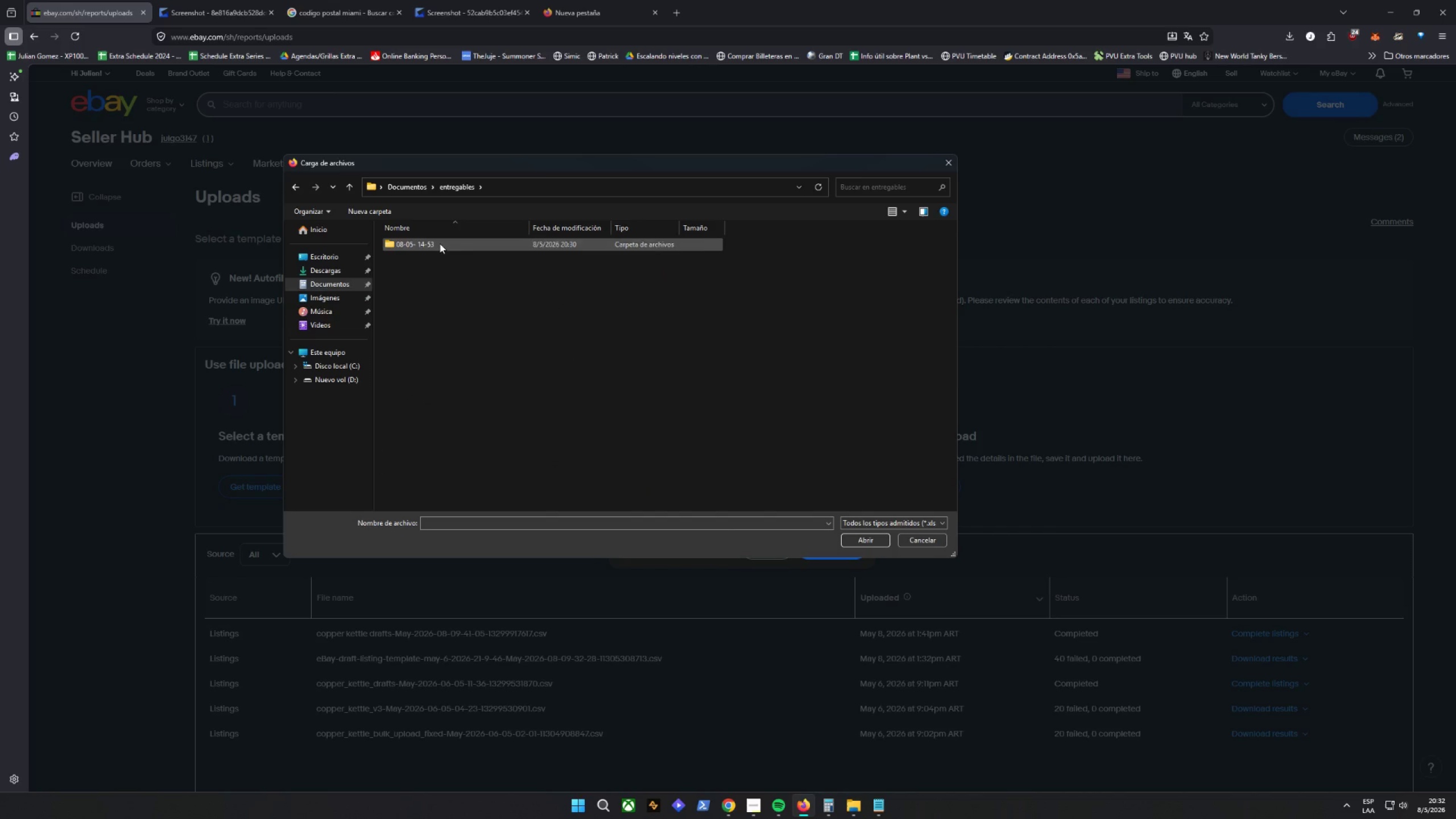 
double_click([440, 243])
 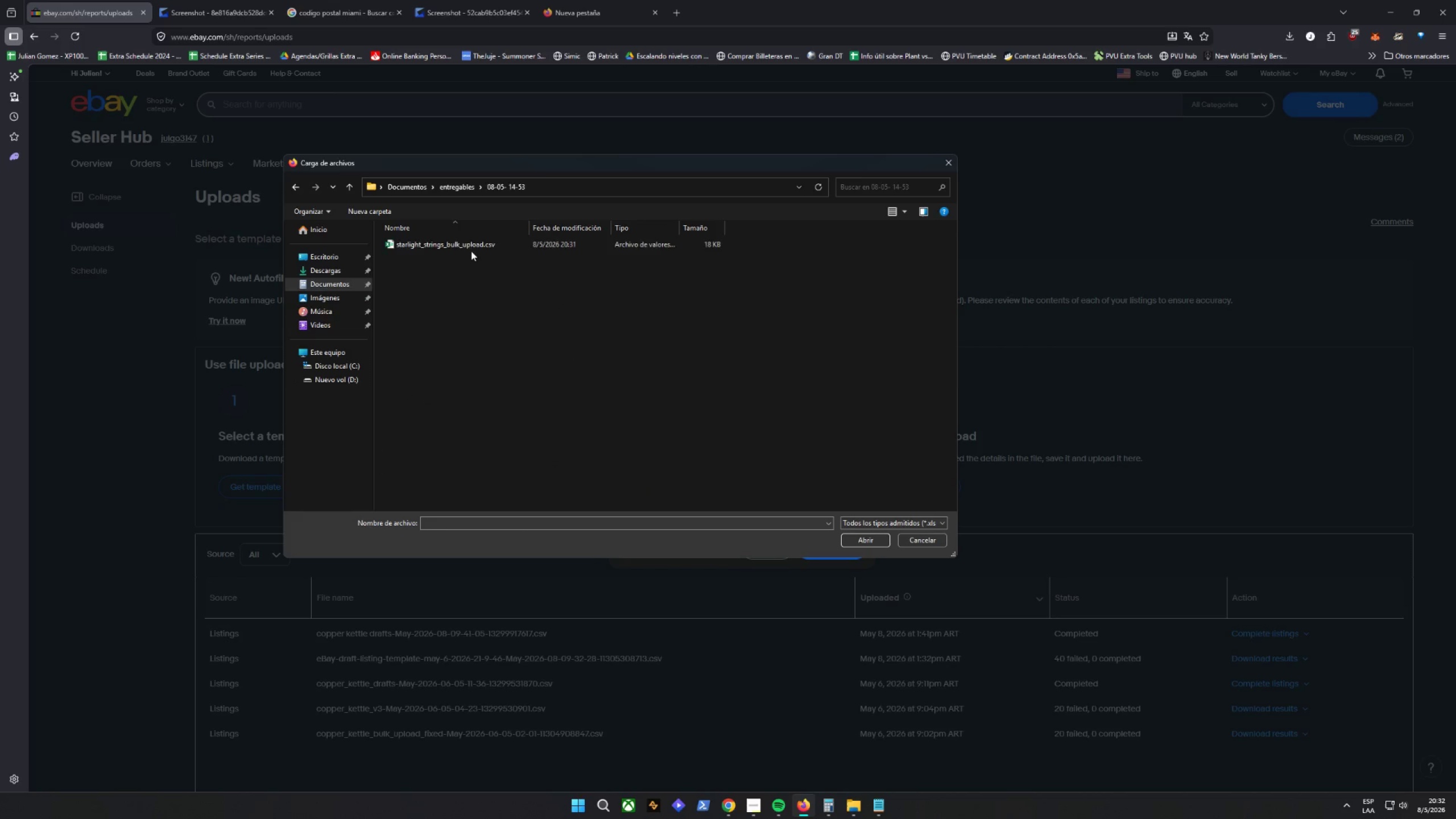 
double_click([470, 244])
 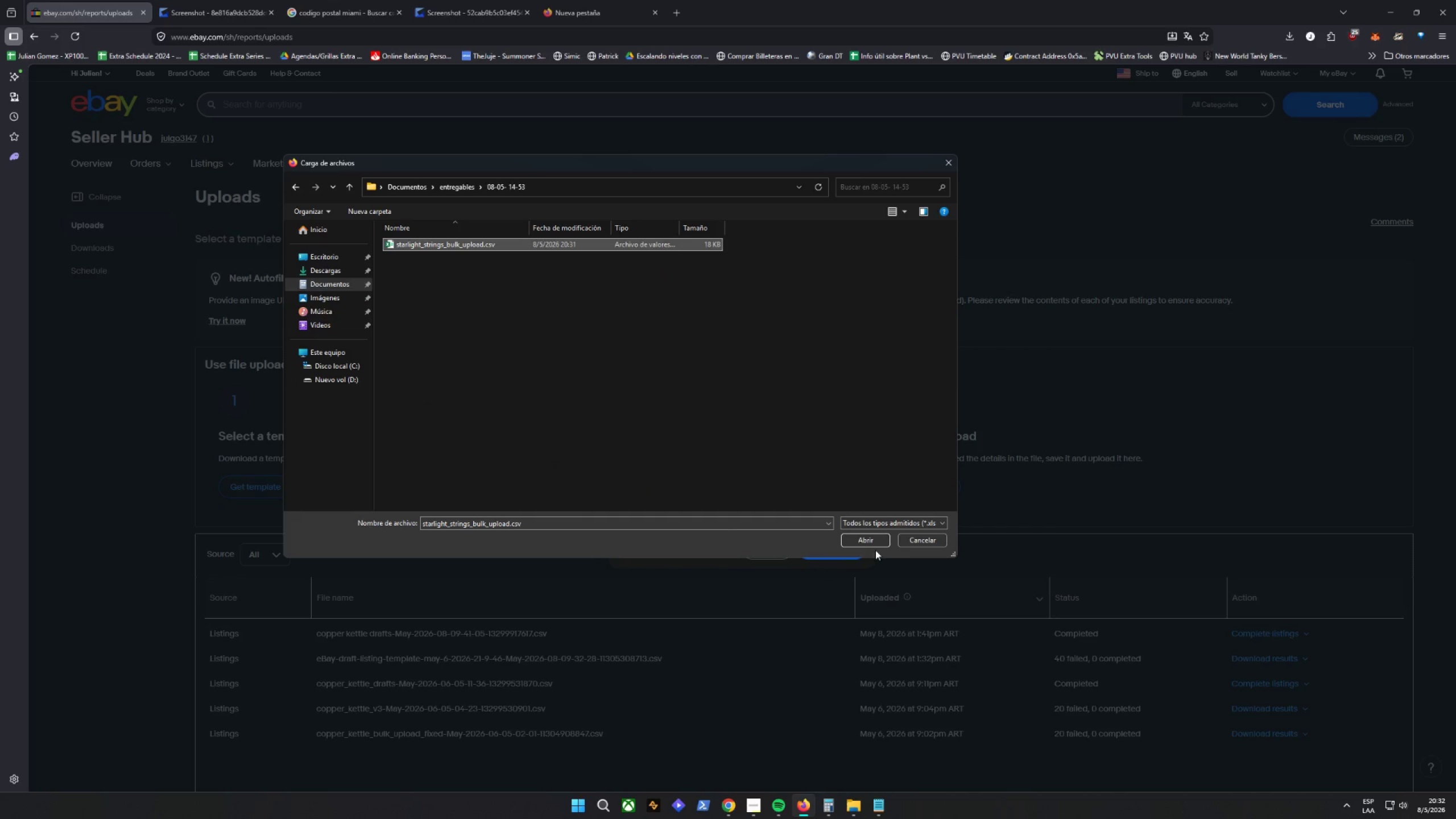 
left_click([872, 541])
 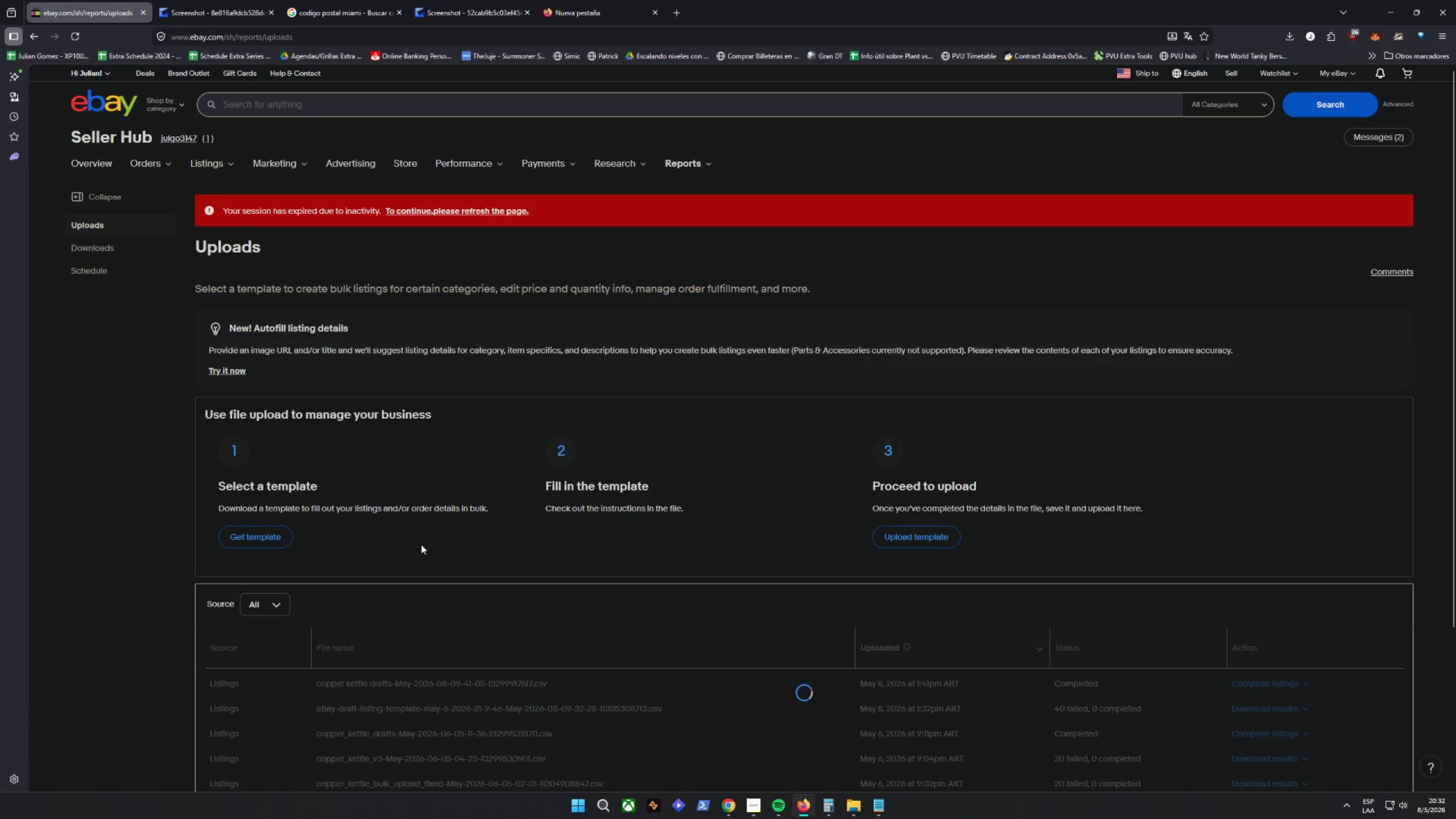 
wait(6.28)
 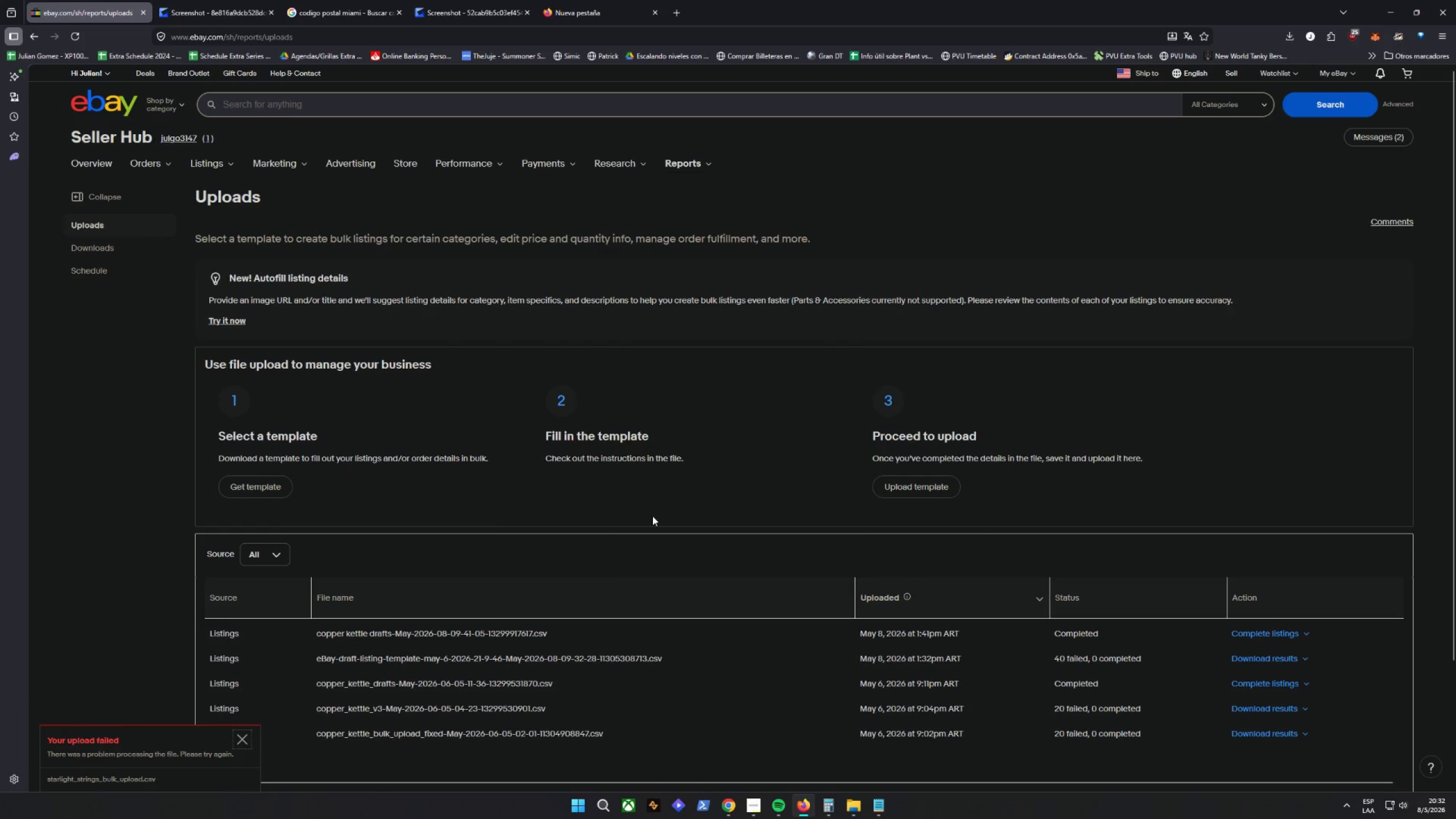 
left_click([483, 209])
 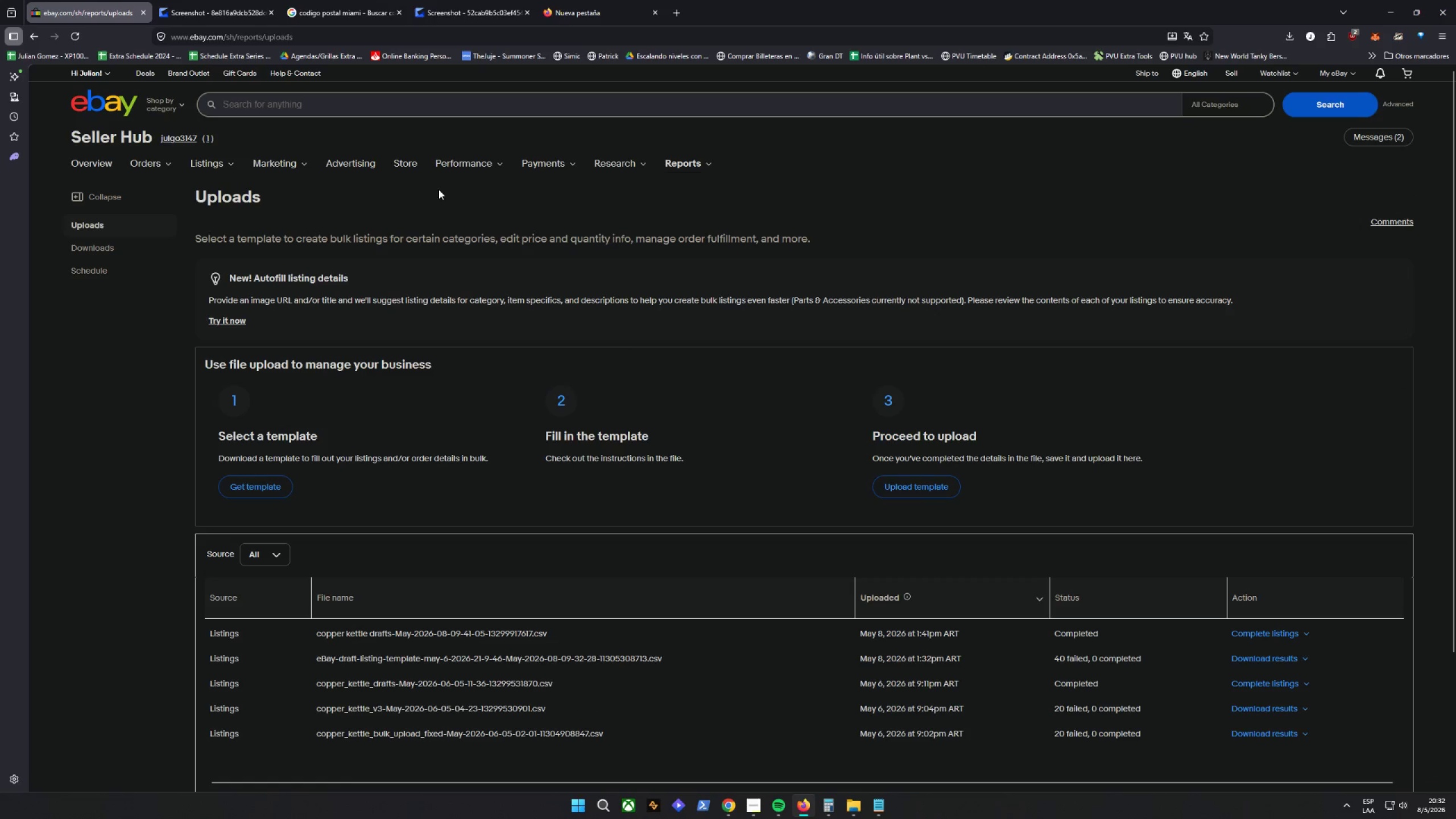 
double_click([275, 14])
 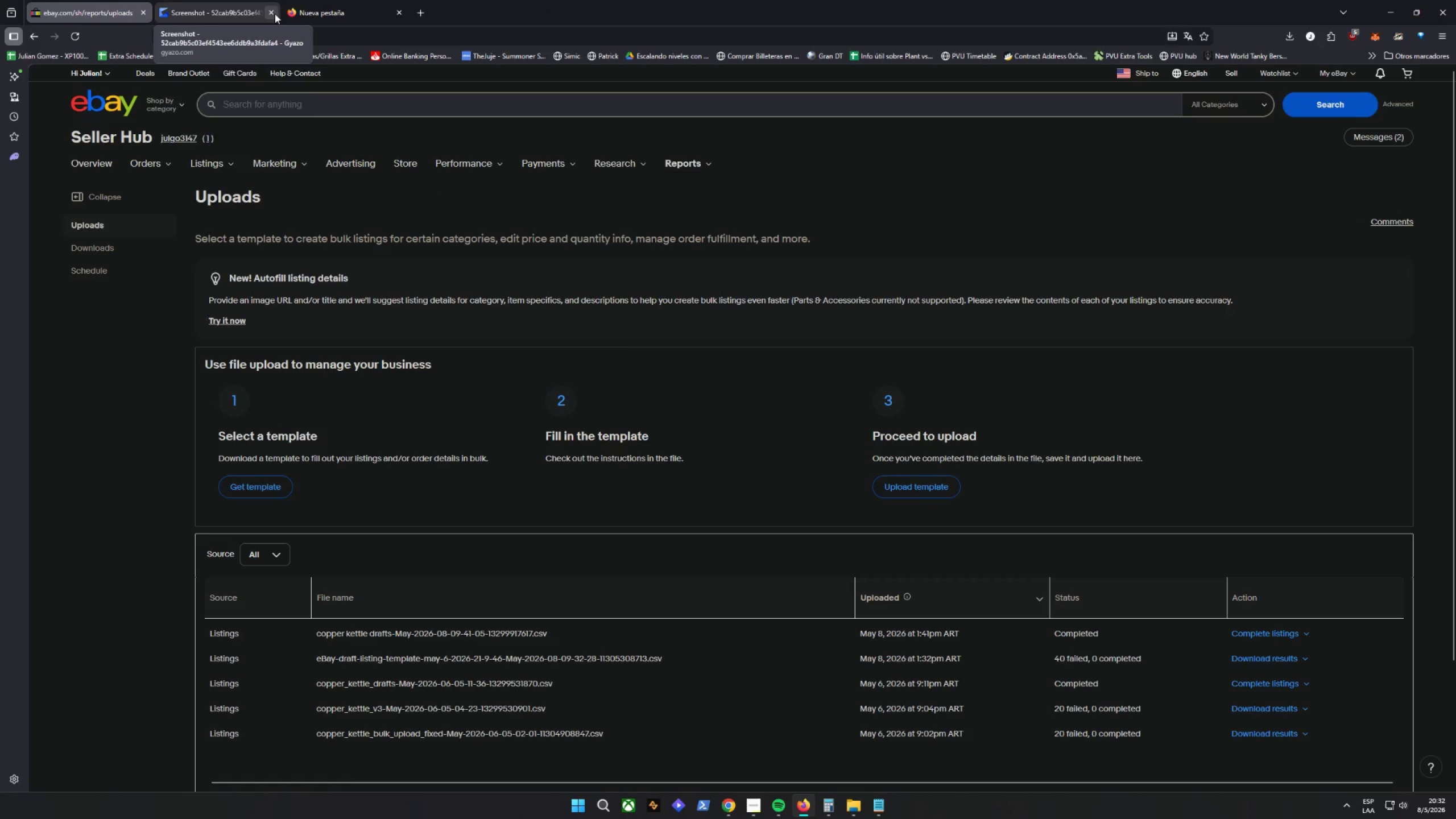 
triple_click([275, 14])
 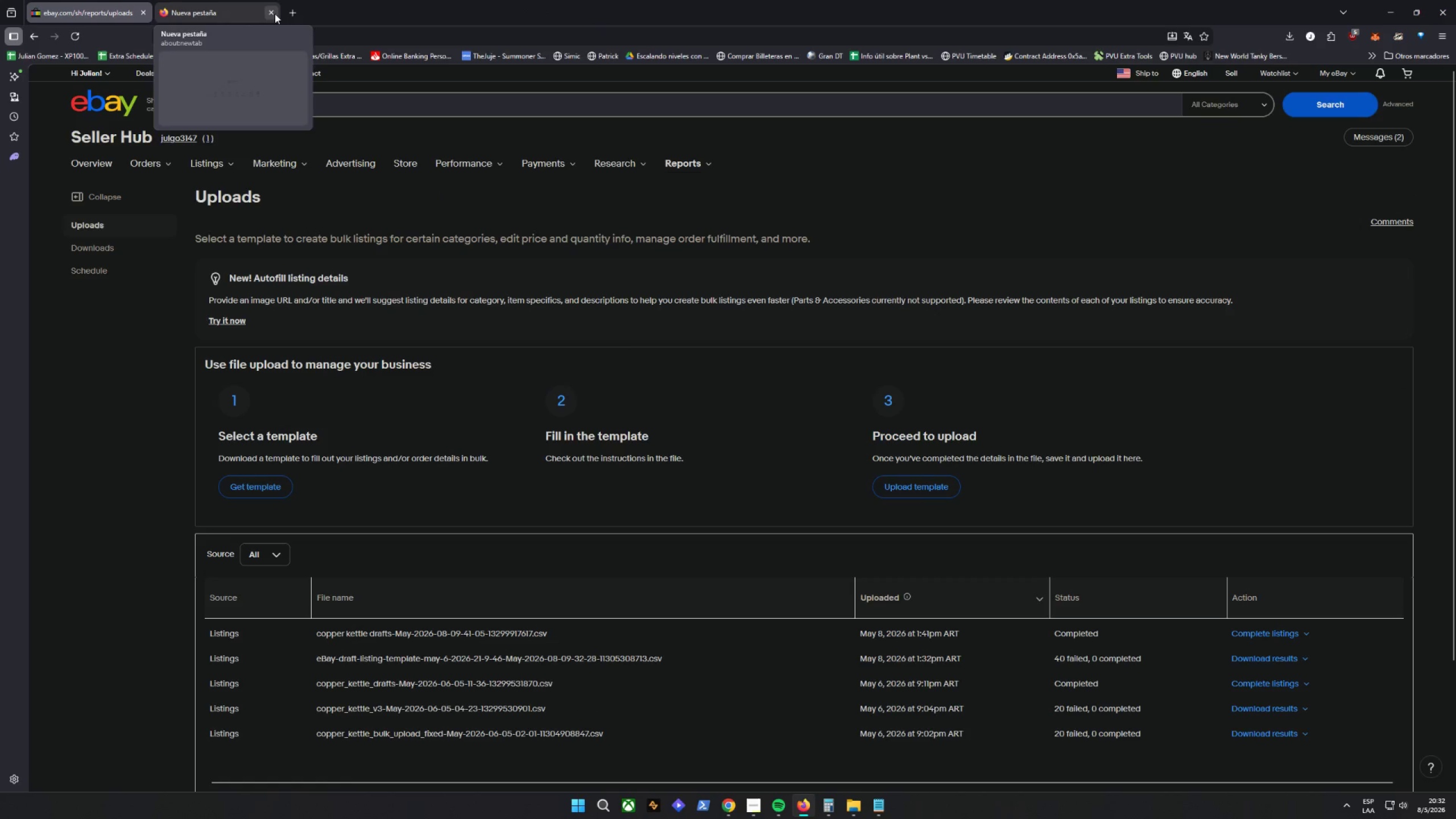 
triple_click([275, 14])
 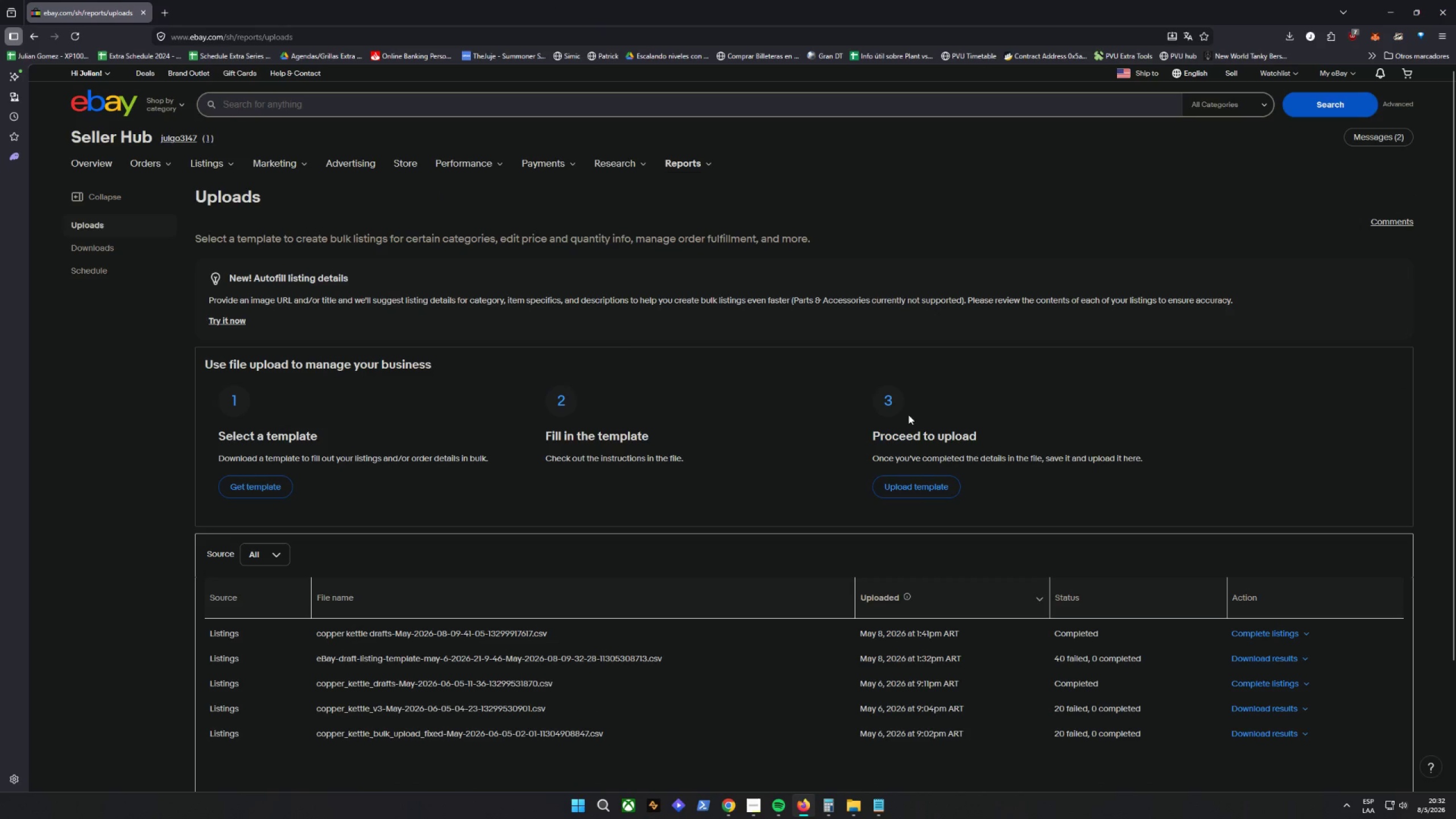 
left_click([946, 491])
 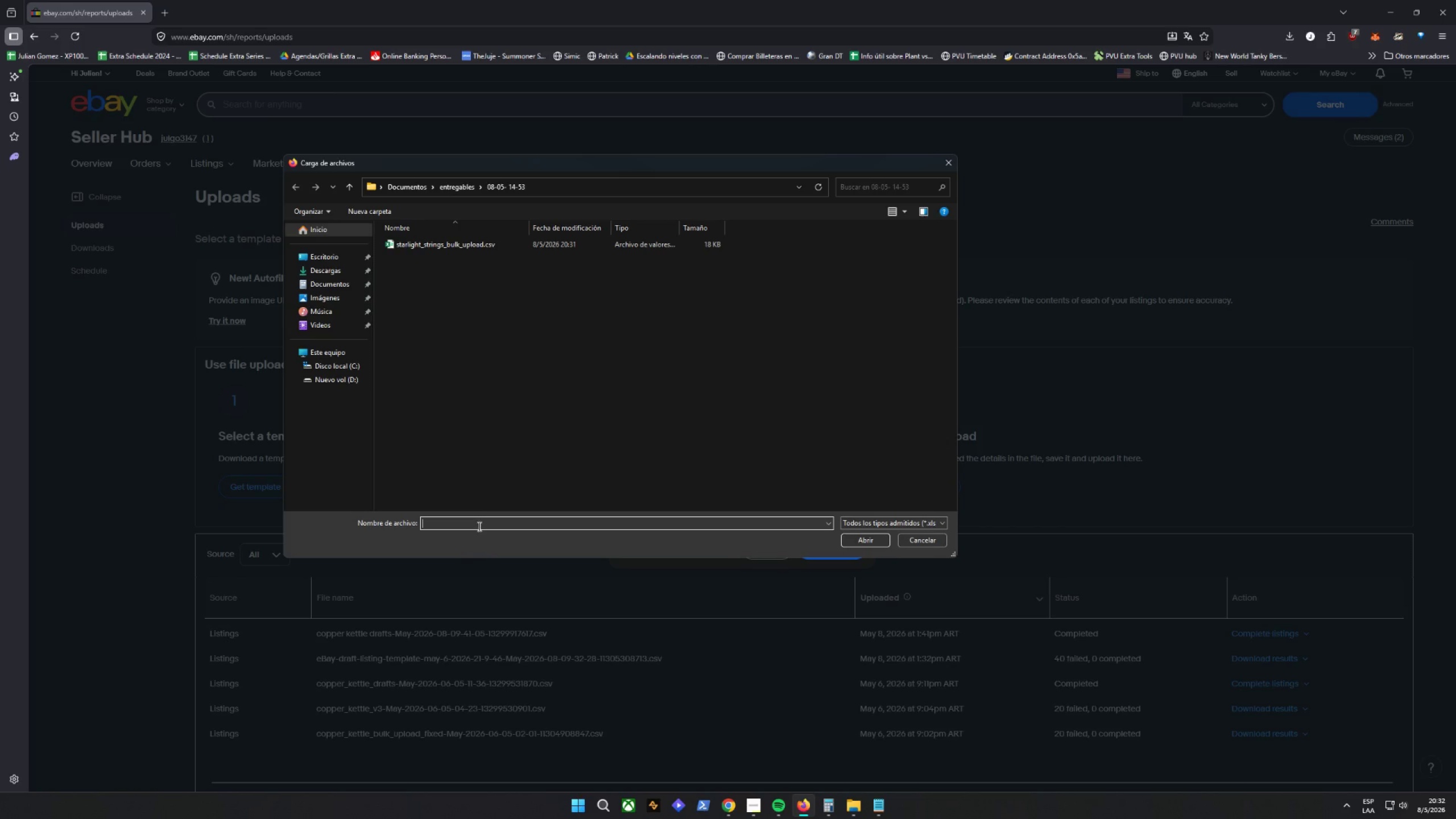 
left_click([429, 241])
 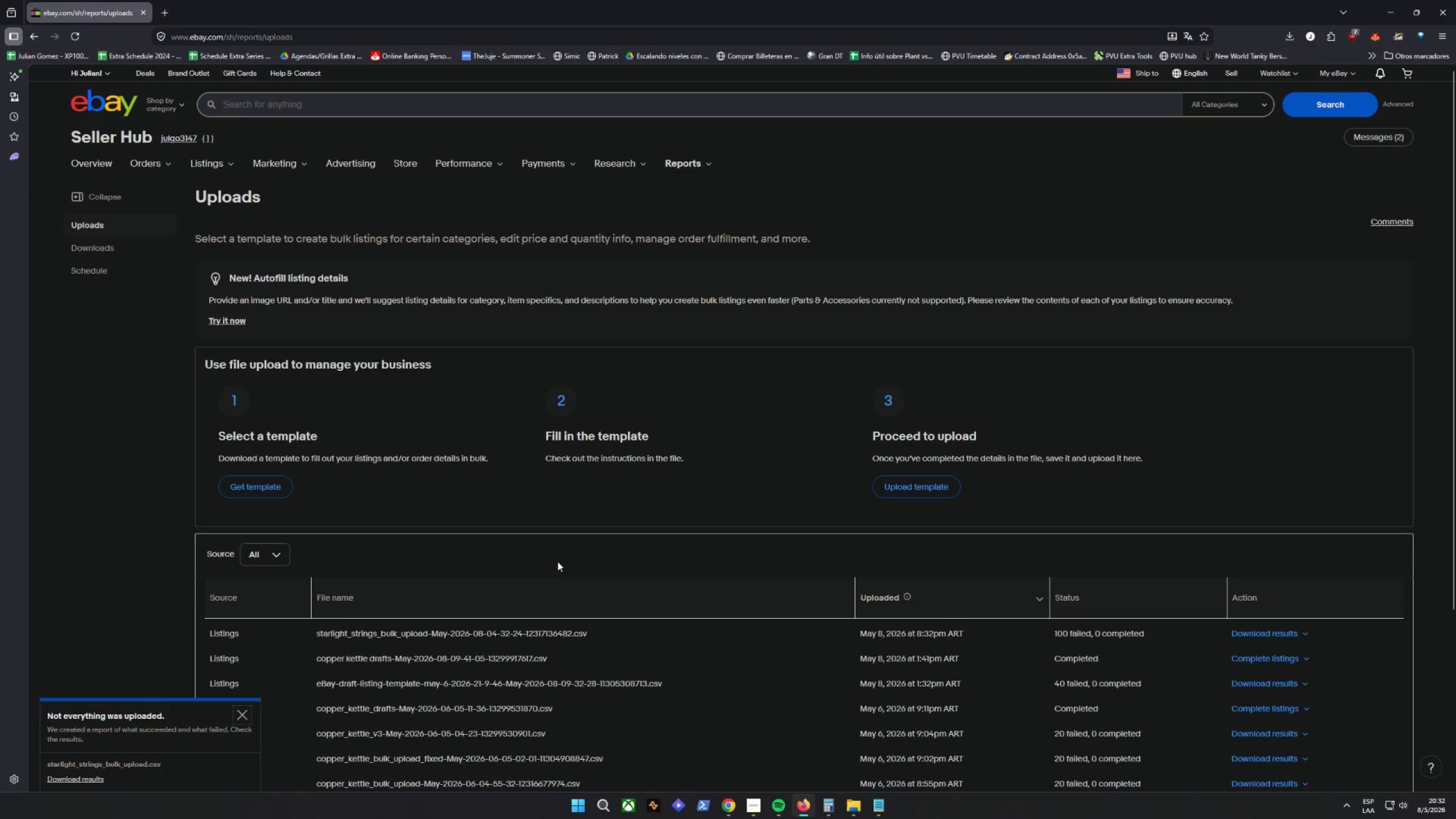 
wait(13.67)
 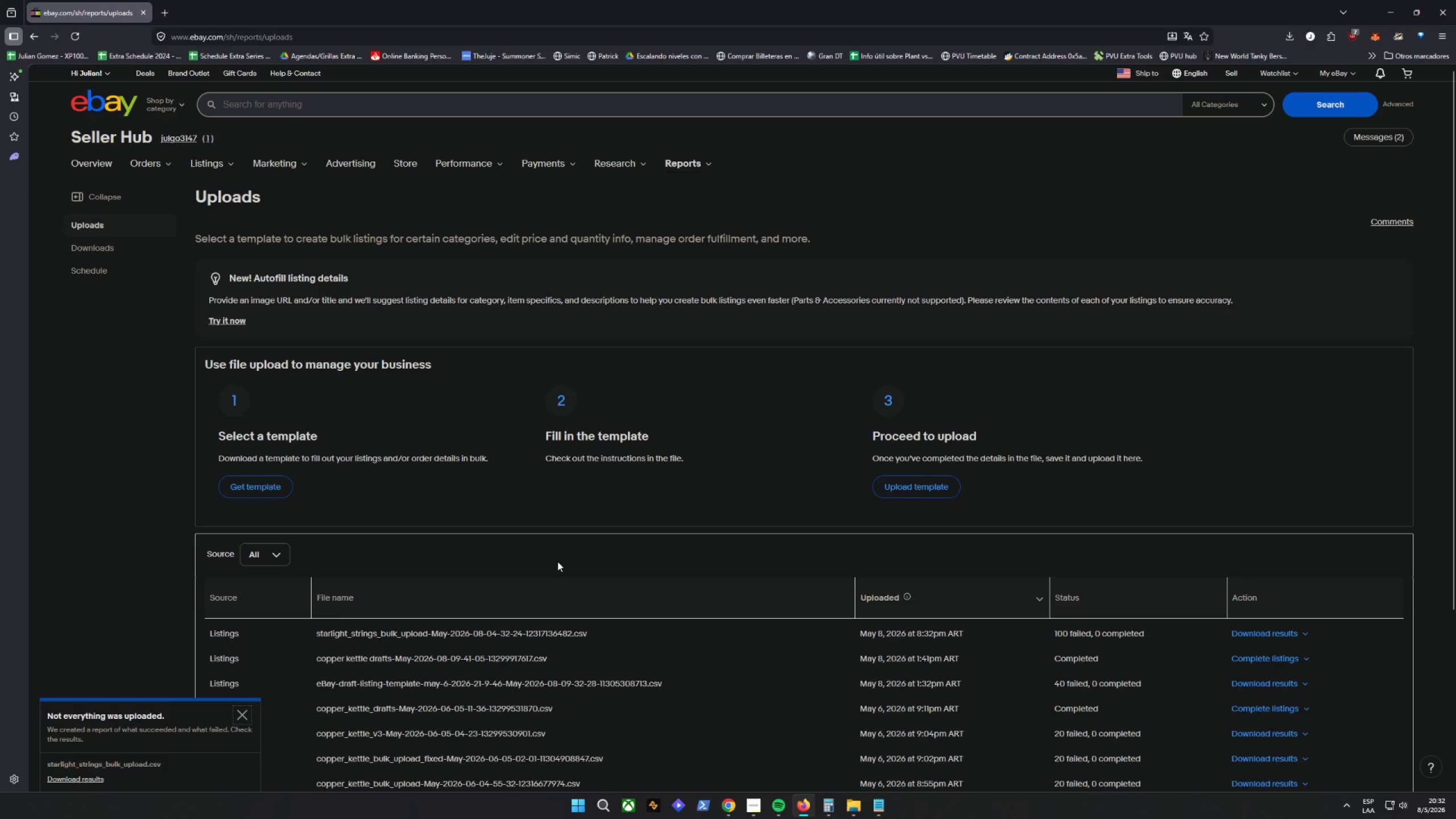 
scroll: coordinate [559, 559], scroll_direction: down, amount: 2.0
 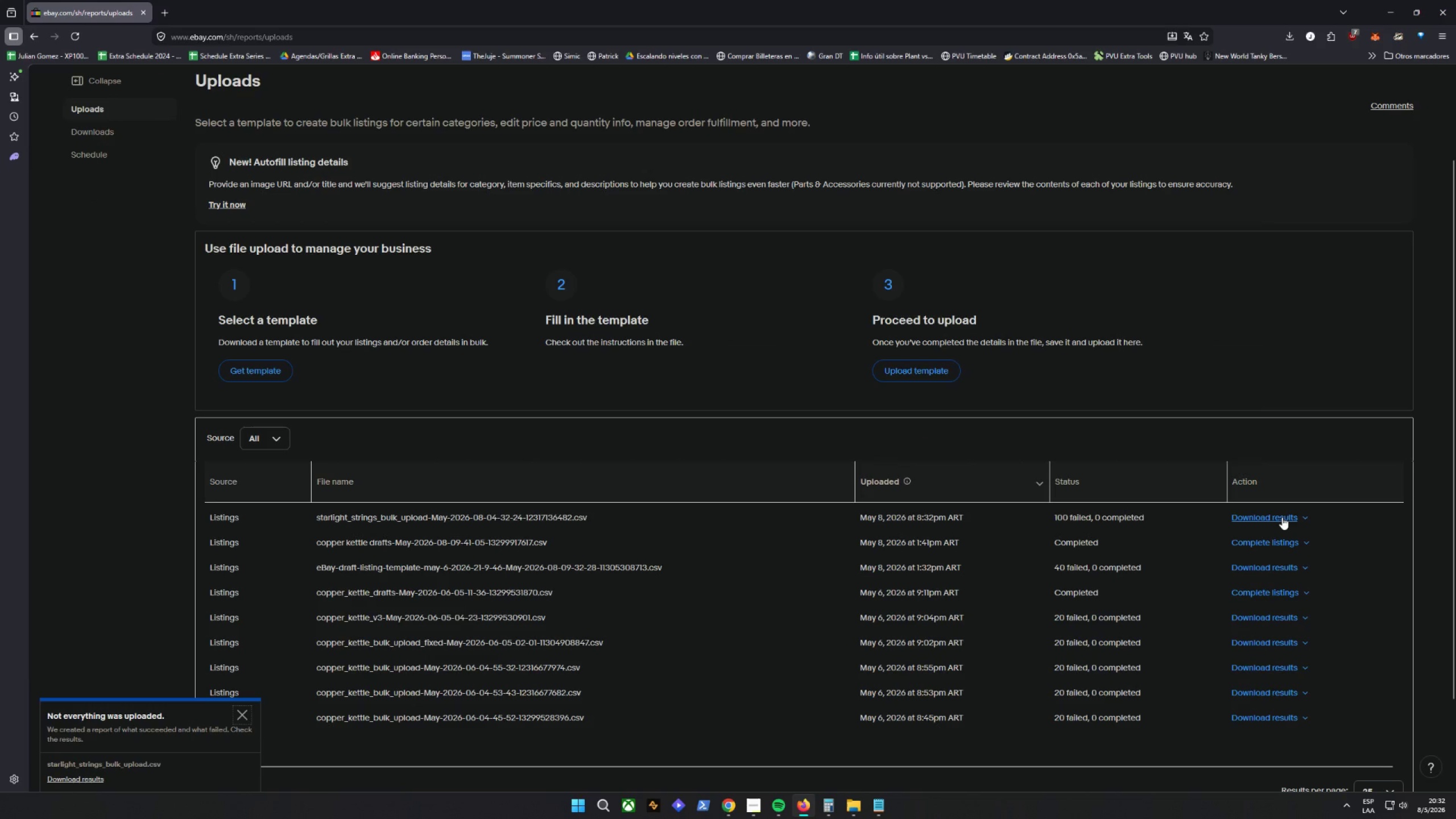 
left_click([1282, 517])
 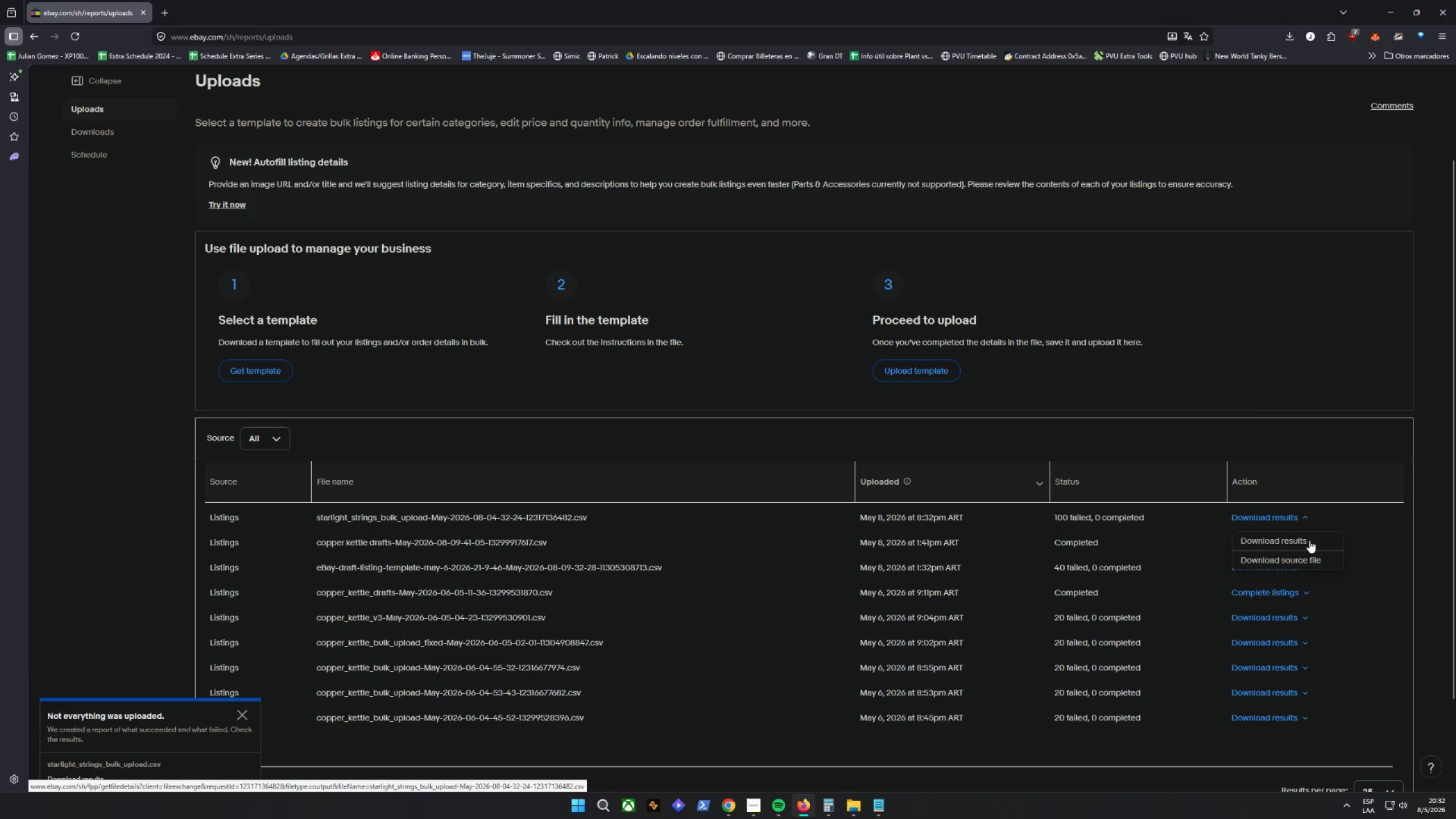 
left_click([1309, 540])
 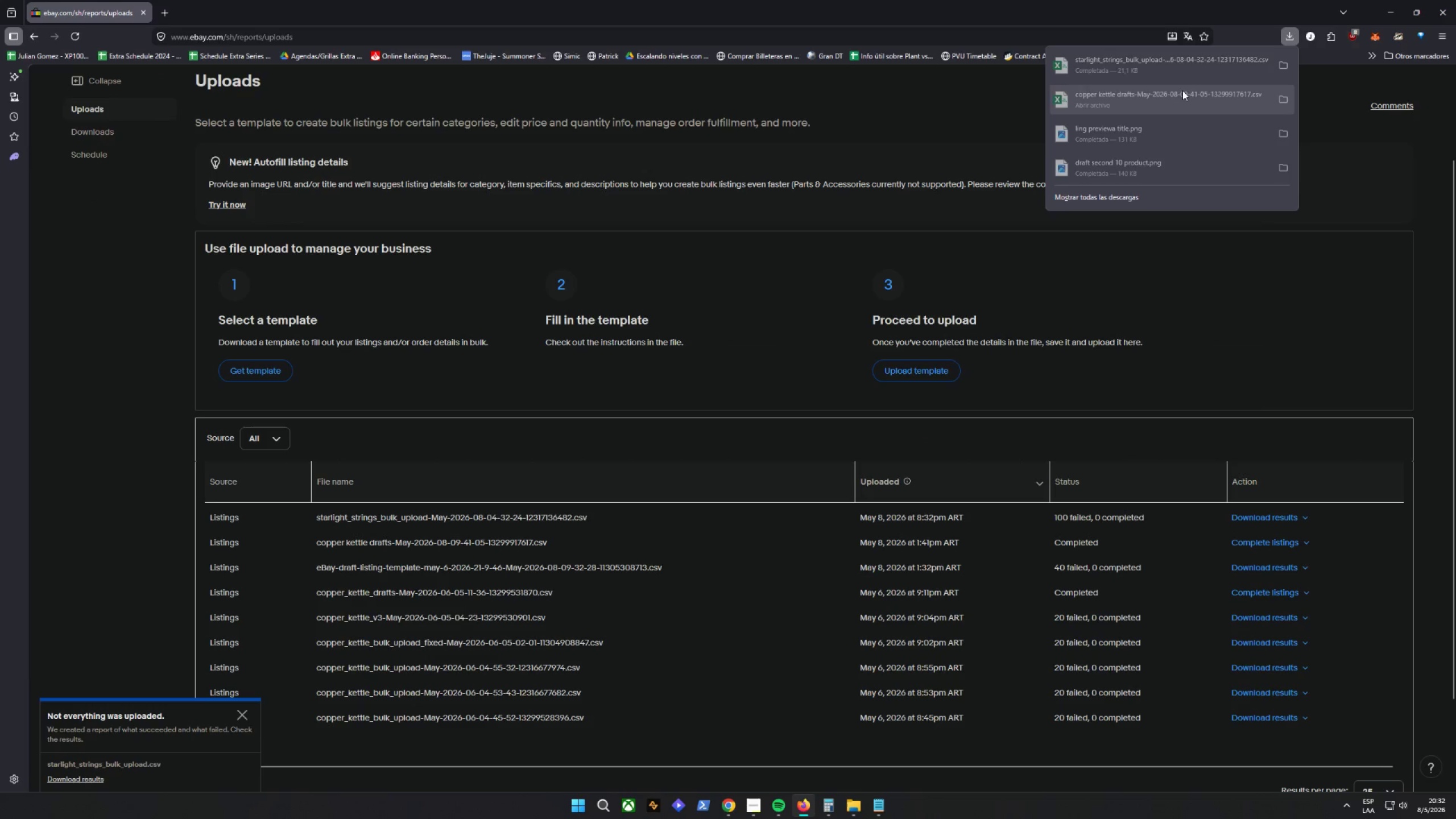 
left_click([1197, 63])
 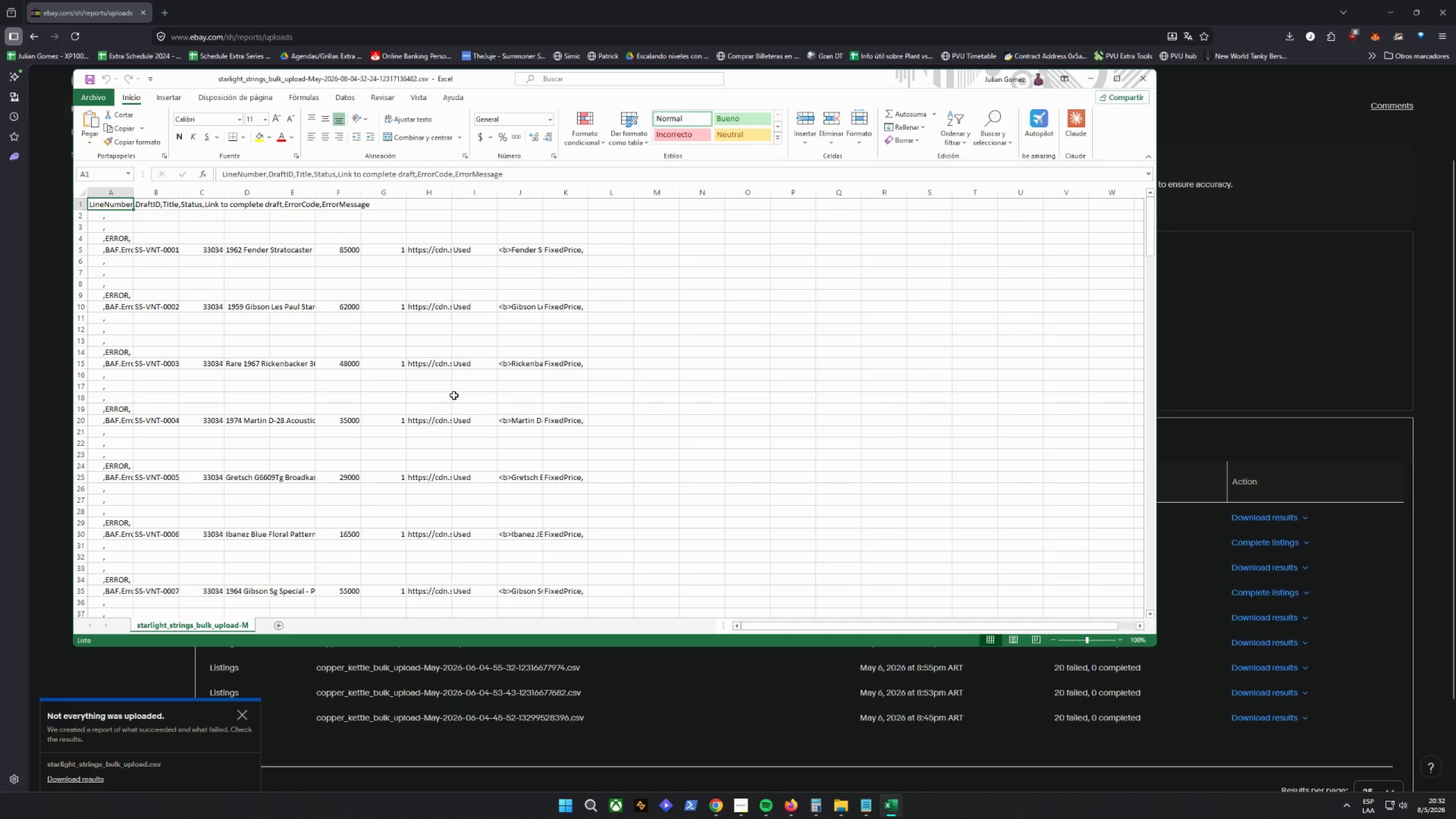 
left_click([360, 292])
 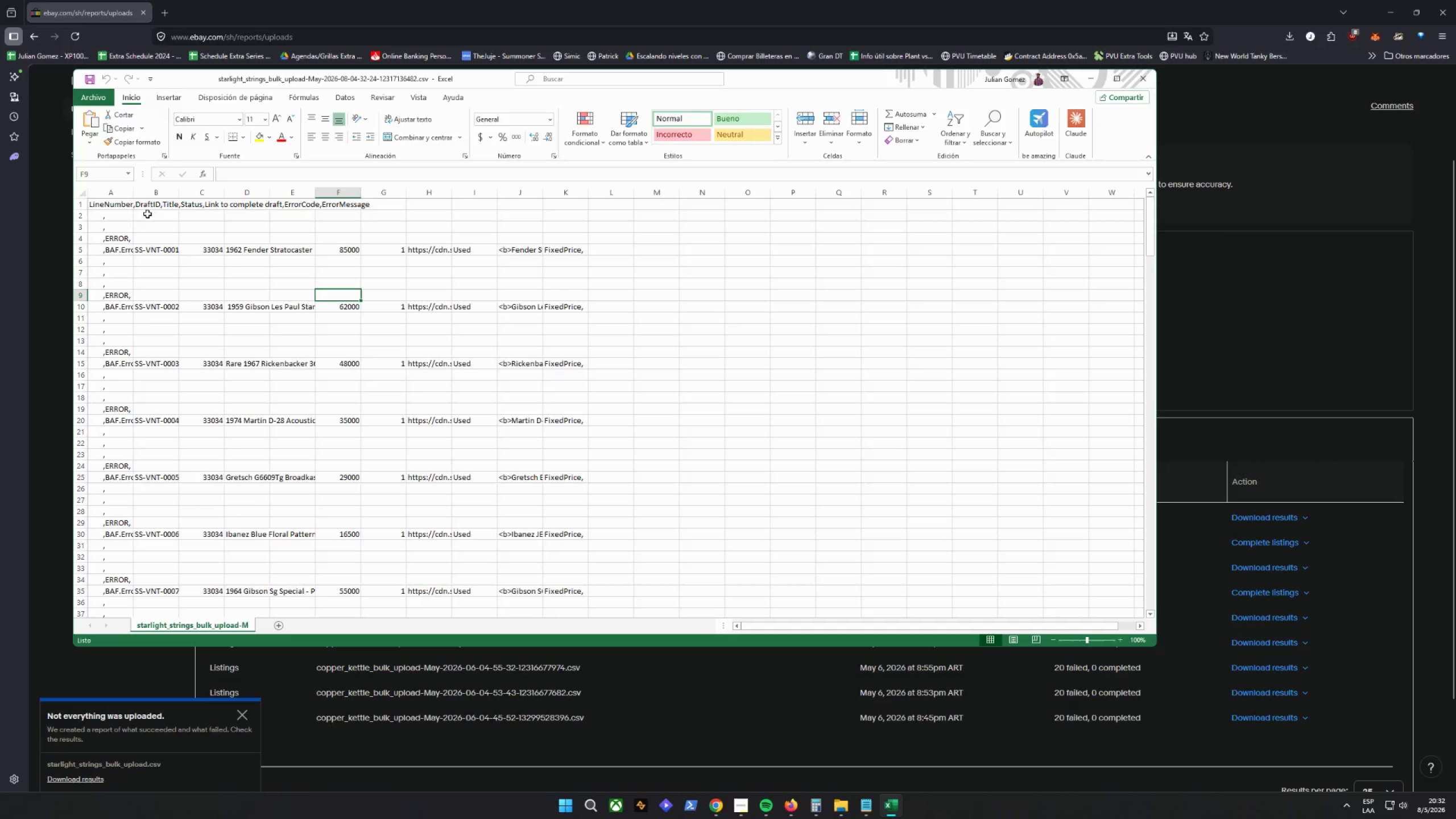 
left_click([129, 201])
 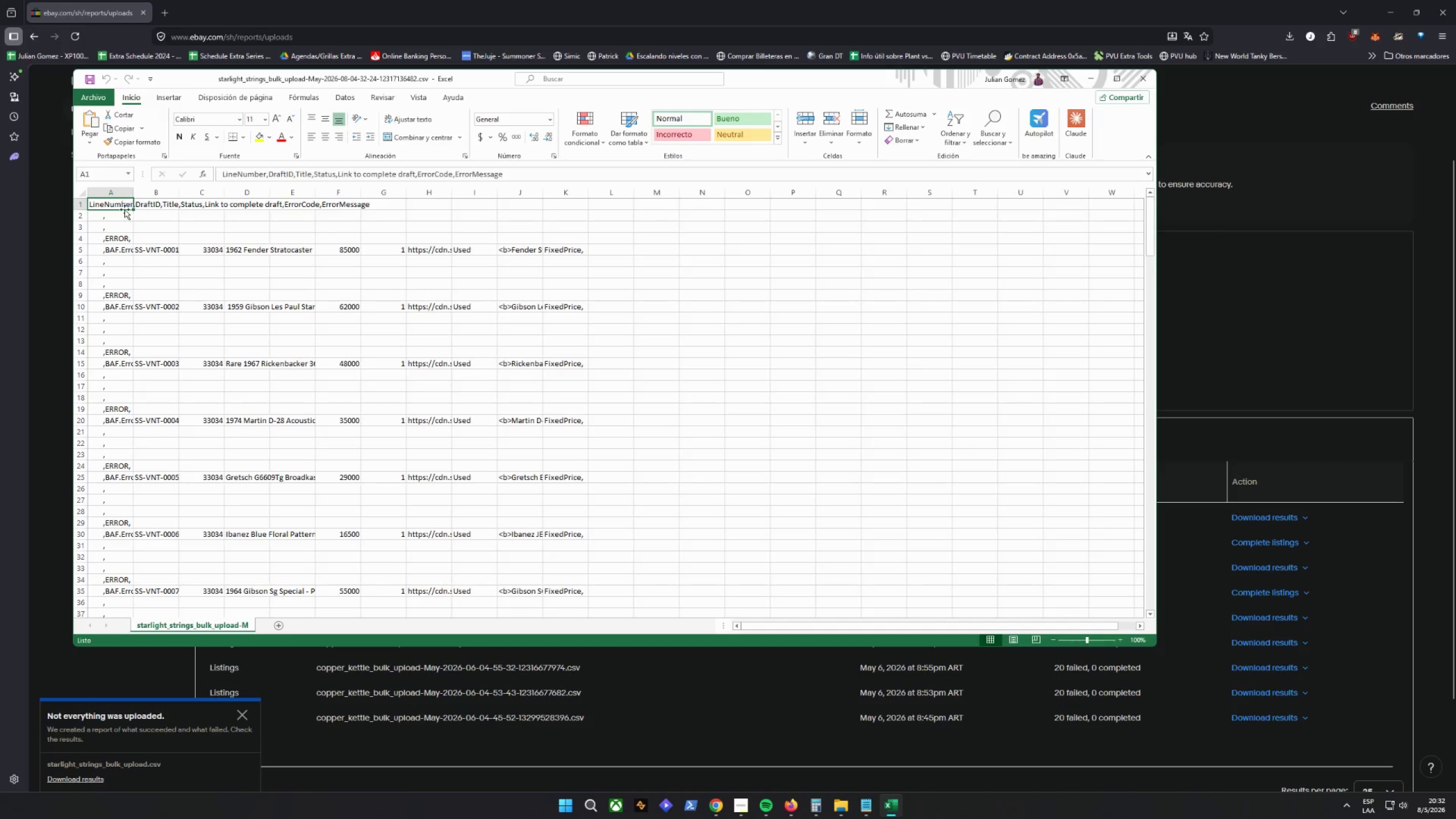 
left_click_drag(start_coordinate=[125, 213], to_coordinate=[125, 217])
 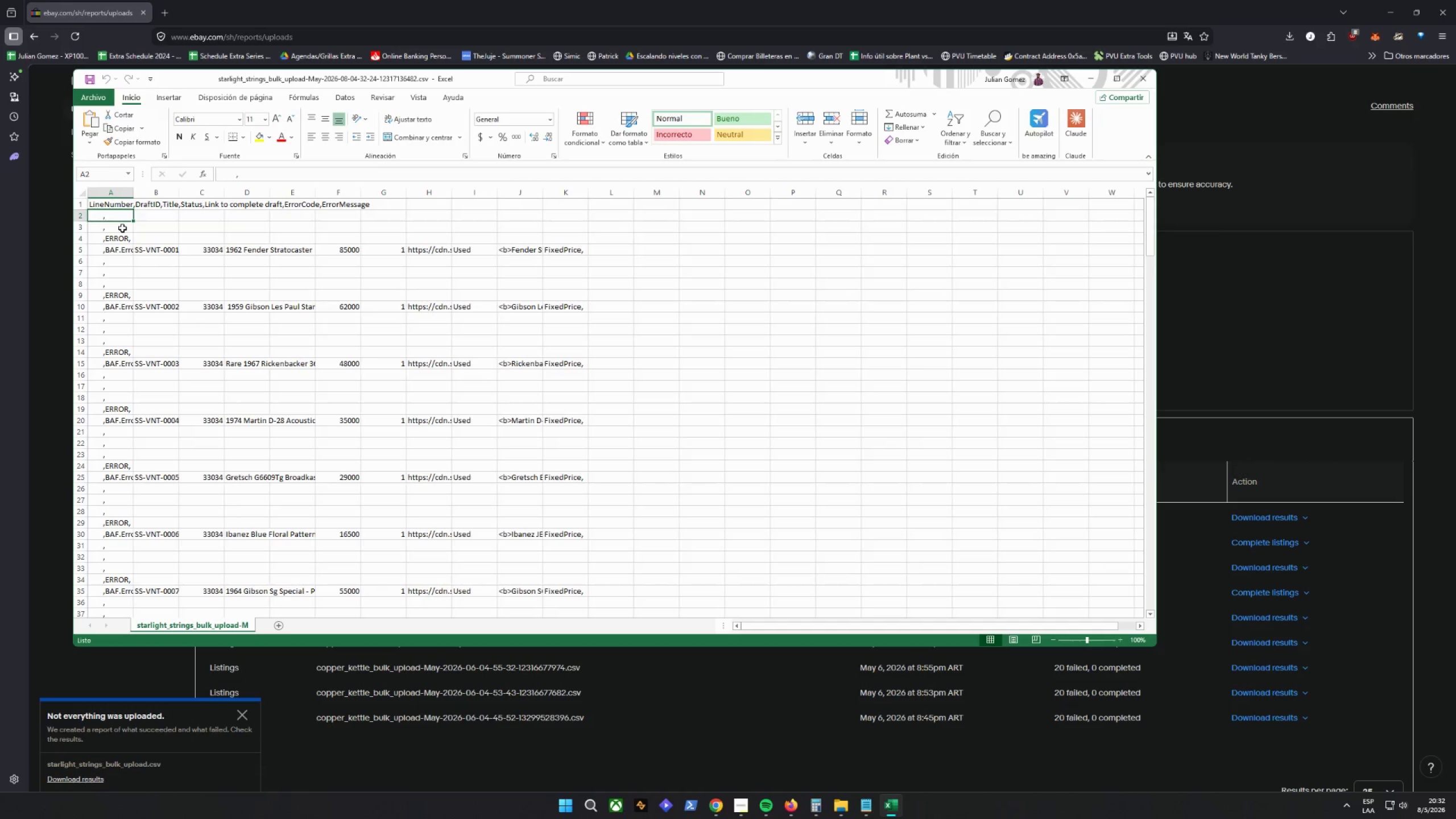 
triple_click([122, 228])
 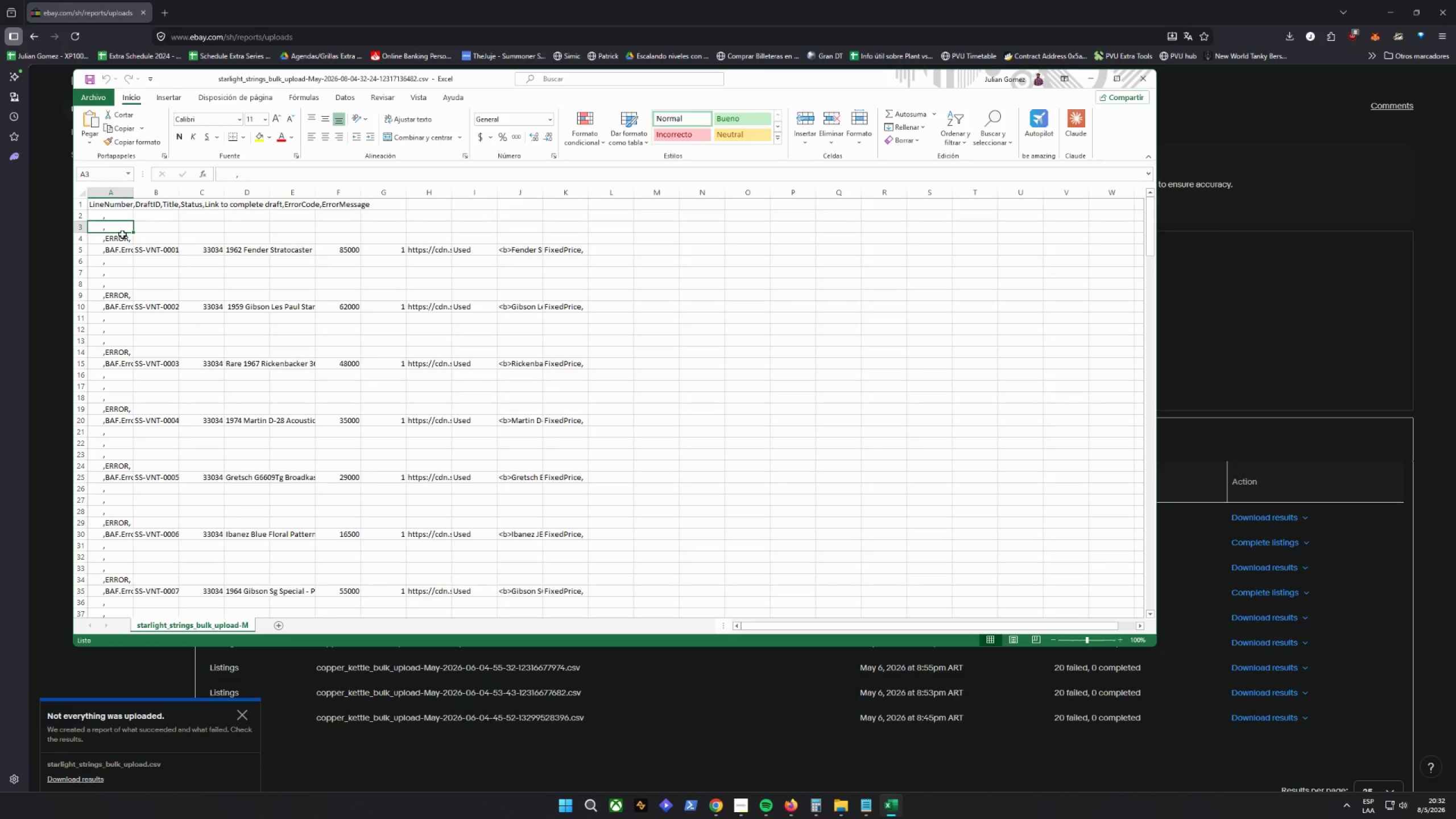 
triple_click([122, 241])
 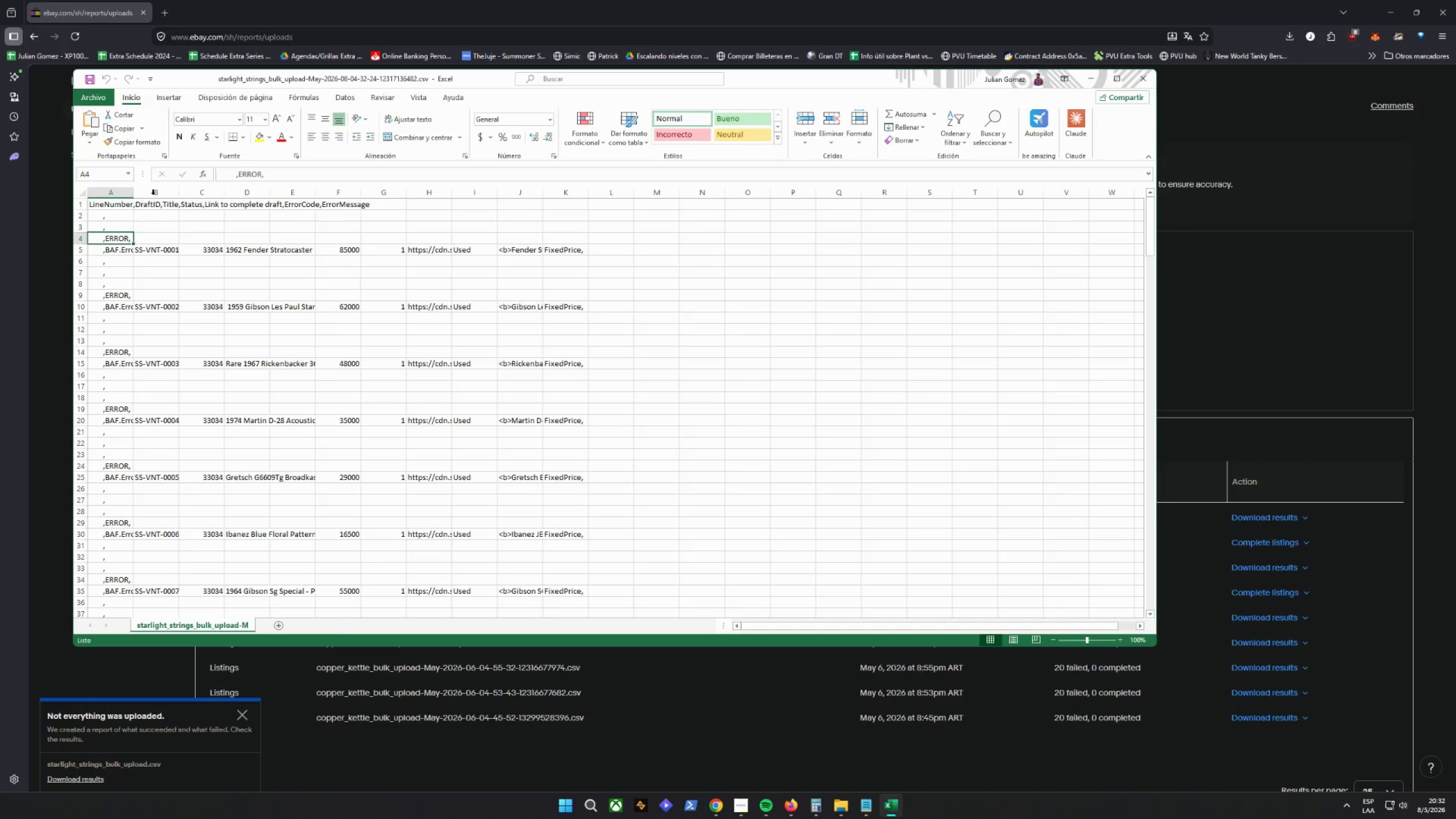 
double_click([133, 192])
 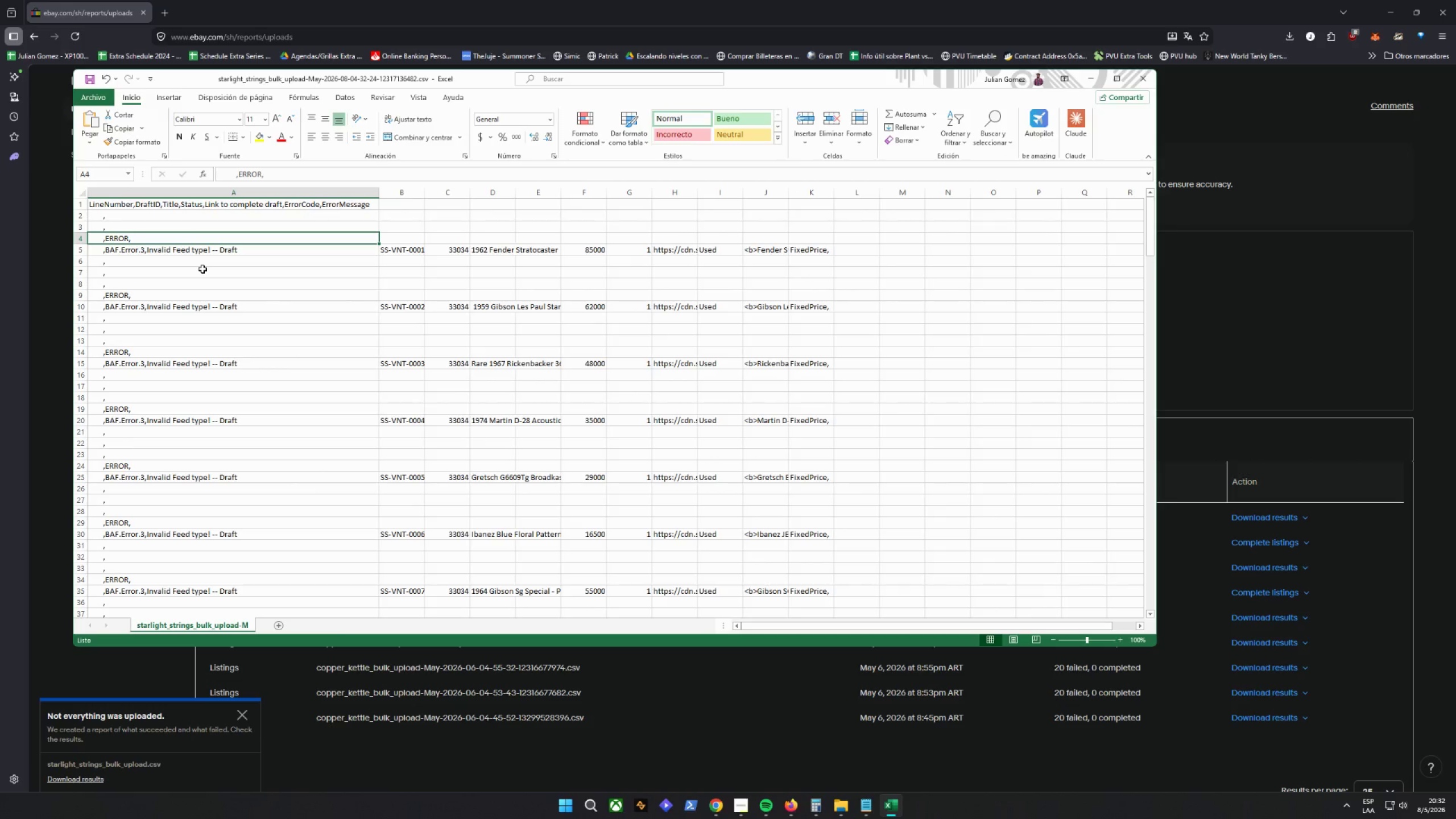 
left_click([202, 249])
 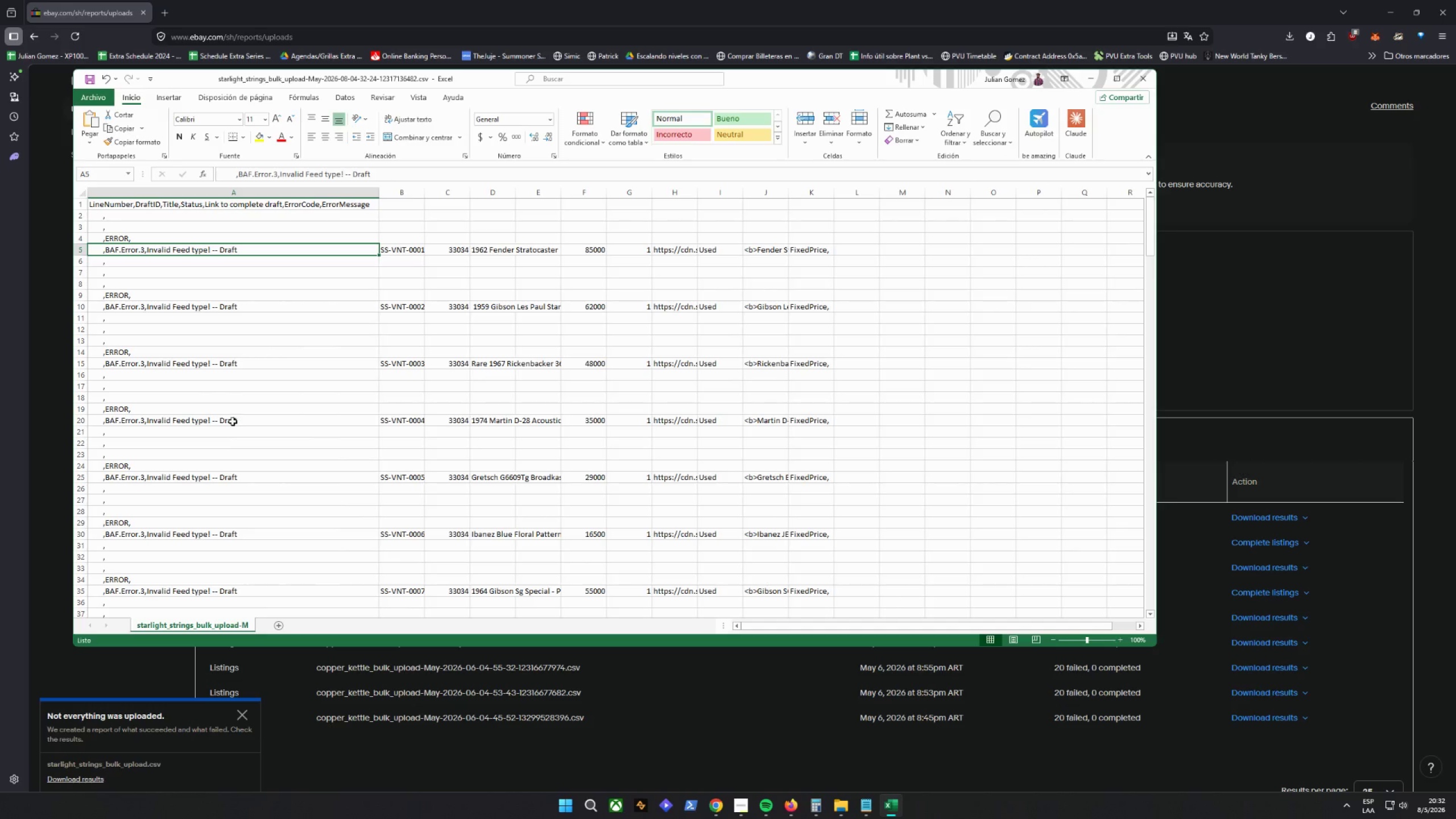 
wait(10.42)
 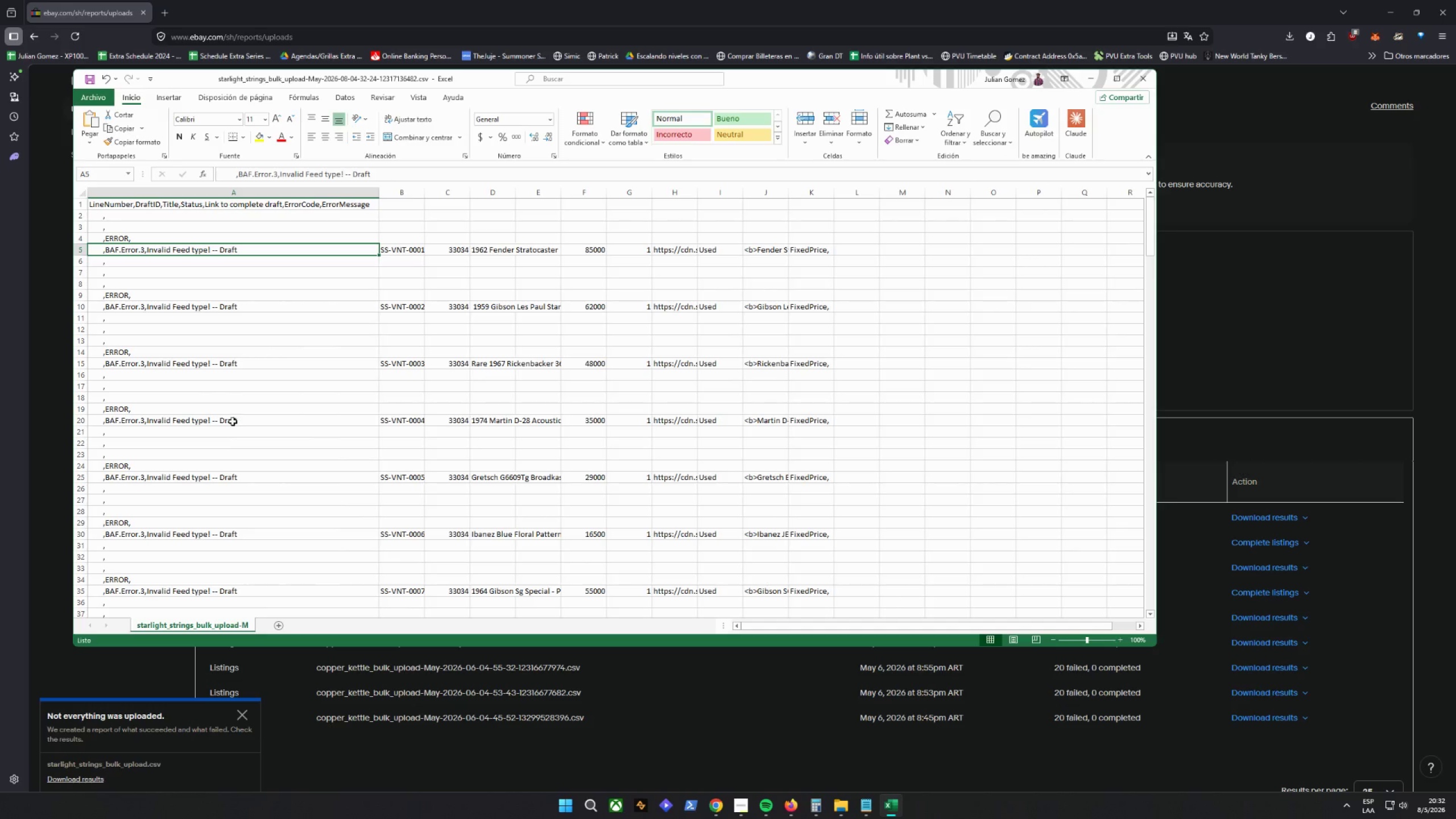 
scroll: coordinate [227, 413], scroll_direction: down, amount: 19.0
 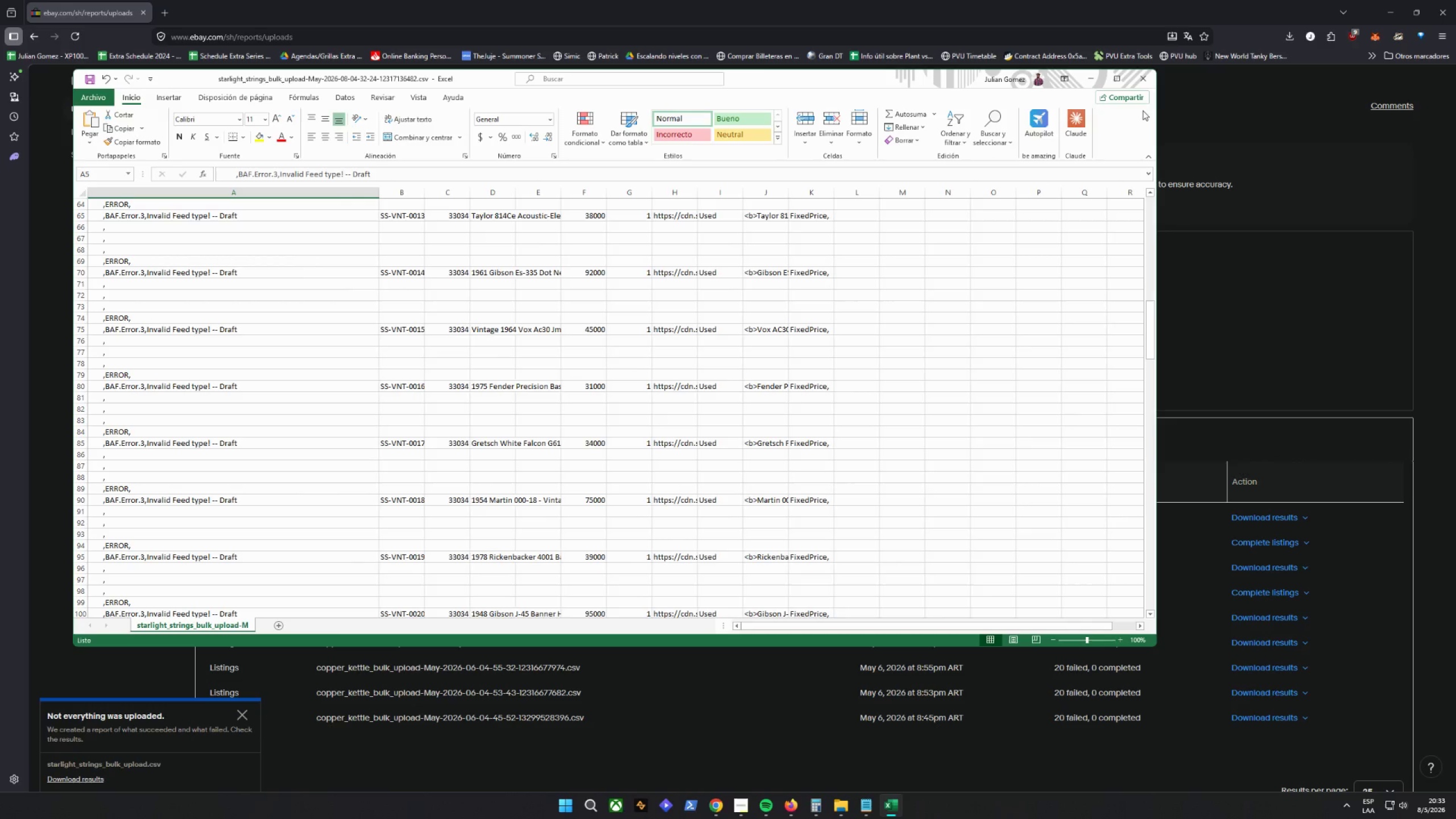 
left_click([1142, 79])
 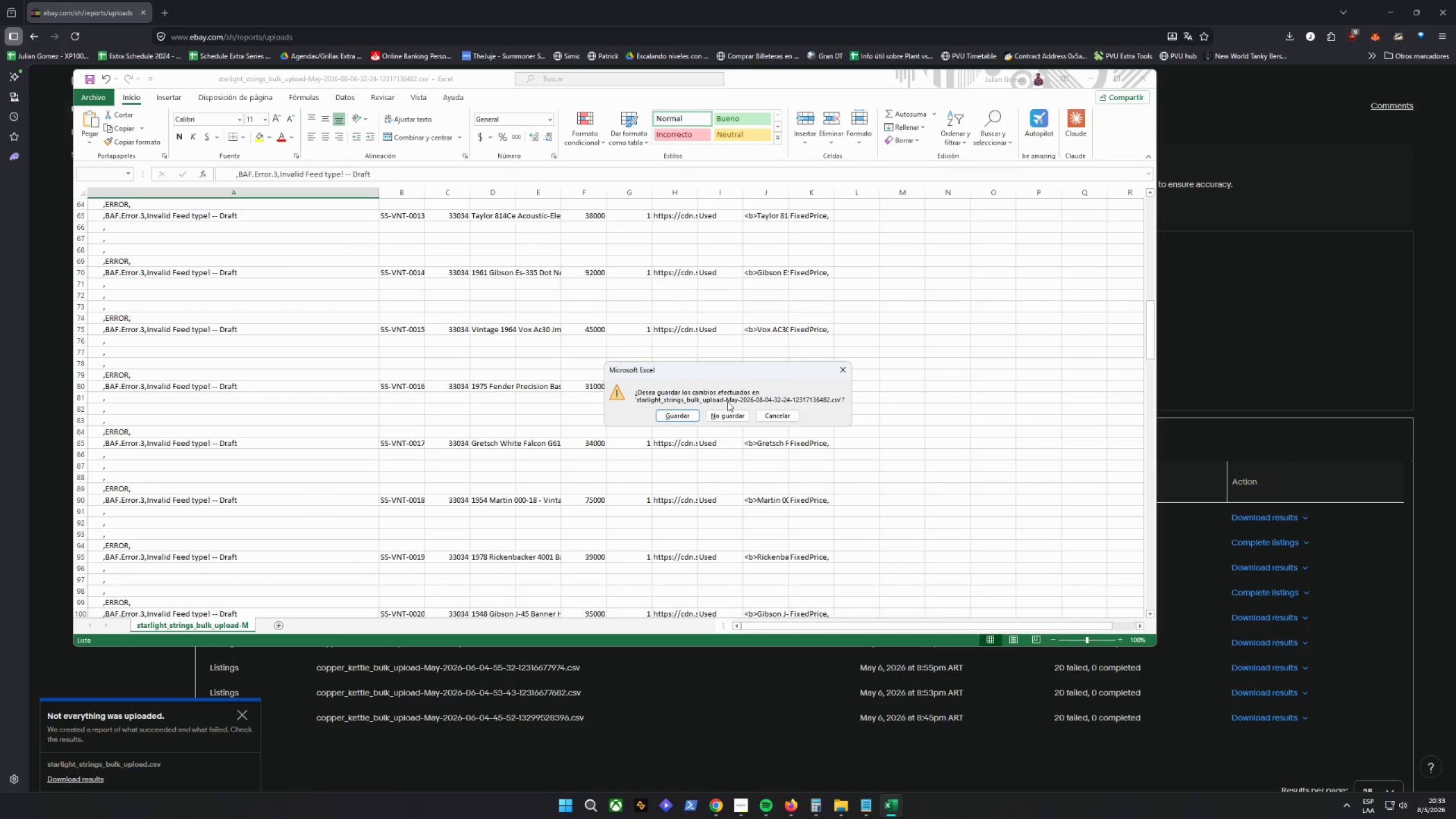 
left_click([721, 411])
 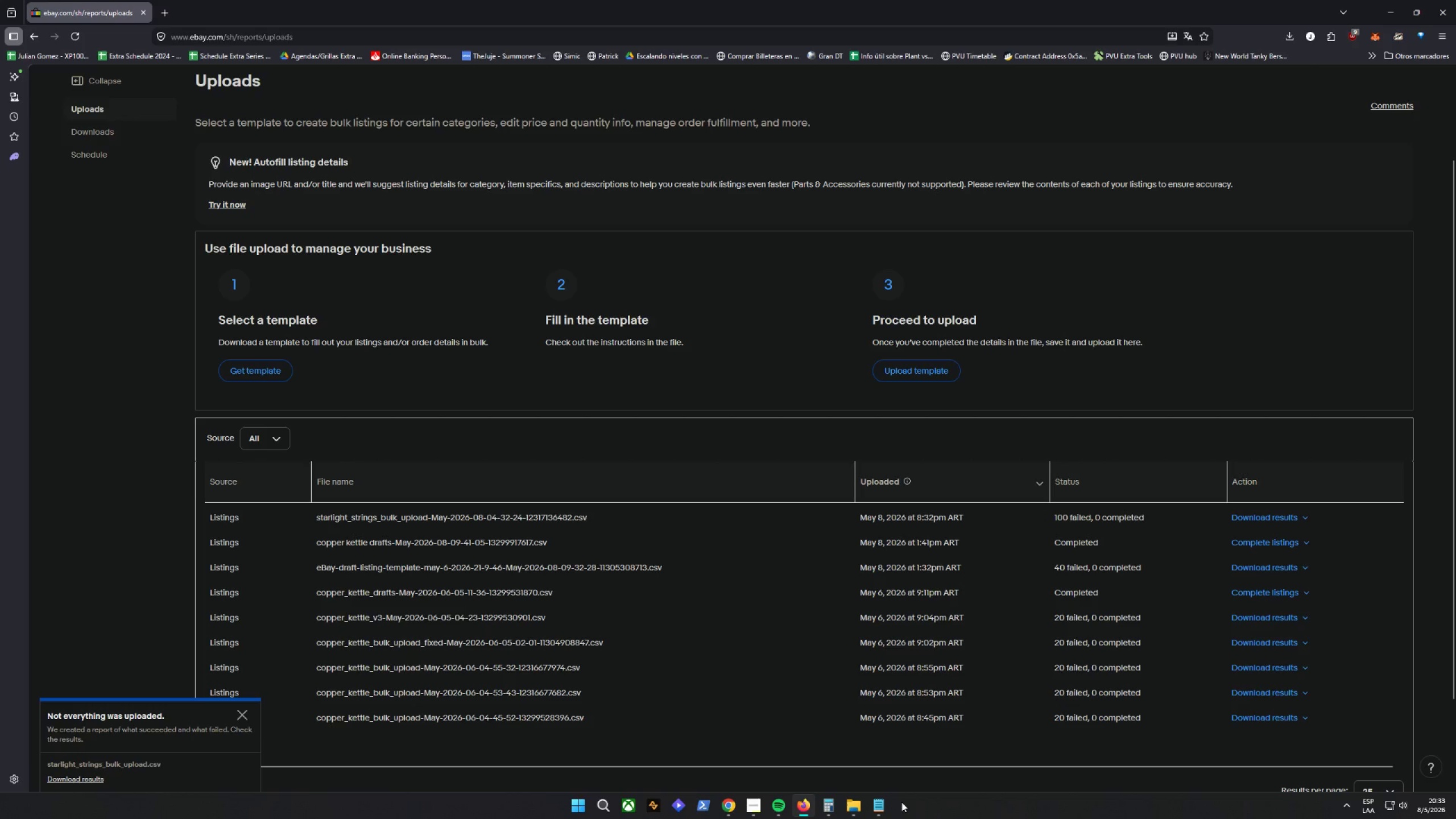 
left_click([886, 801])
 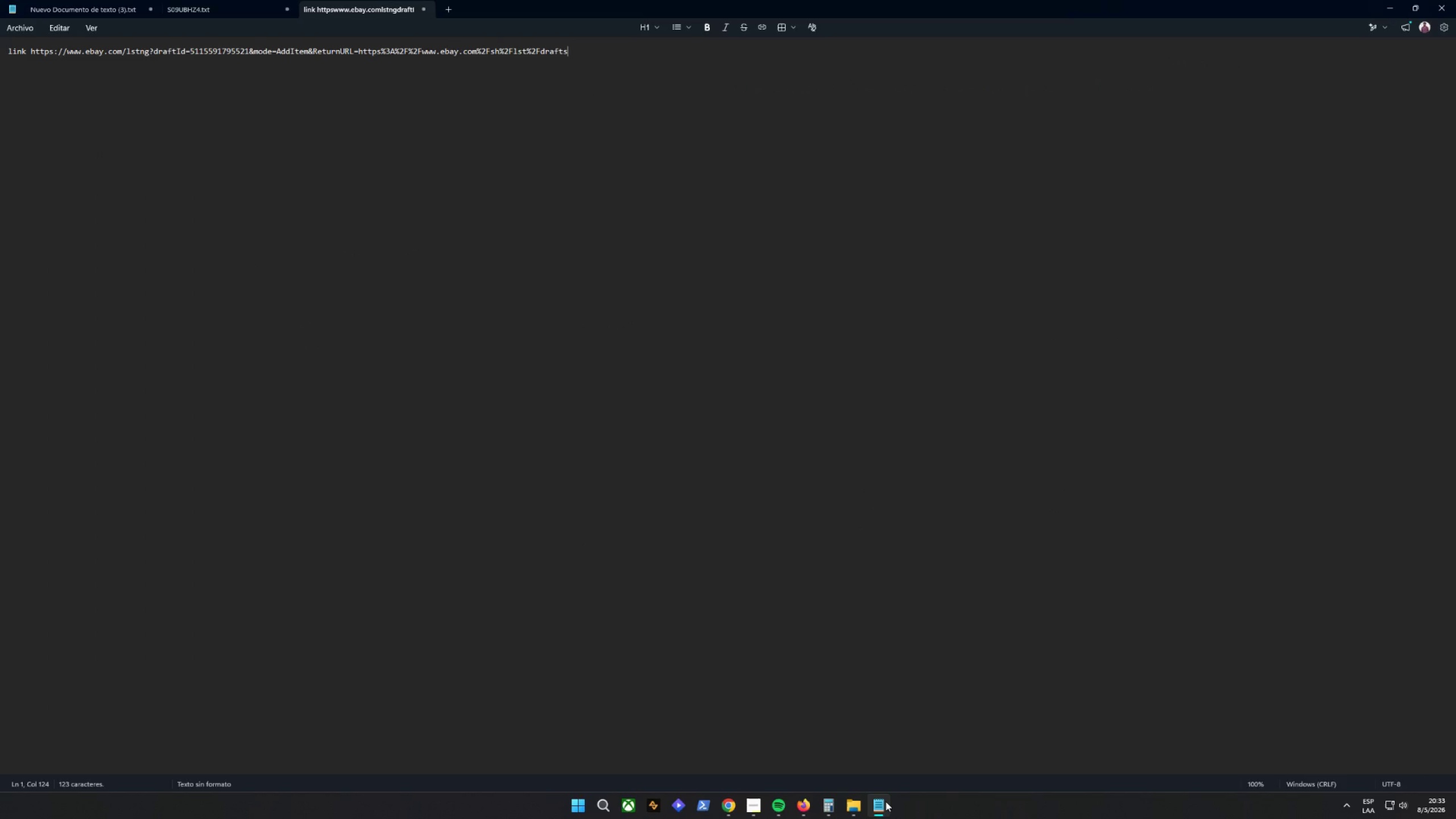 
left_click([886, 801])
 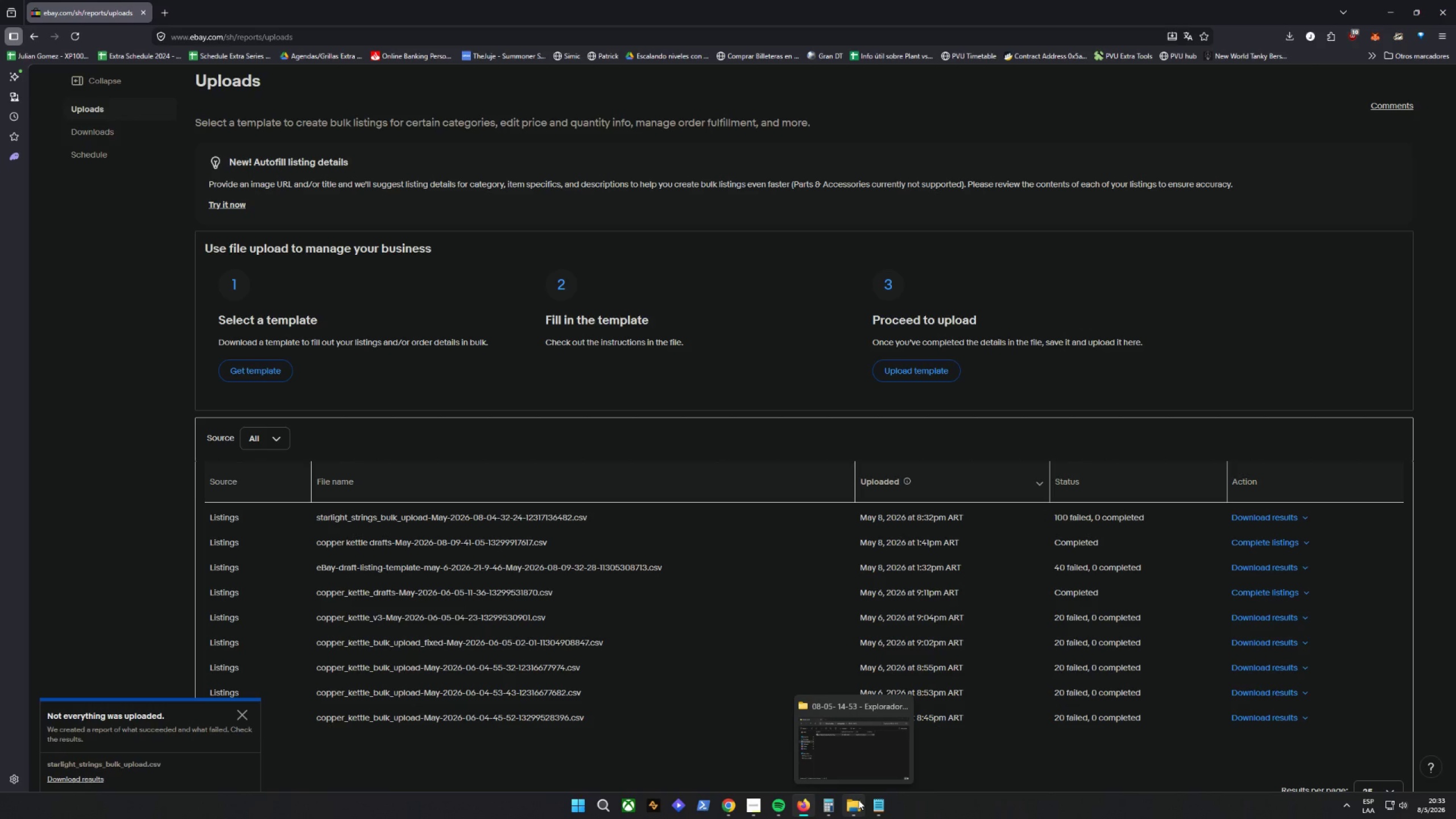 
wait(6.98)
 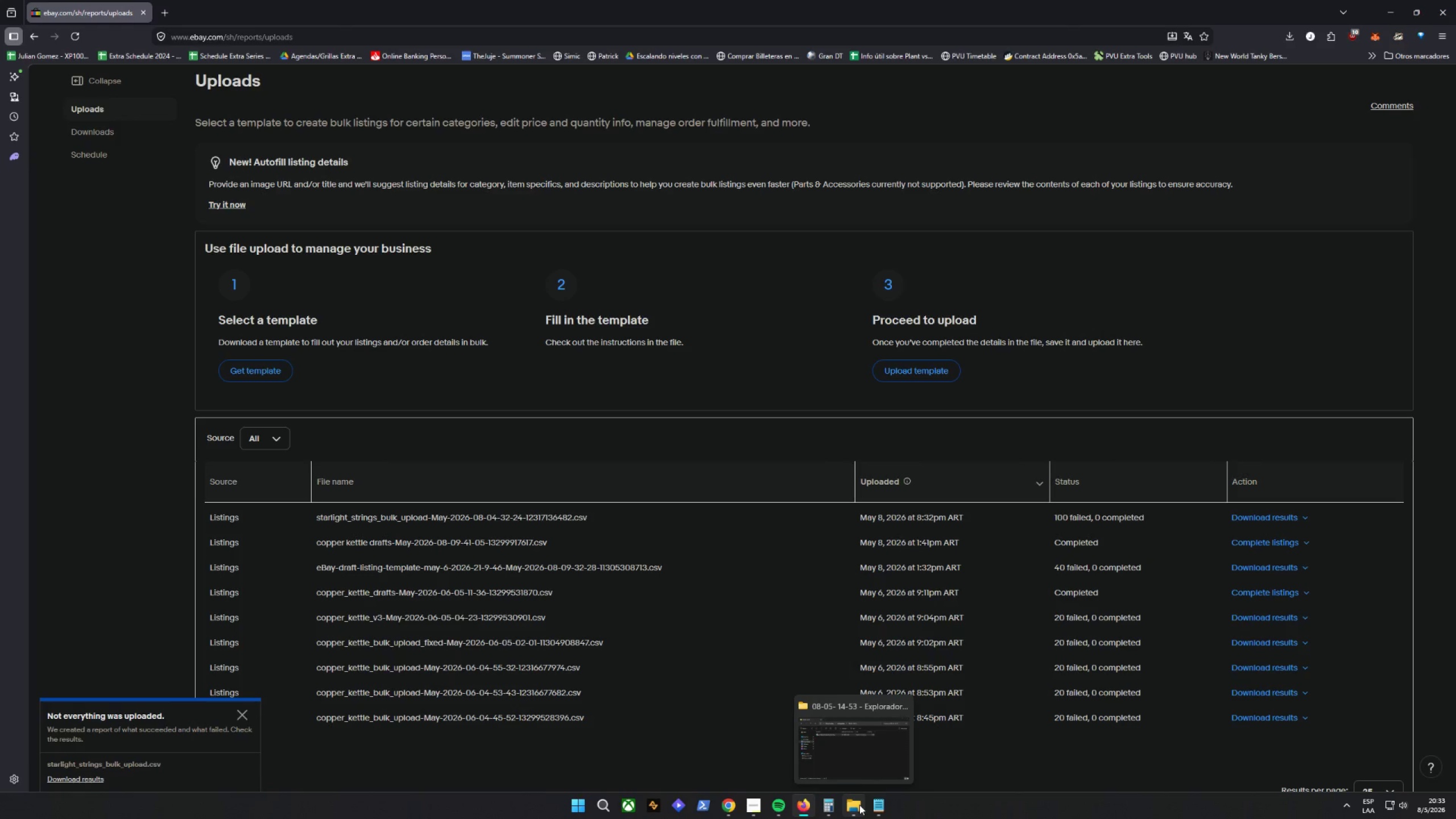 
left_click([857, 800])
 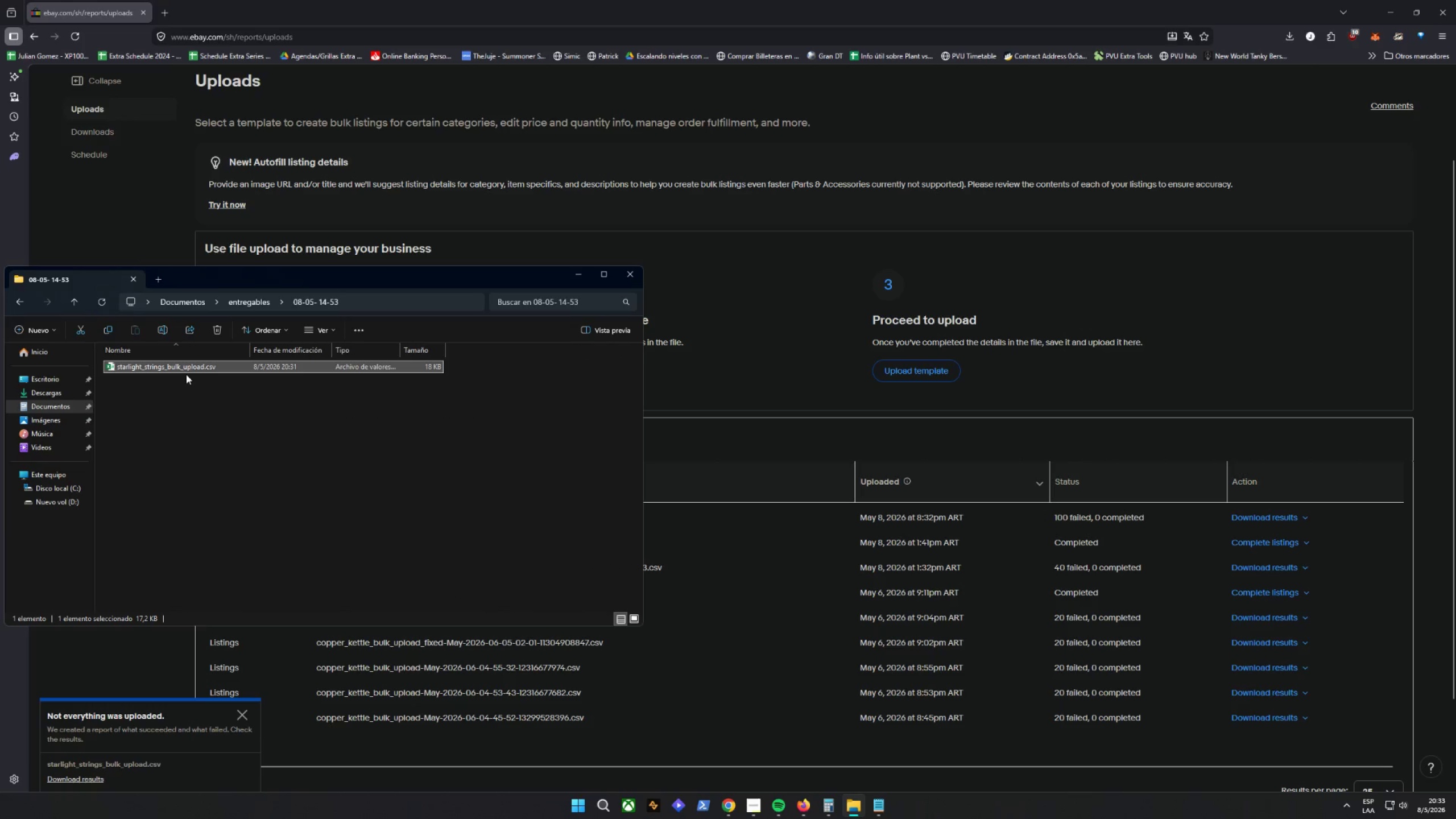 
double_click([189, 369])
 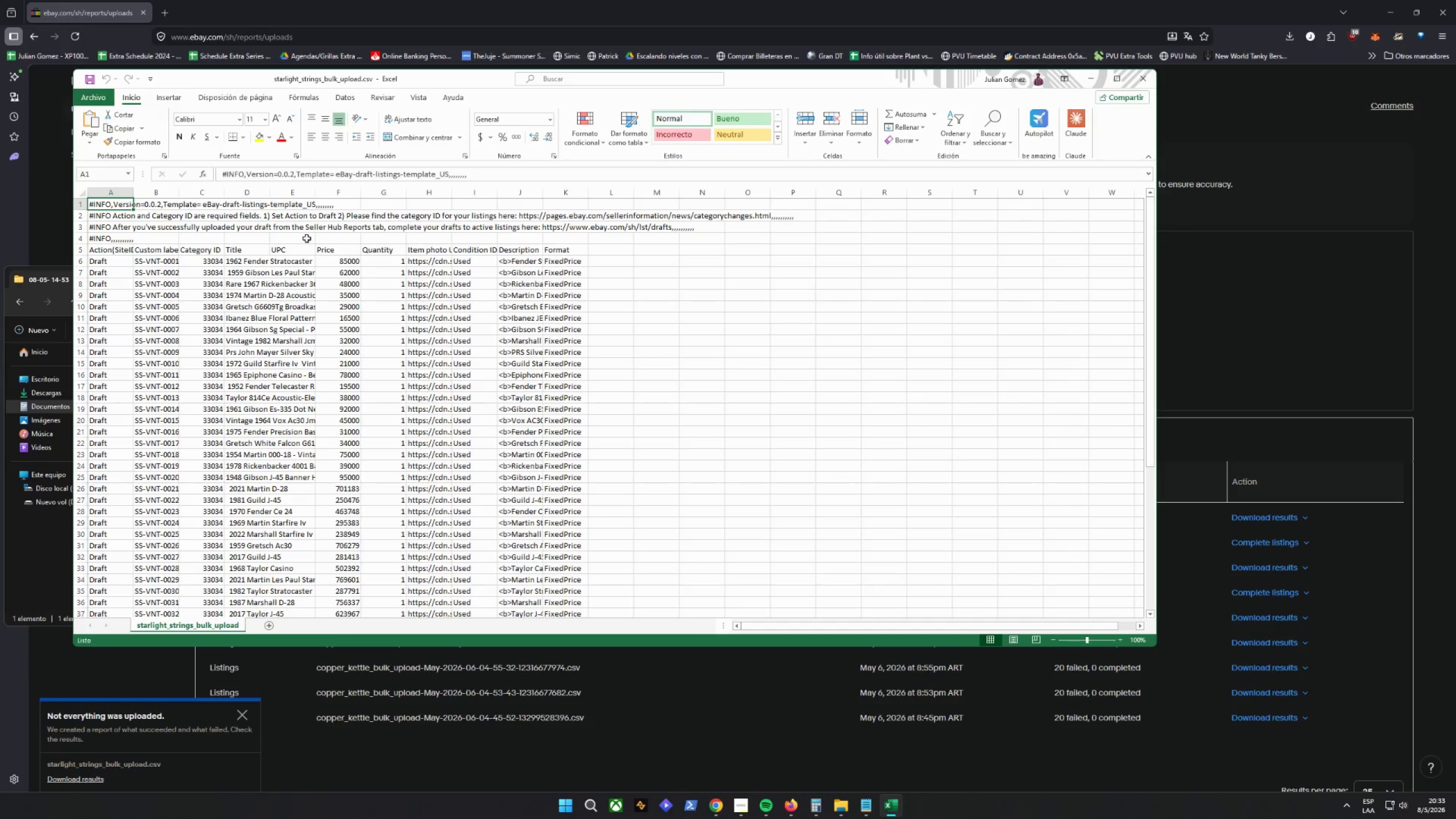 
double_click([296, 206])
 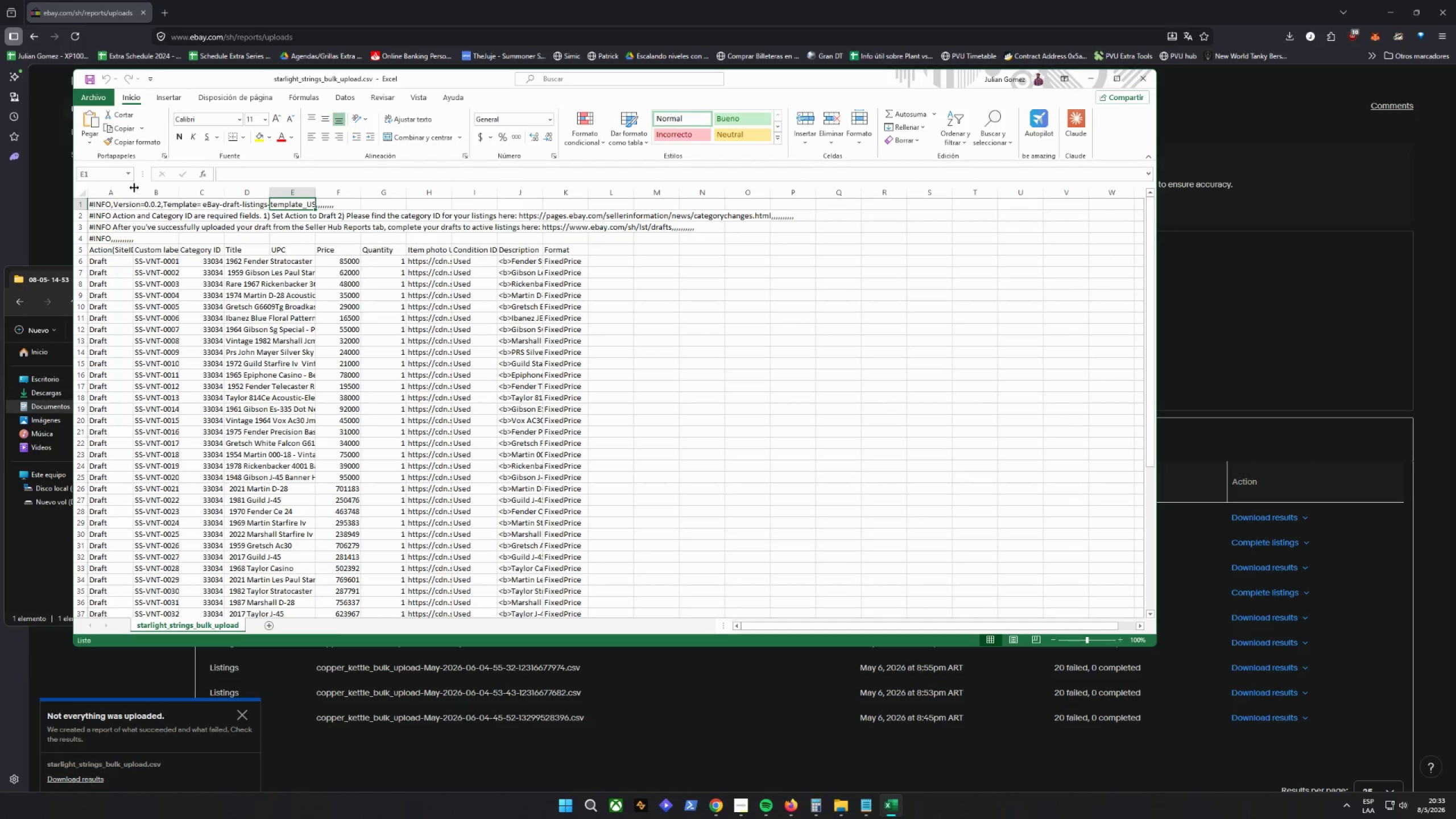 
double_click([134, 188])
 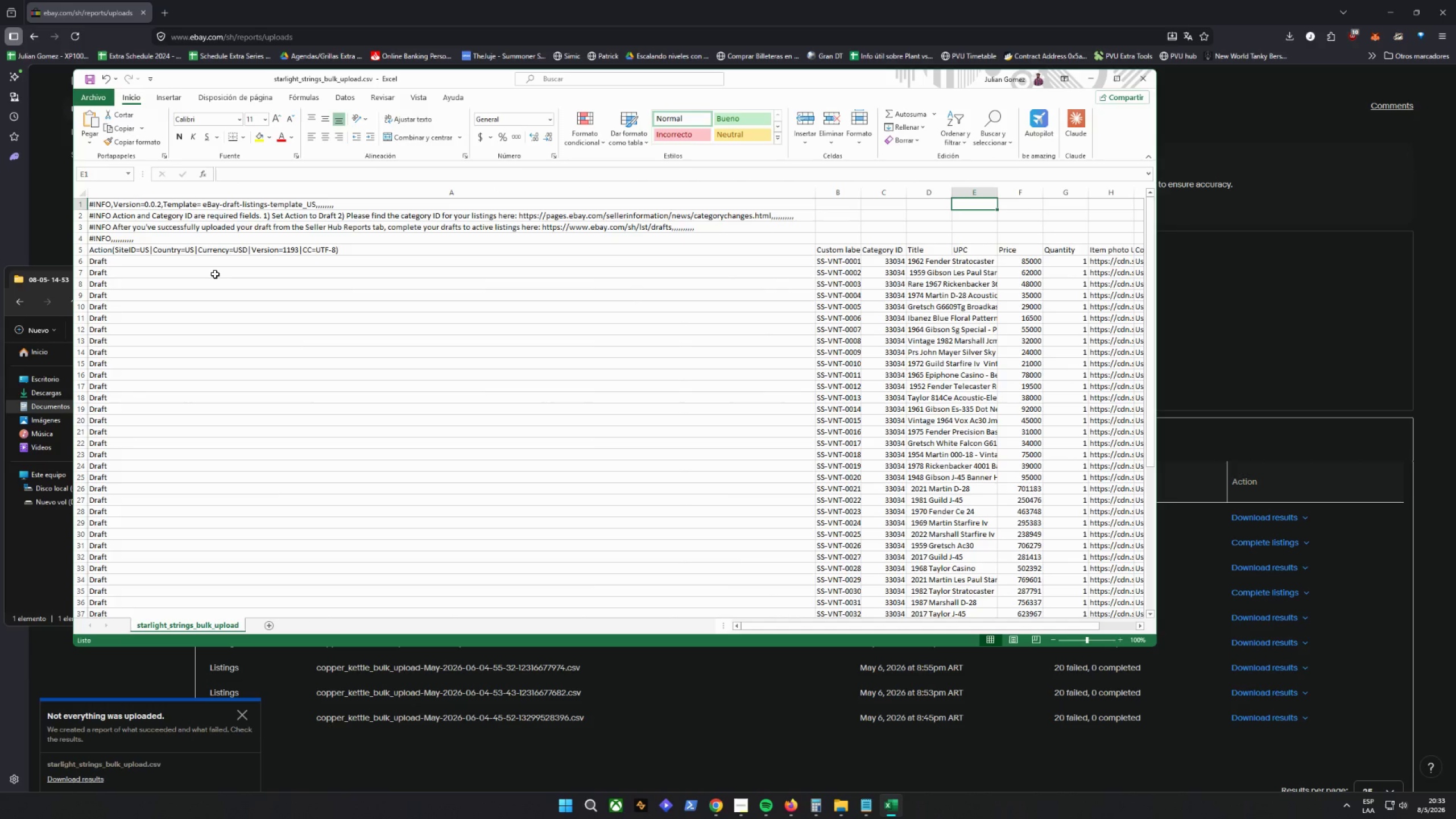 
wait(31.05)
 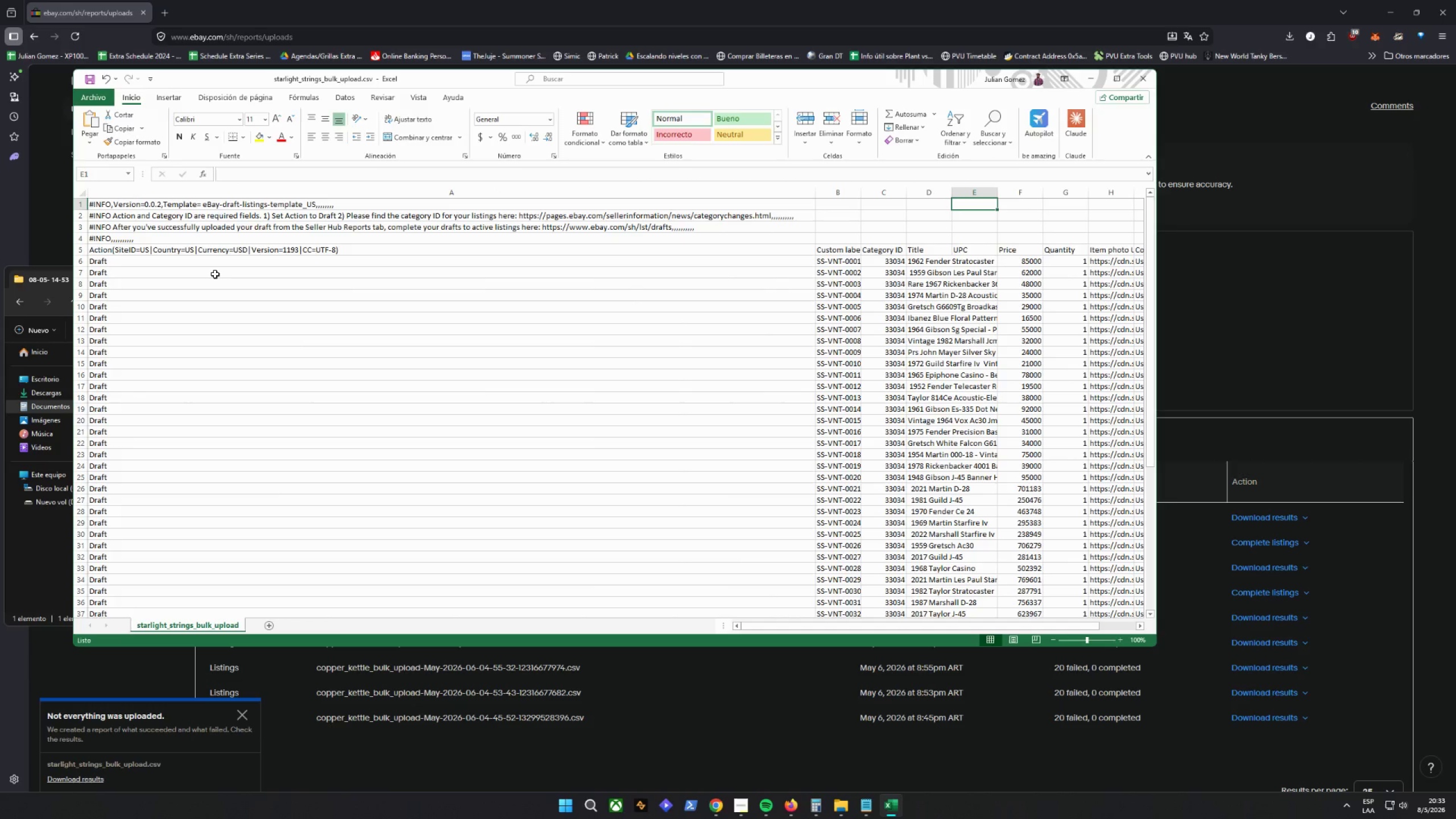 
scroll: coordinate [212, 280], scroll_direction: up, amount: 3.0
 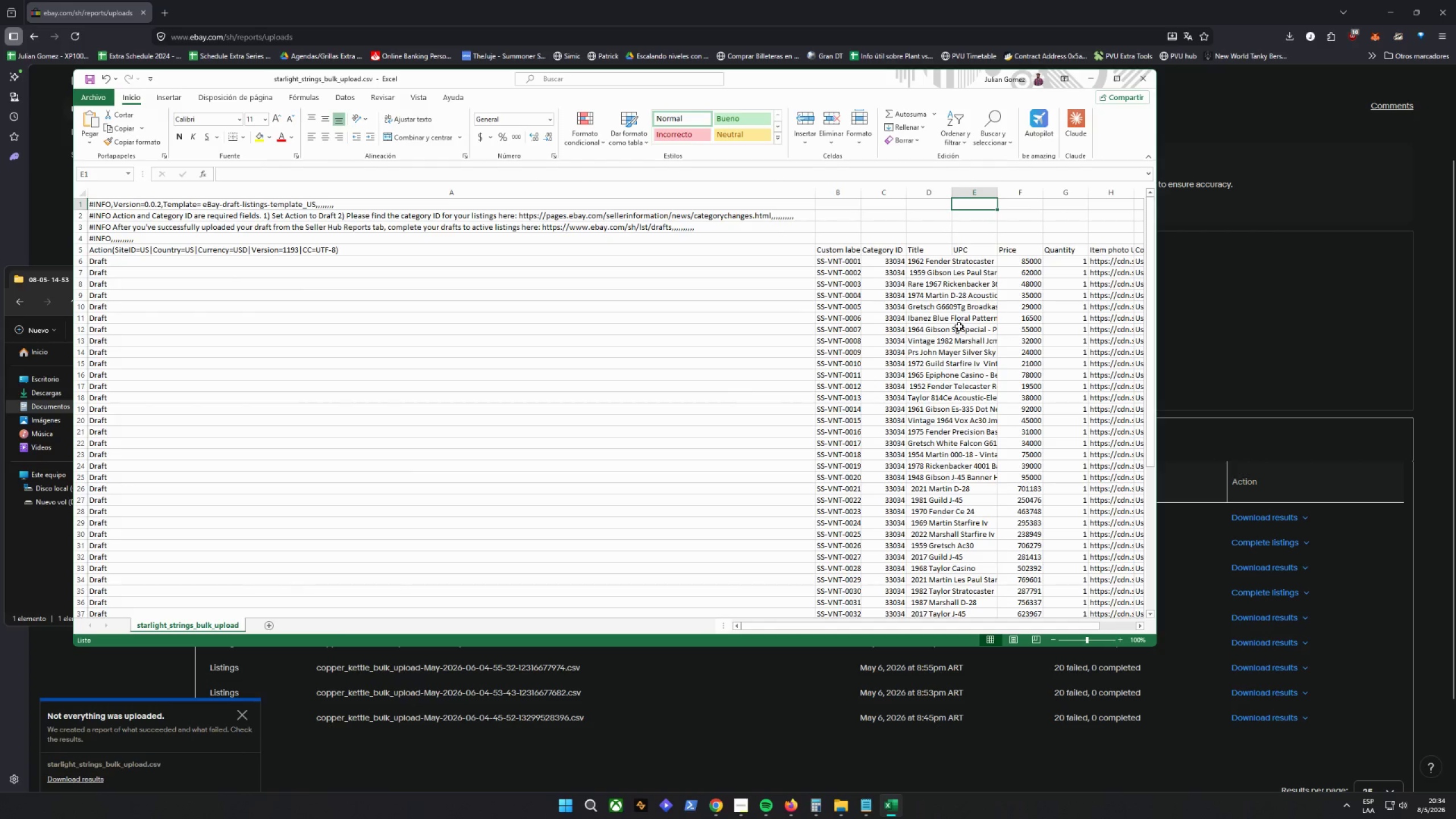 
wait(5.06)
 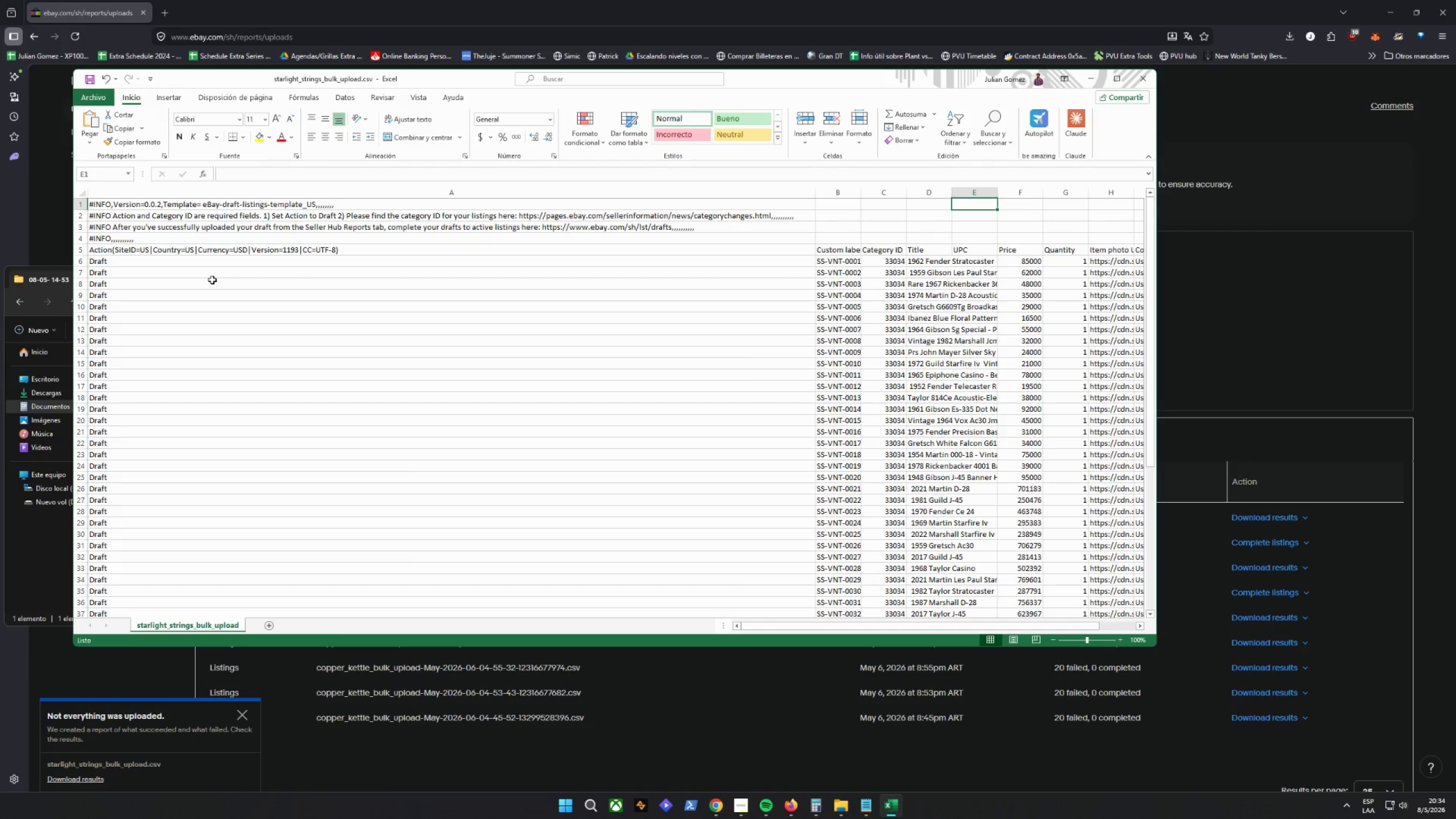 
left_click([847, 814])
 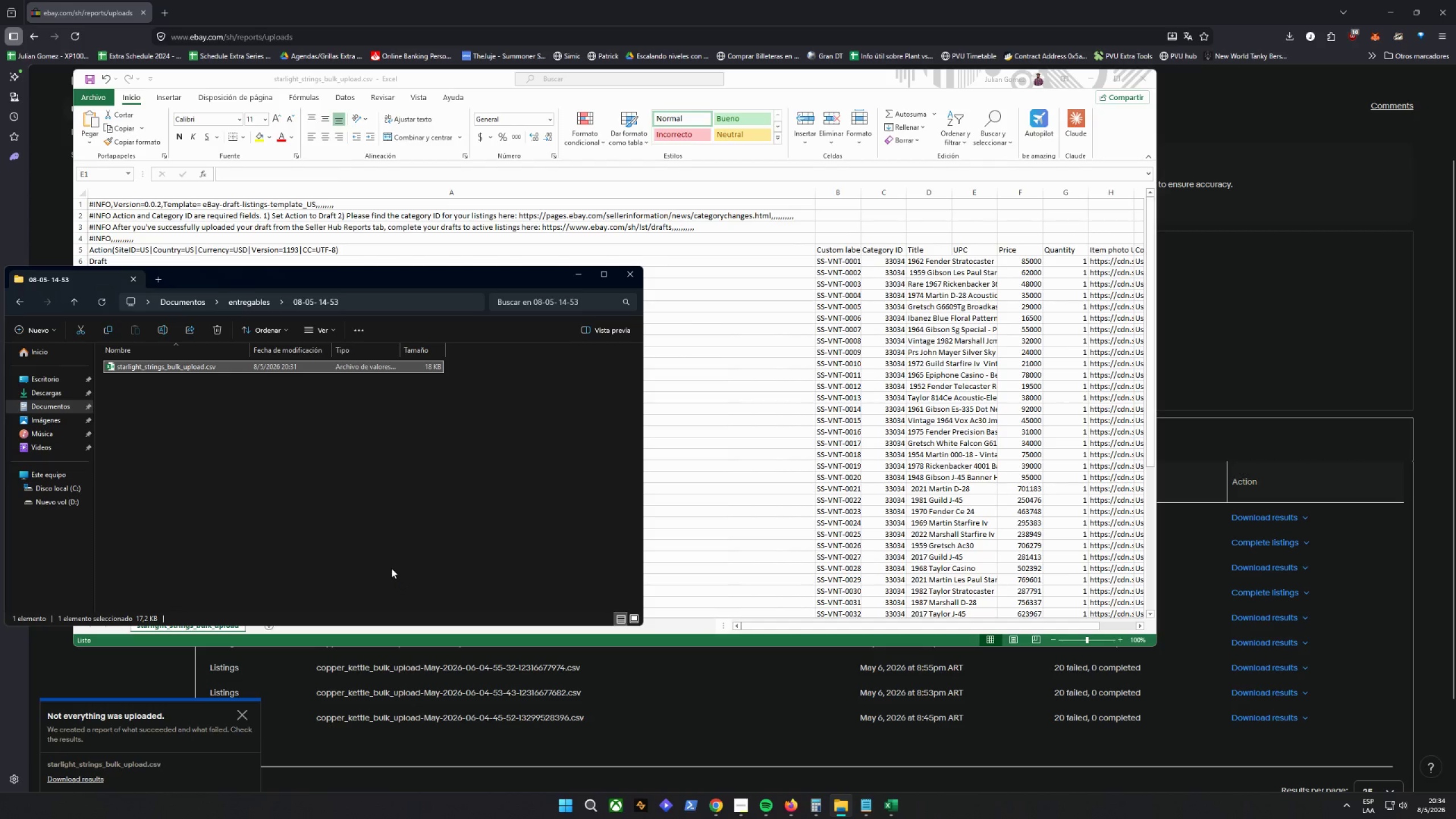 
left_click([304, 447])
 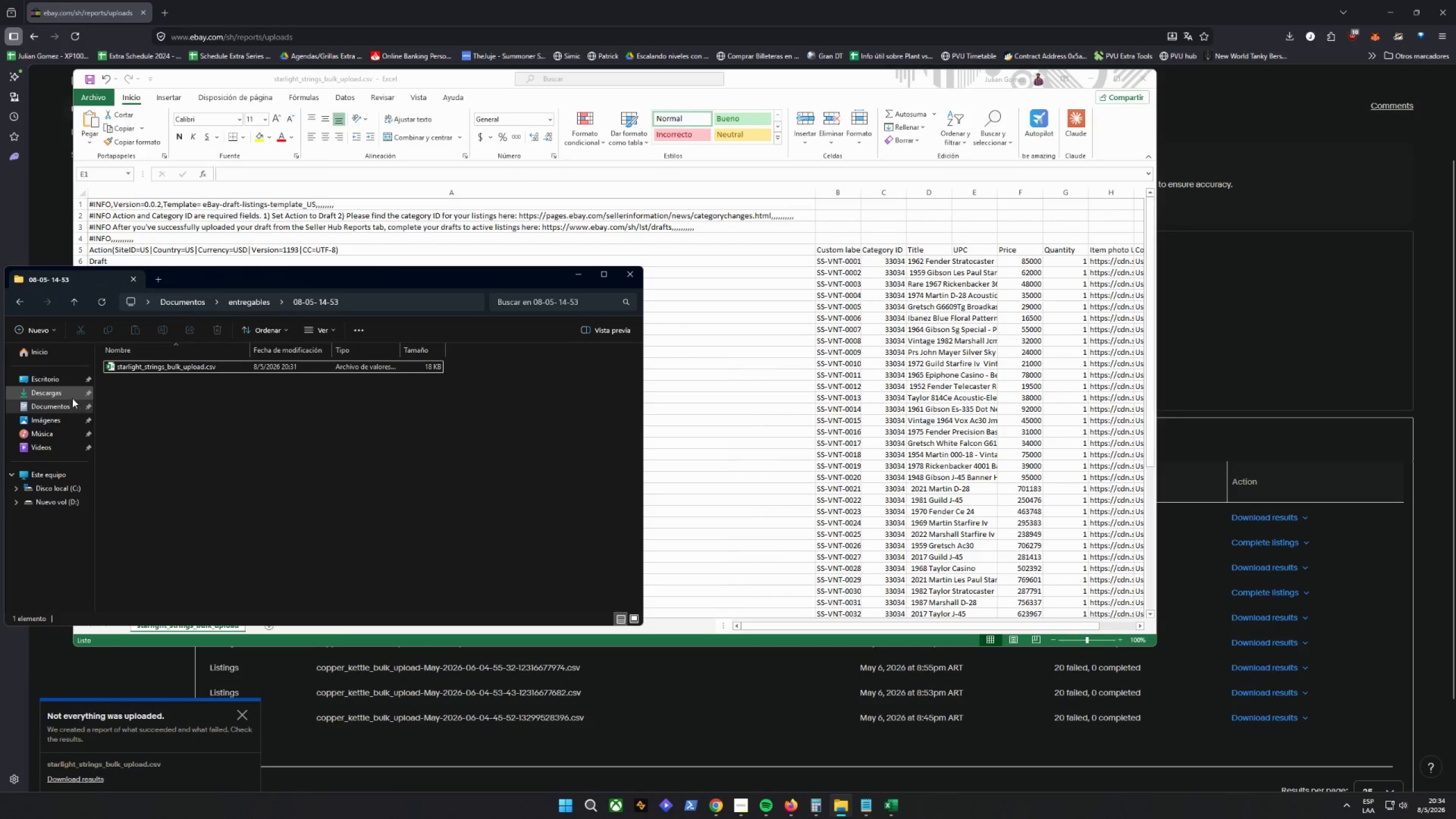 
left_click([55, 404])
 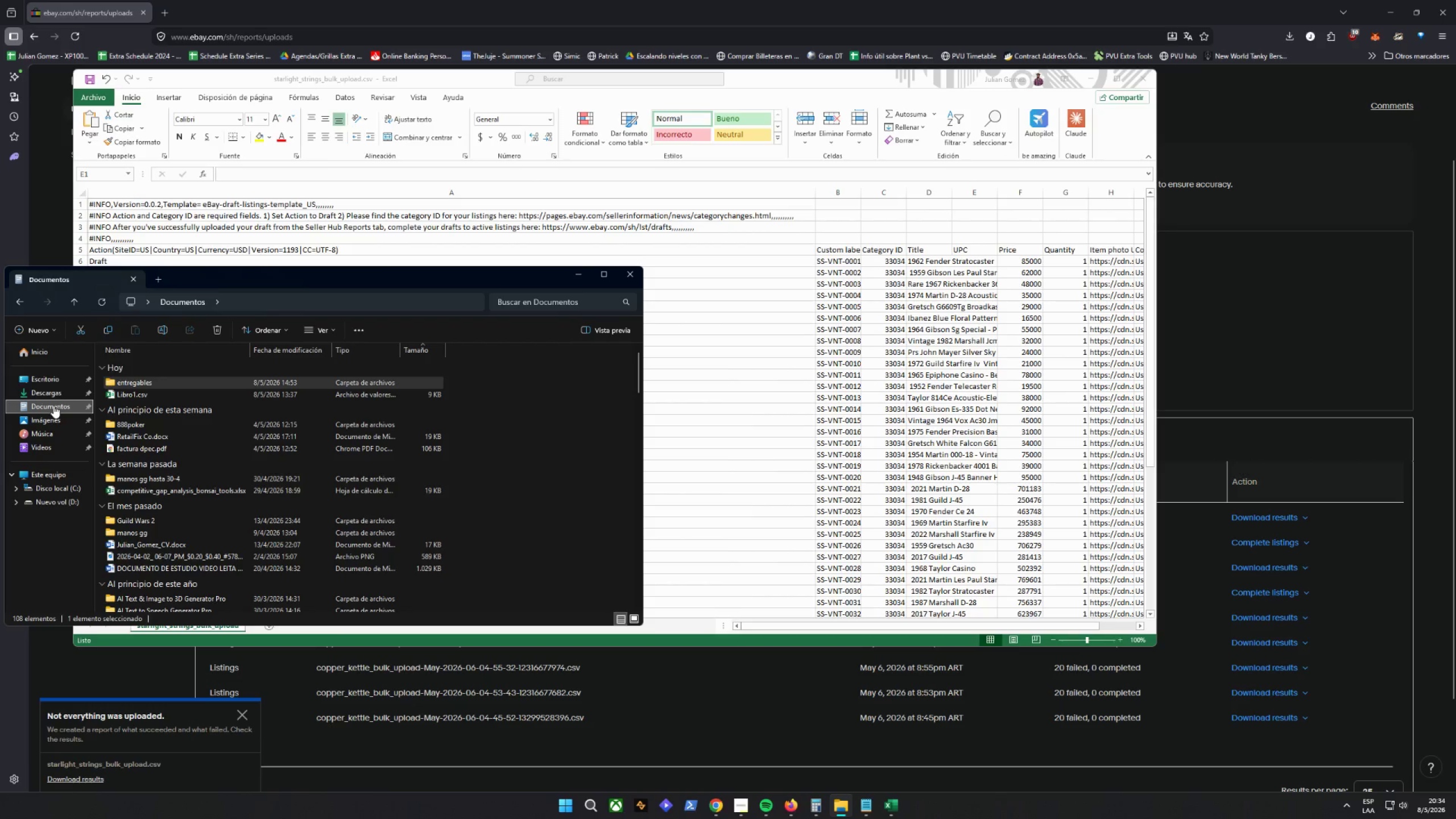 
left_click([55, 396])
 